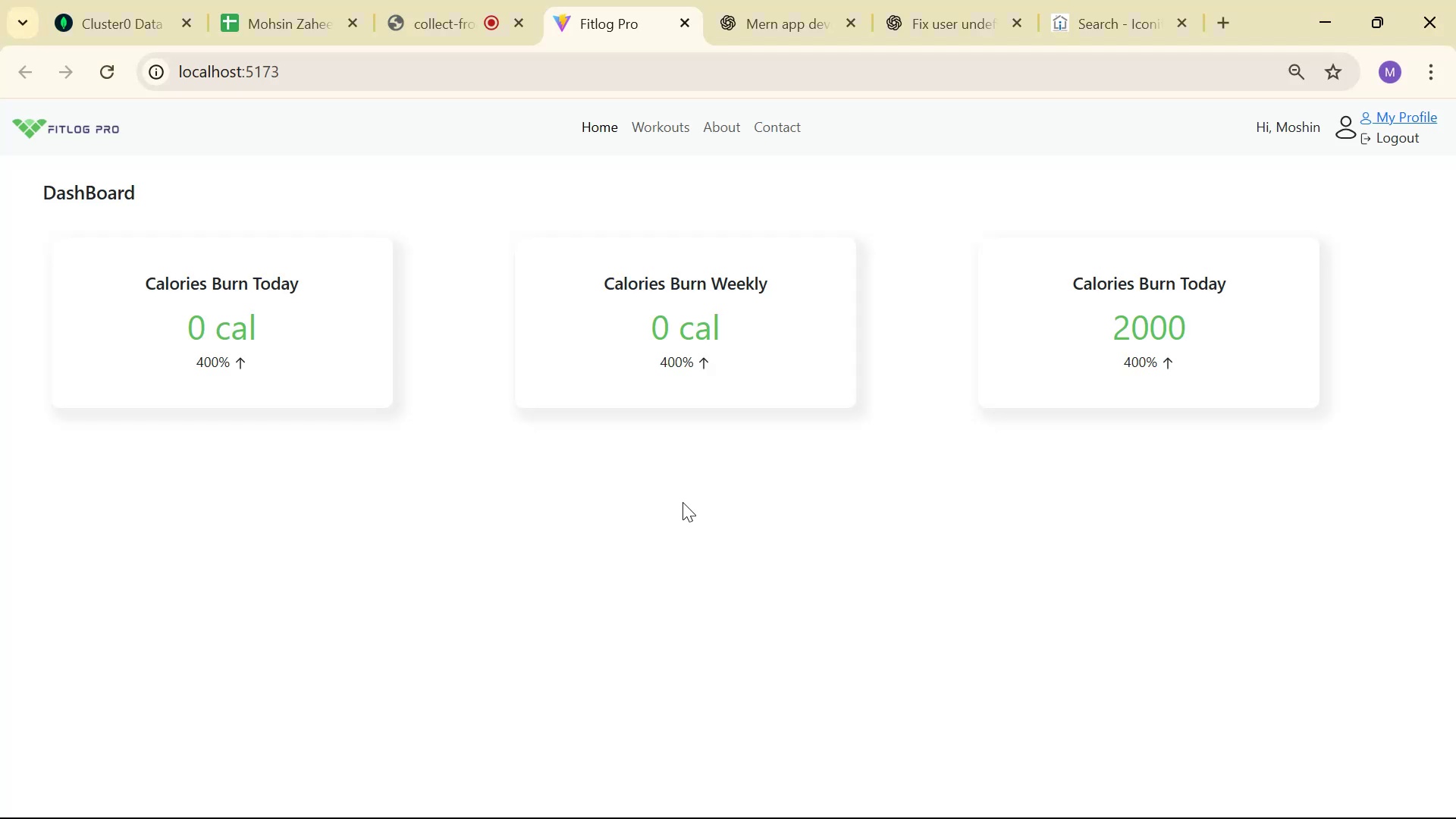 
key(Alt+Tab)
 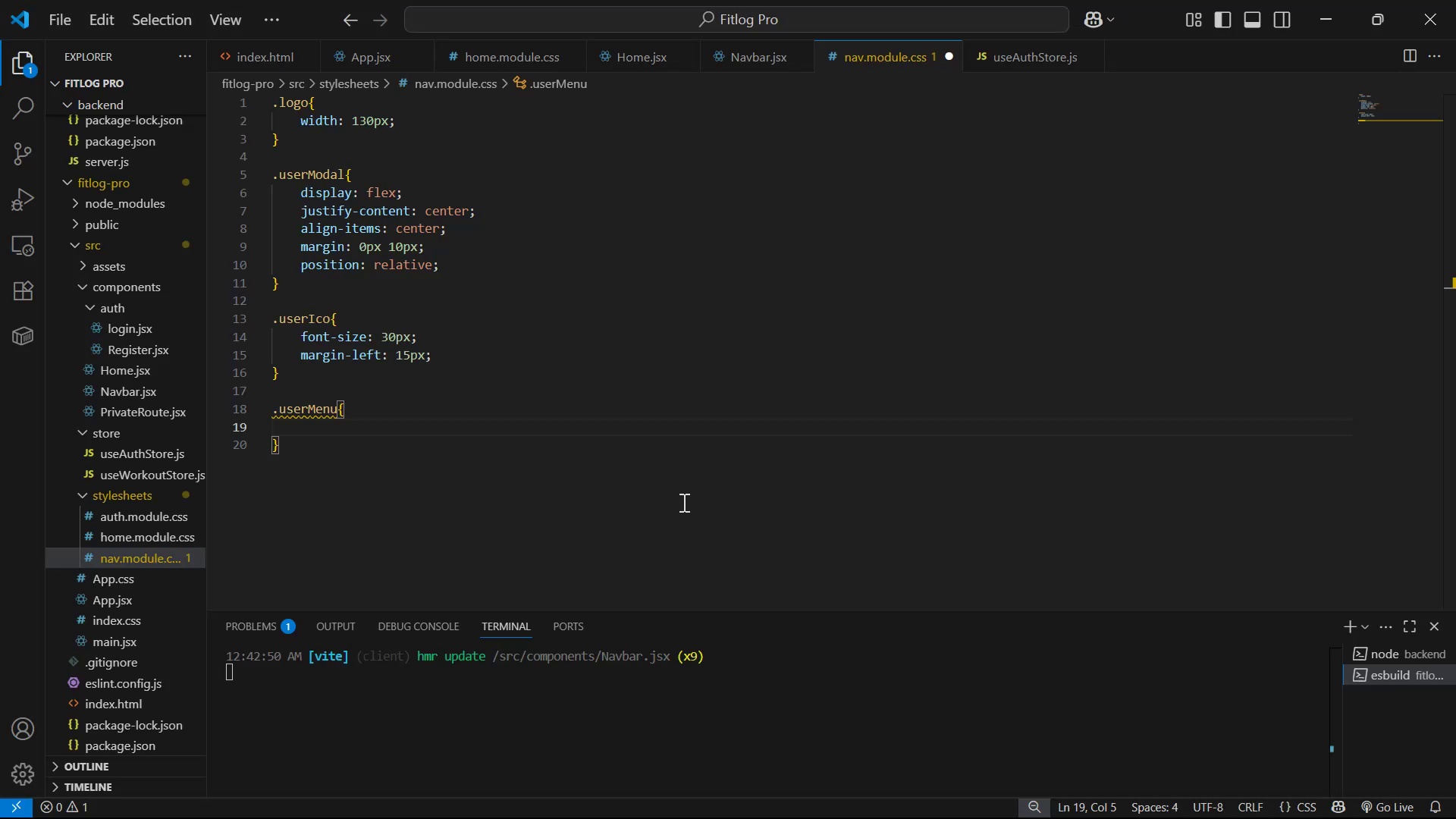 
wait(5.22)
 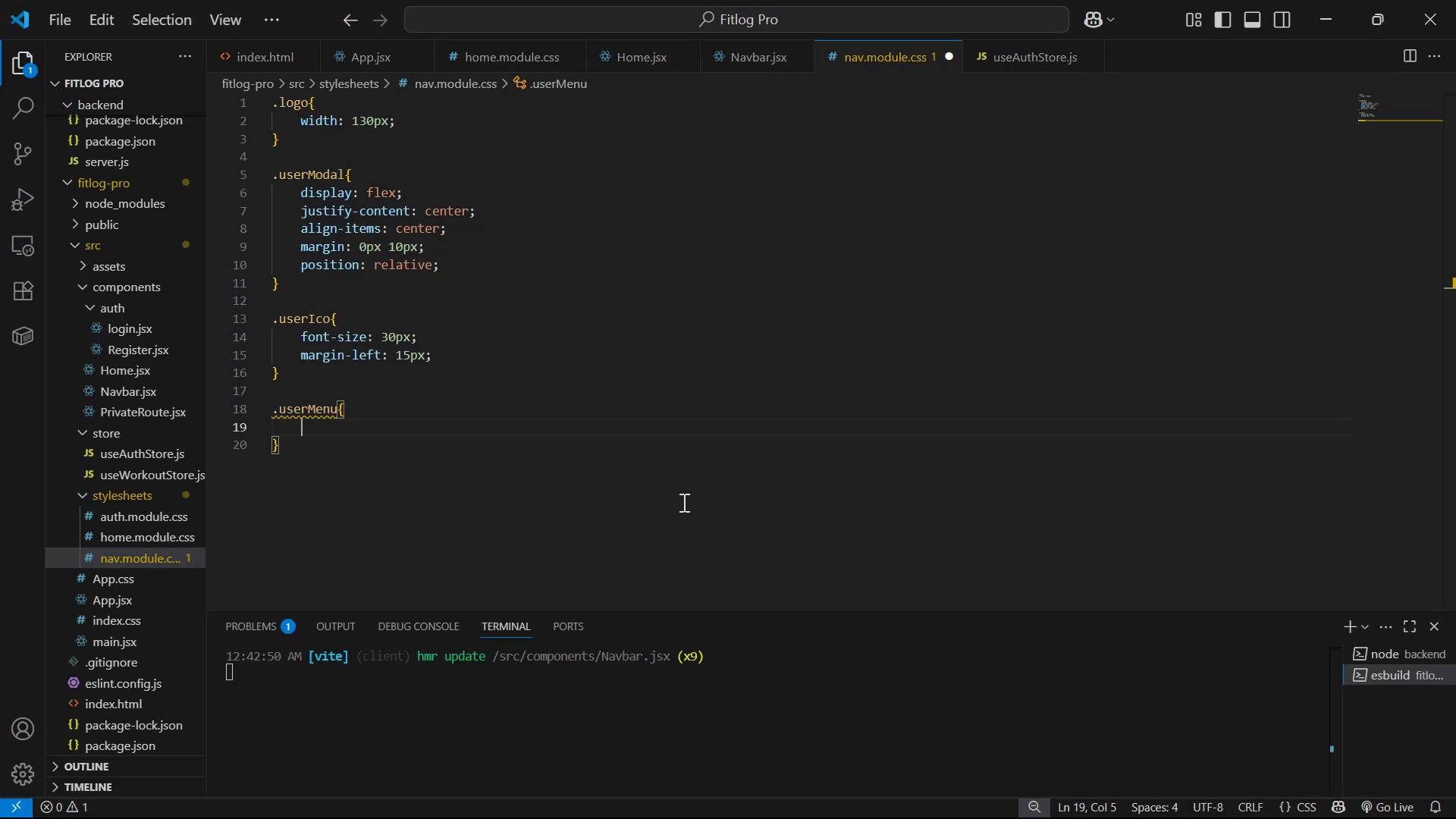 
type(pos)
 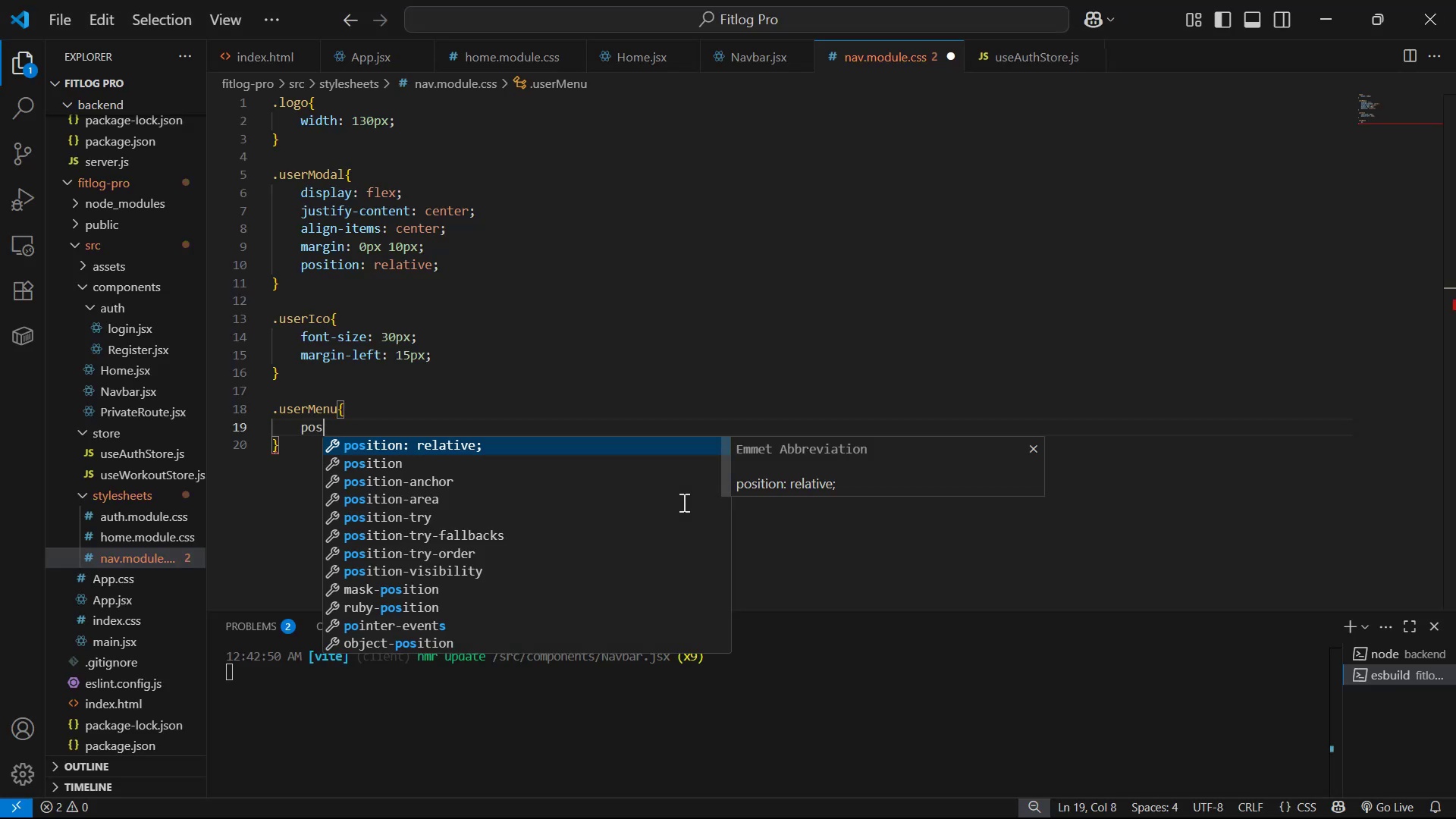 
key(ArrowDown)
 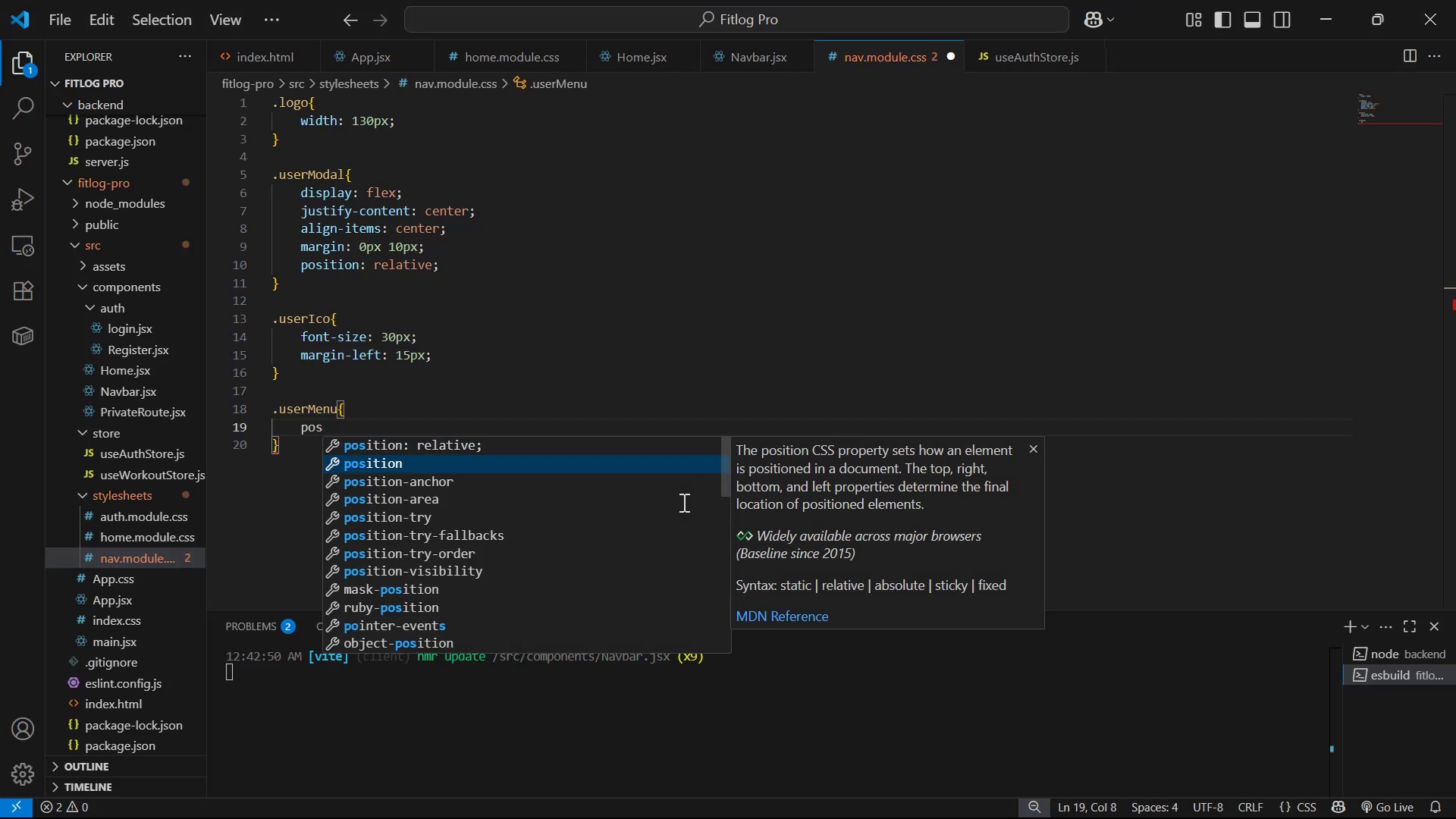 
key(Enter)
 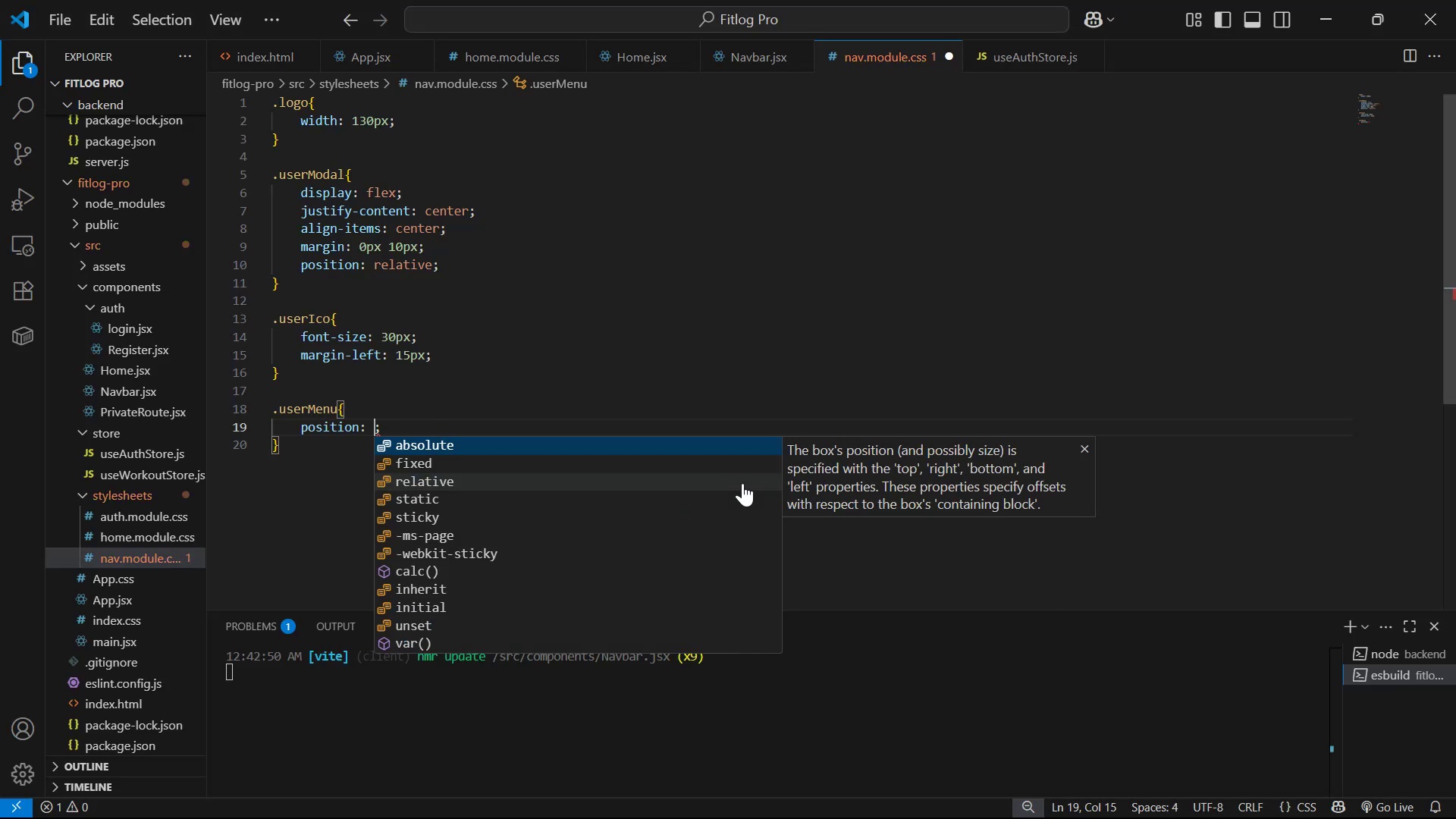 
key(Enter)
 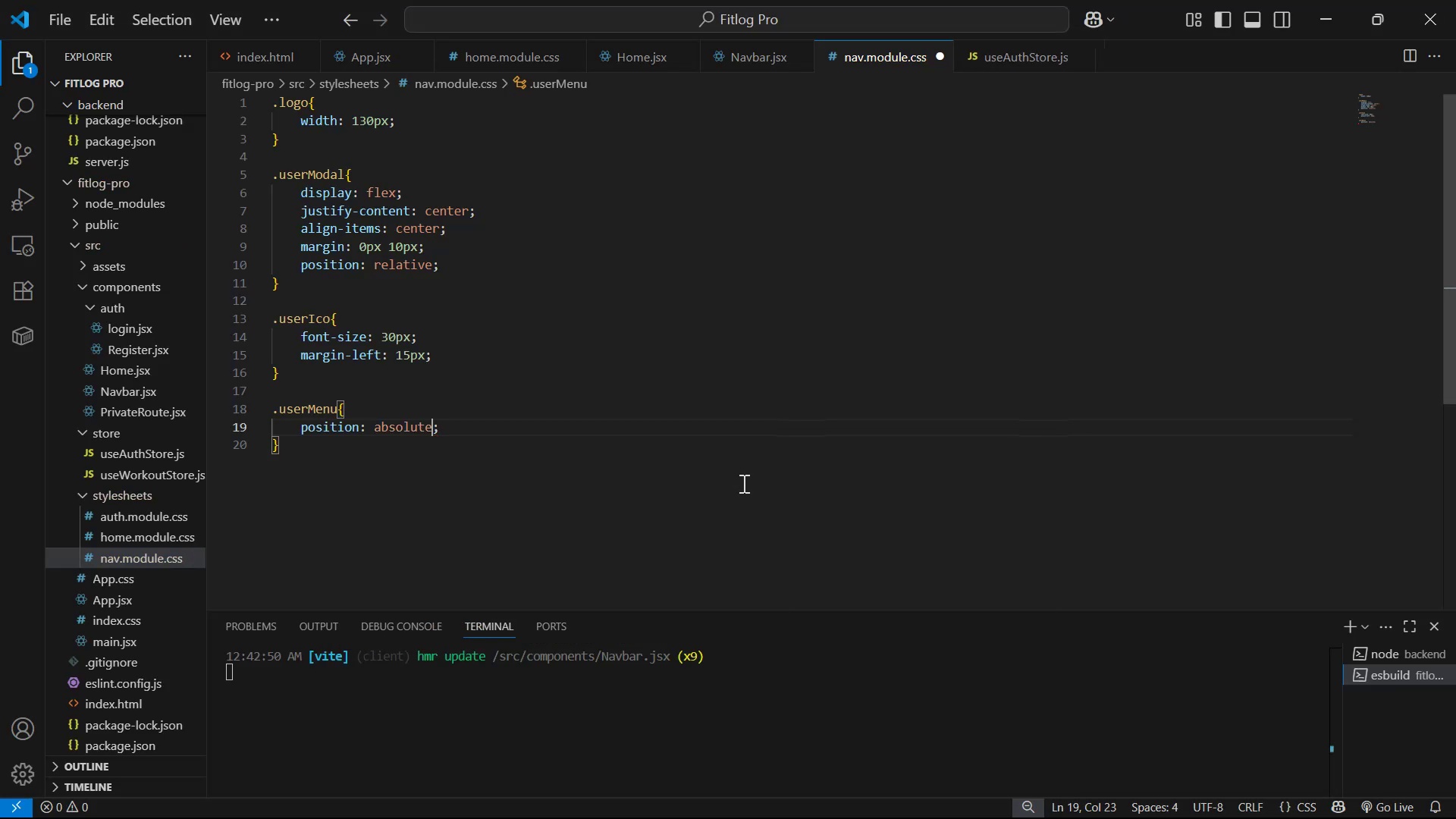 
key(ArrowRight)
 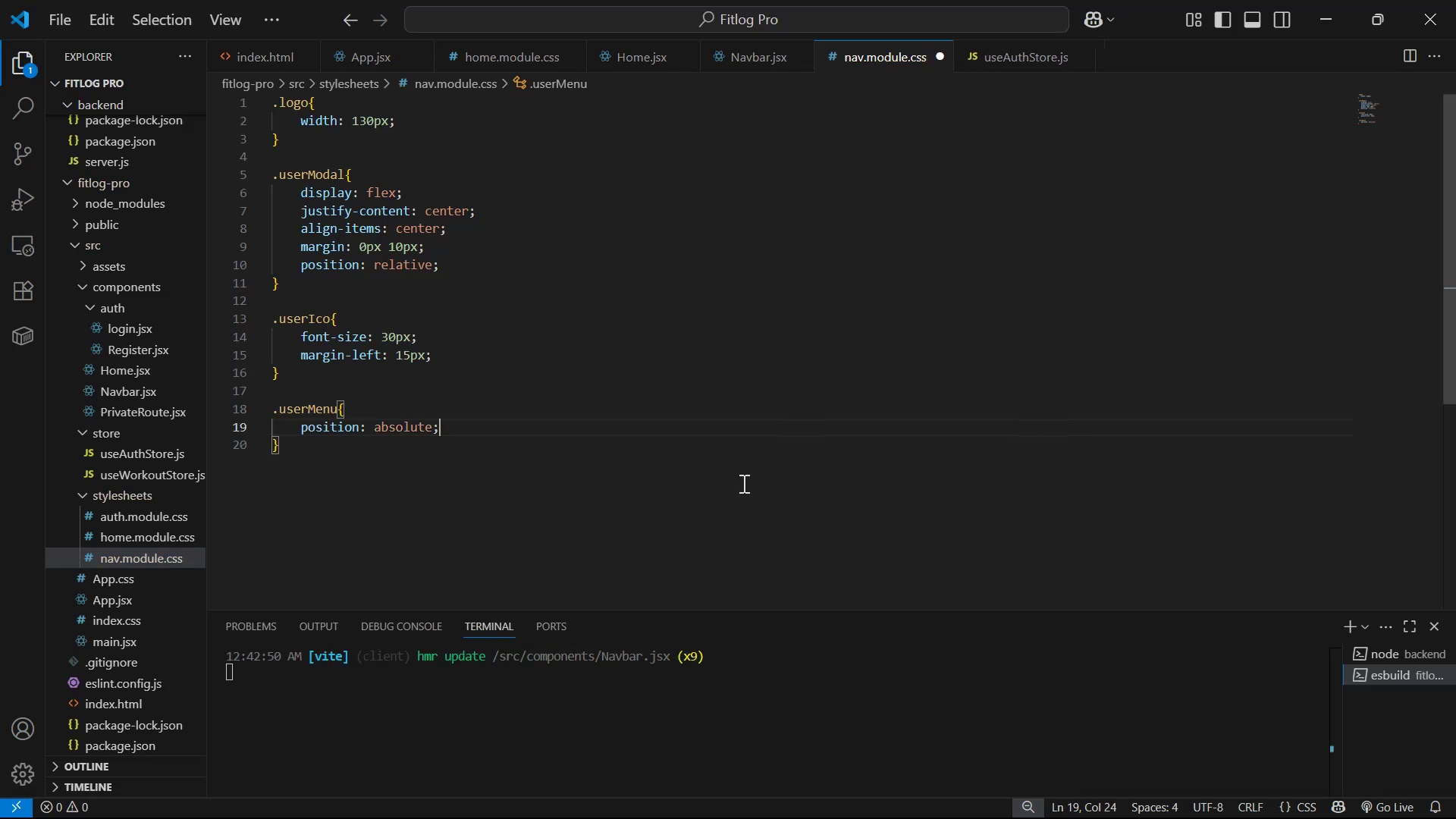 
key(Enter)
 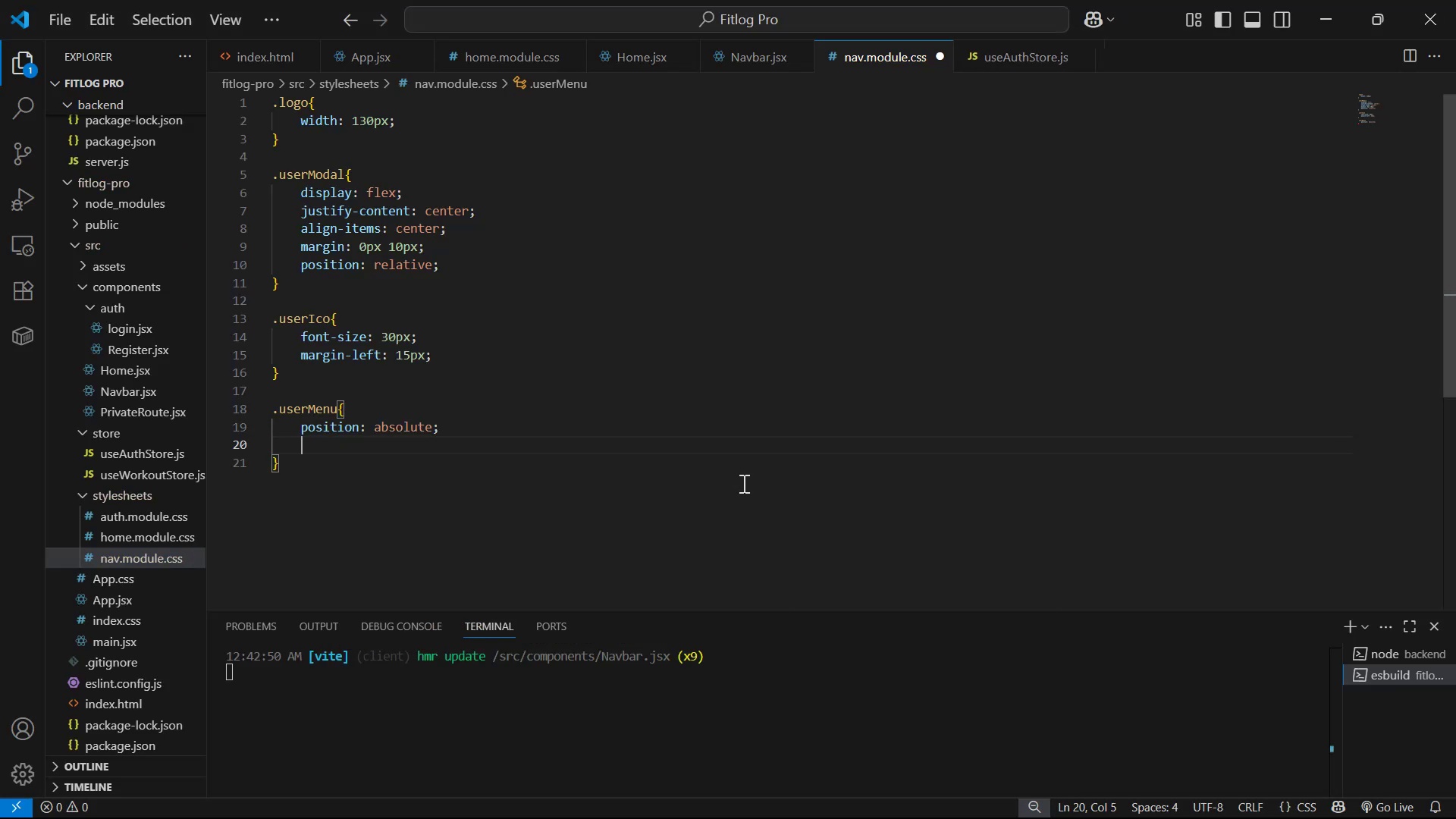 
type(ri)
 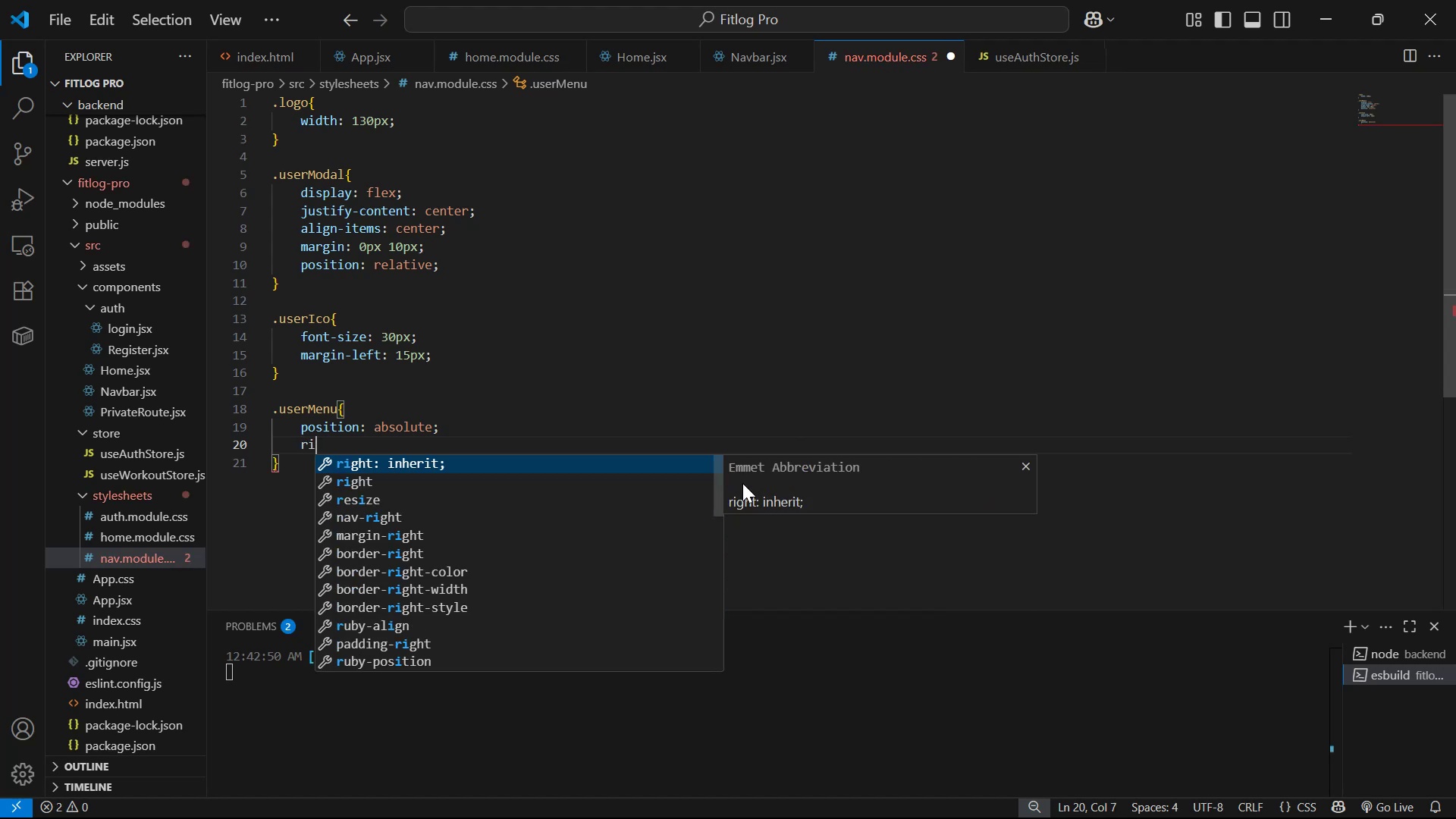 
key(Enter)
 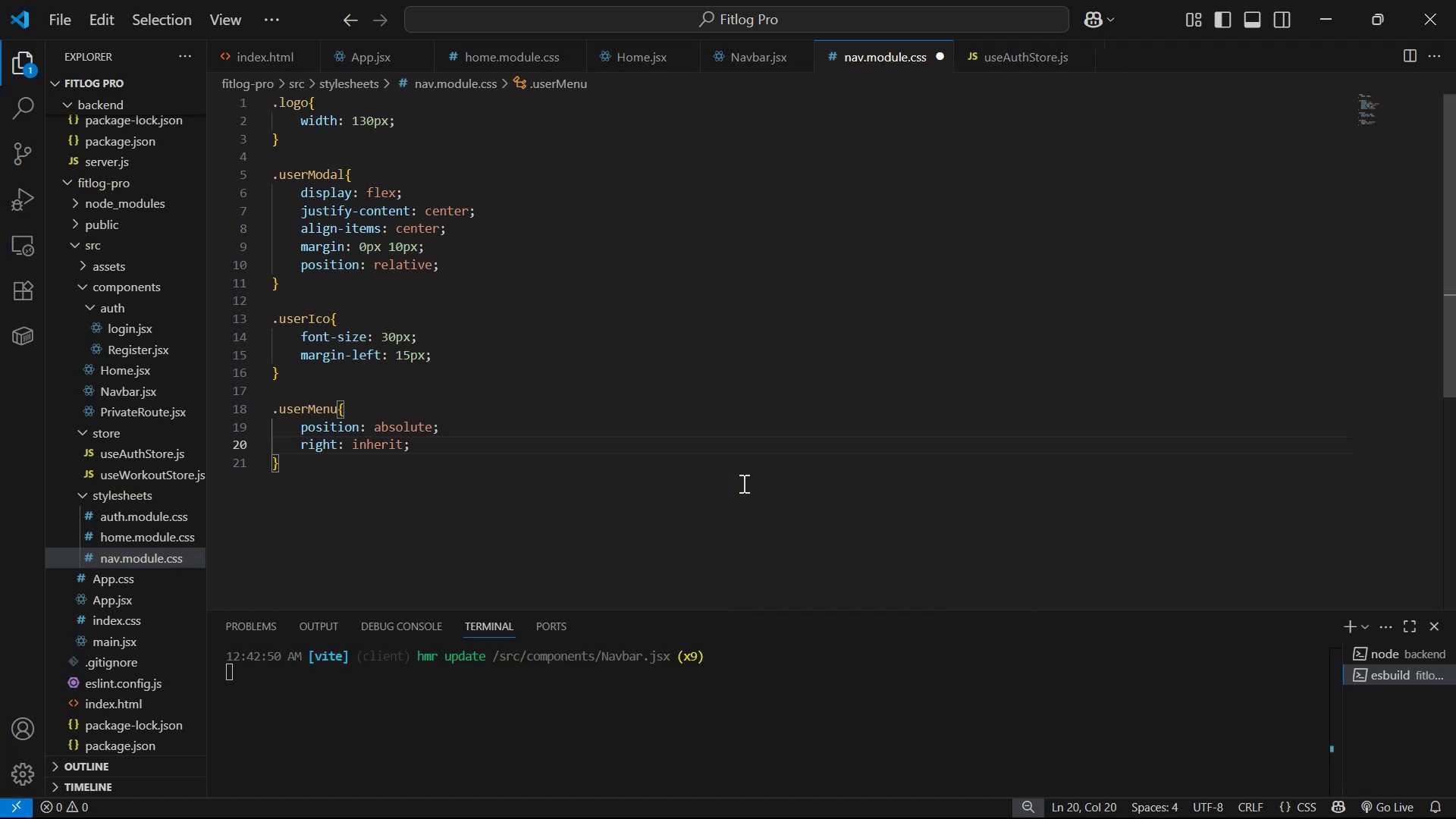 
key(ArrowLeft)
 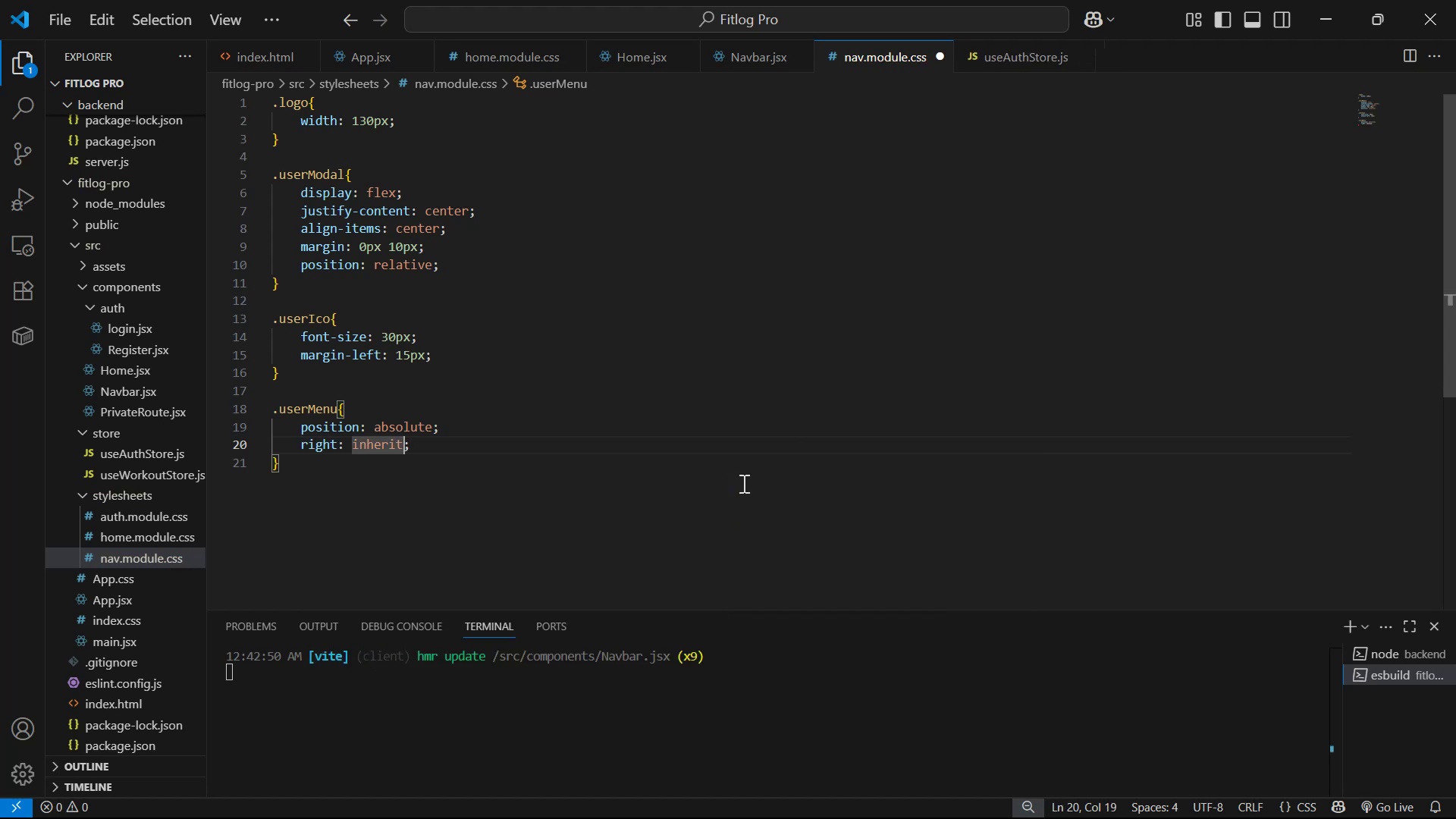 
hold_key(key=Backspace, duration=0.65)
 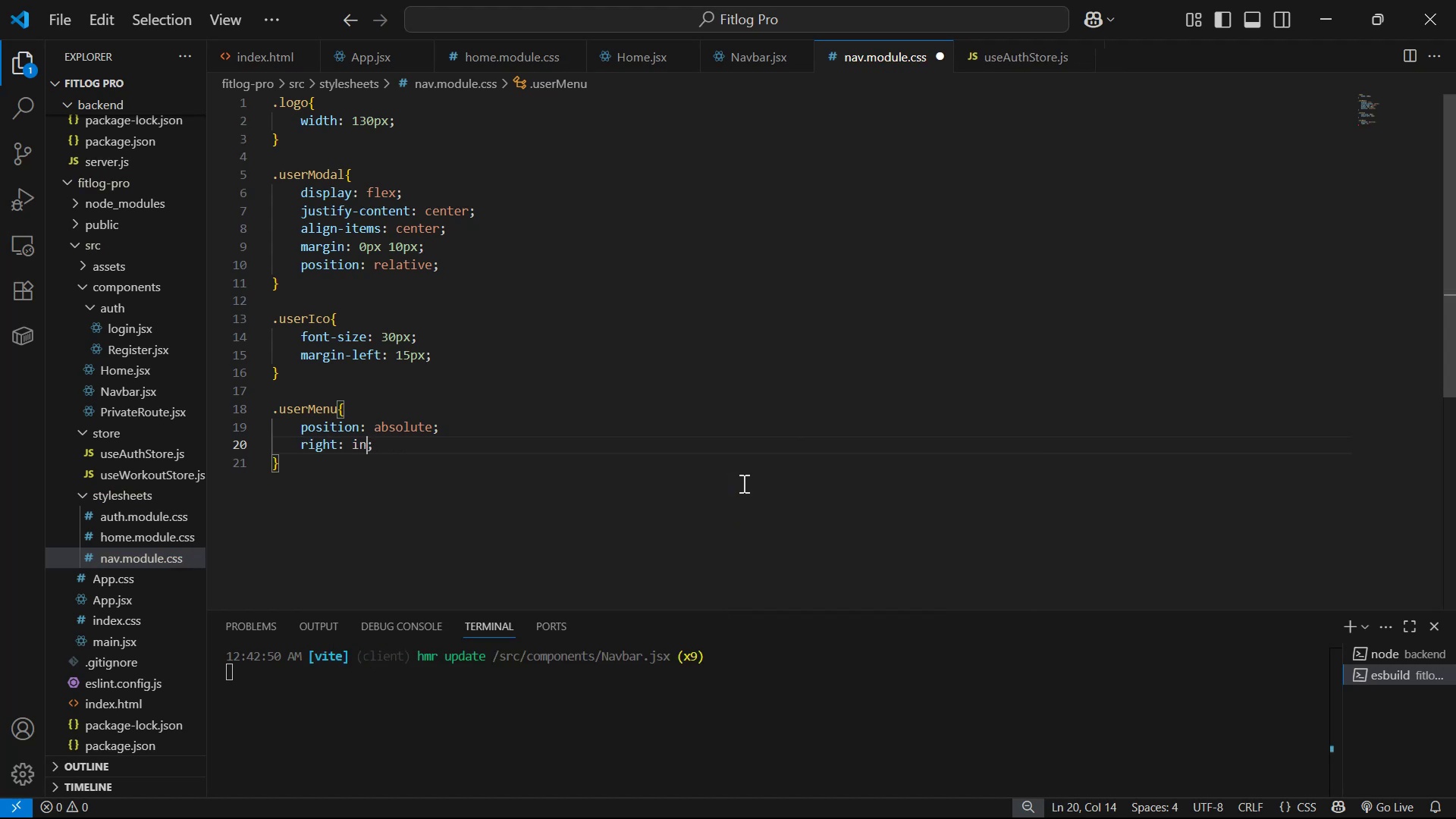 
key(Backspace)
 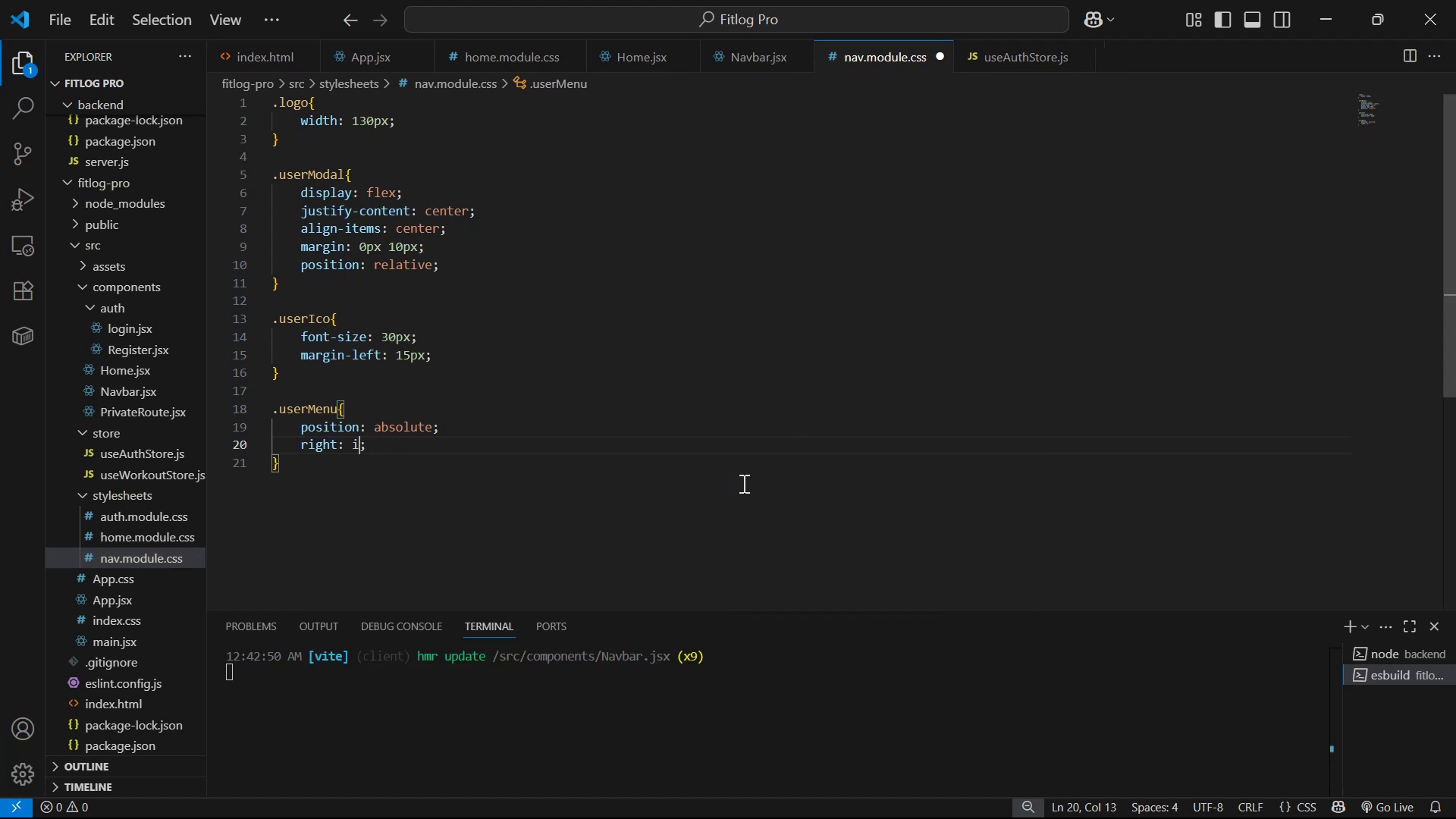 
key(Backspace)
 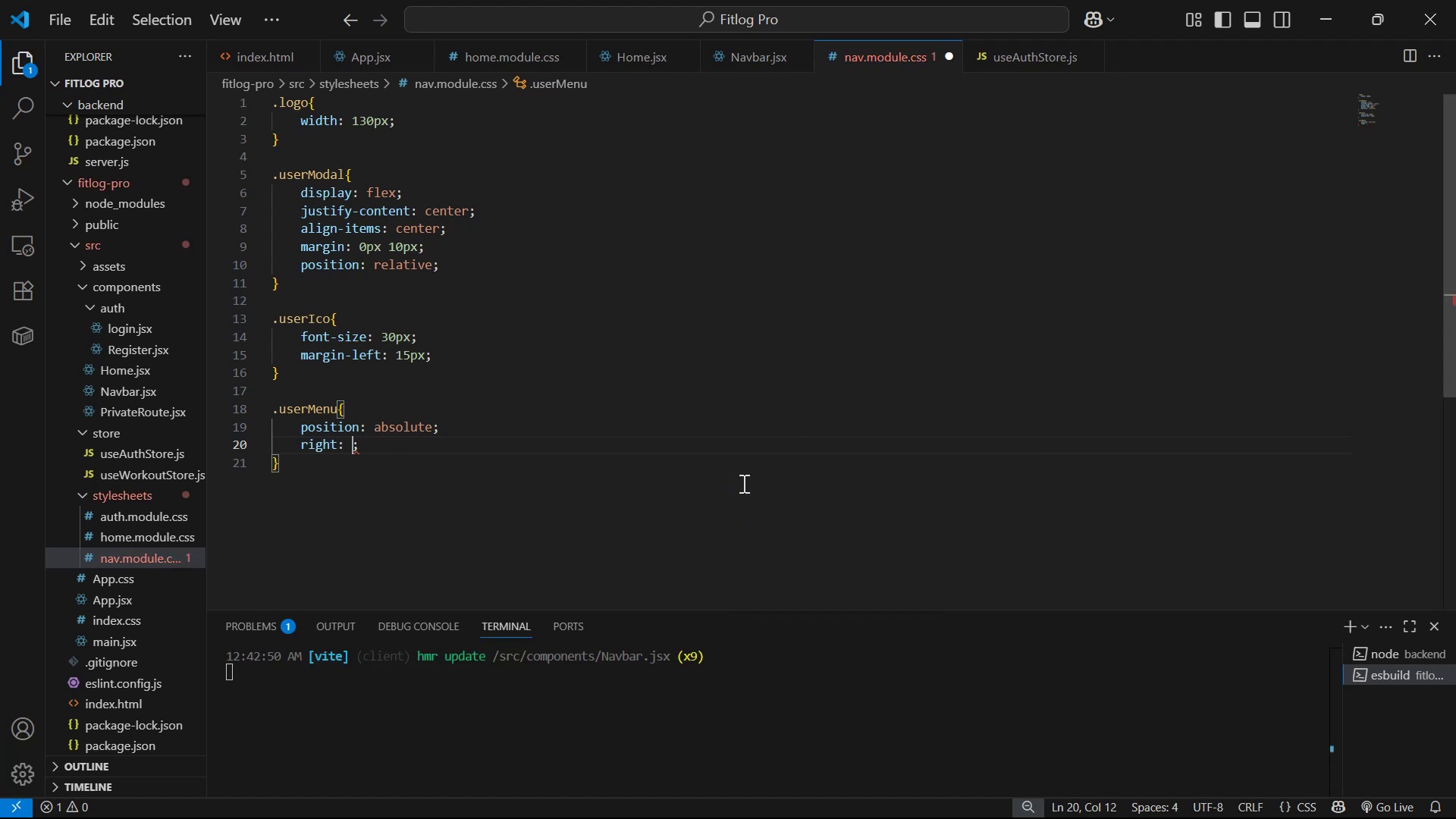 
key(0)
 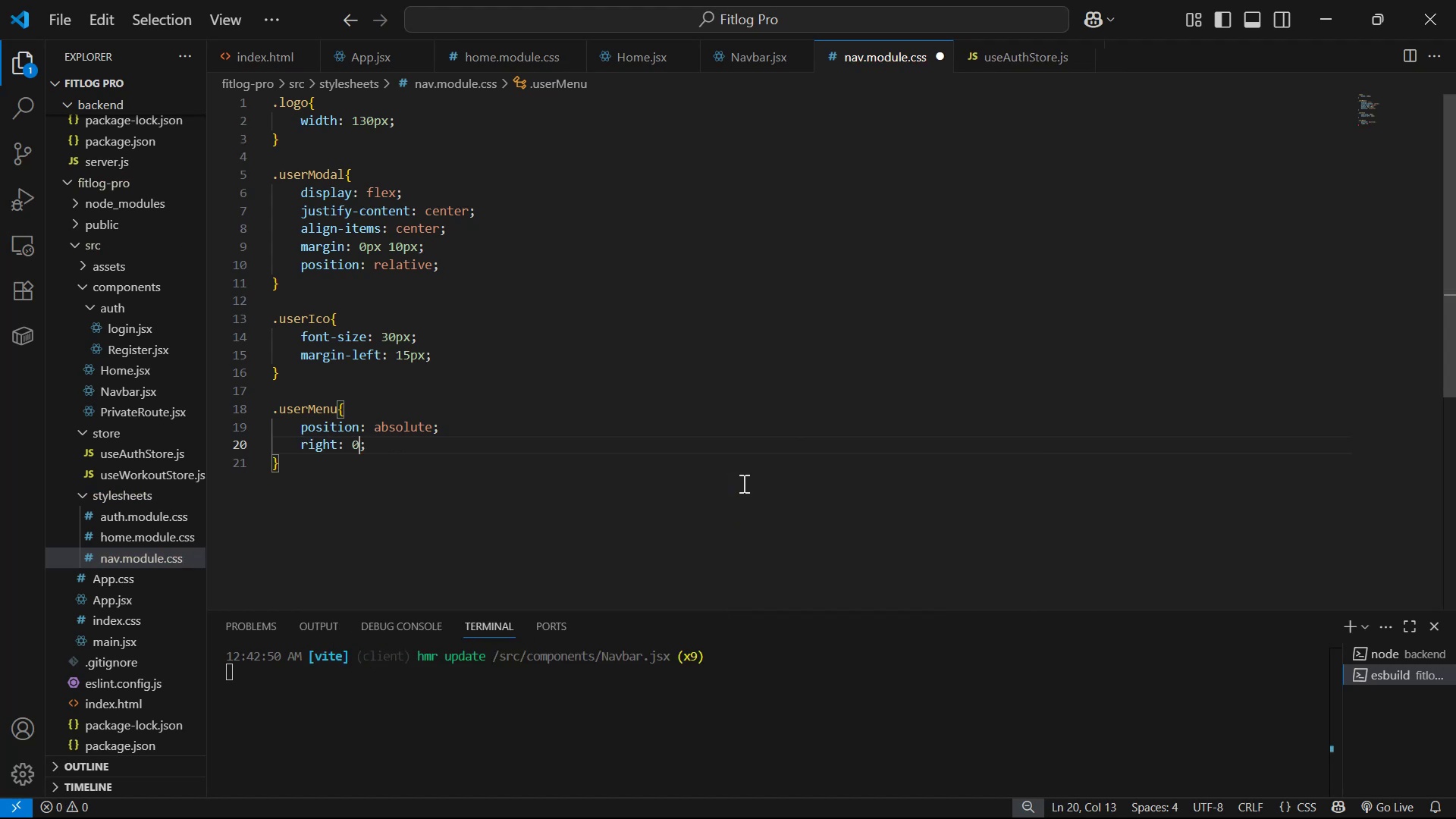 
key(ArrowRight)
 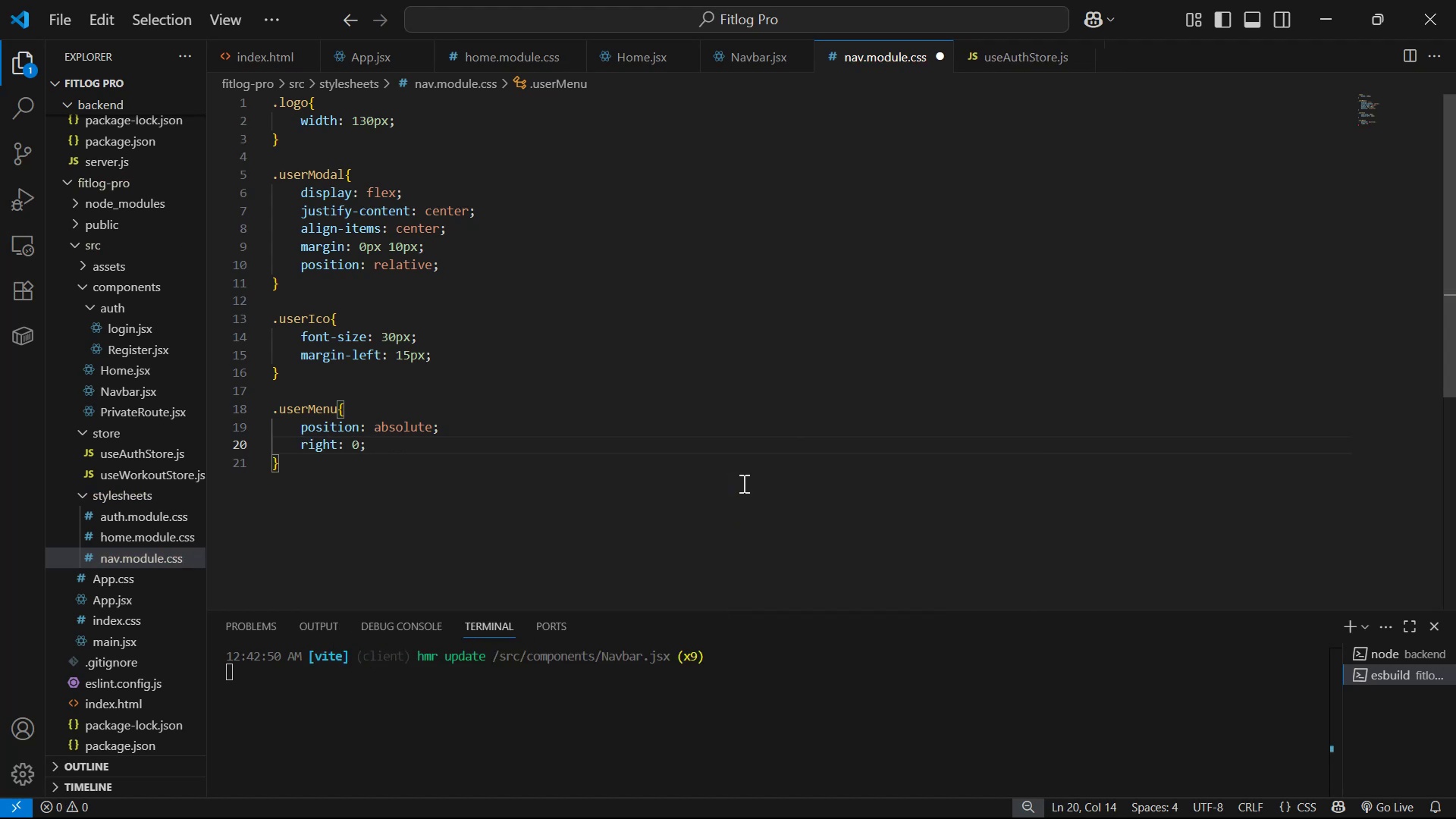 
key(Enter)
 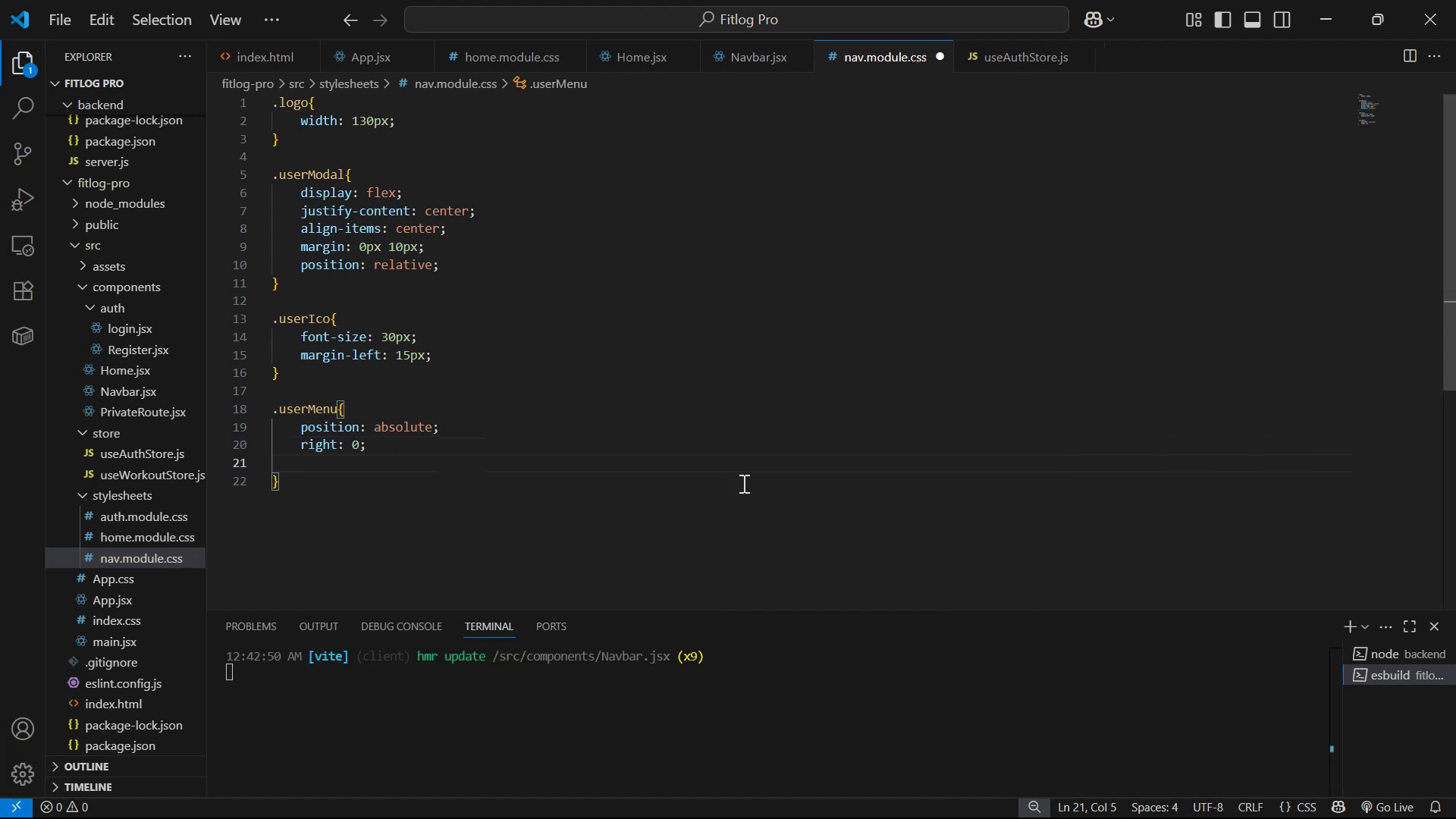 
type(bot)
 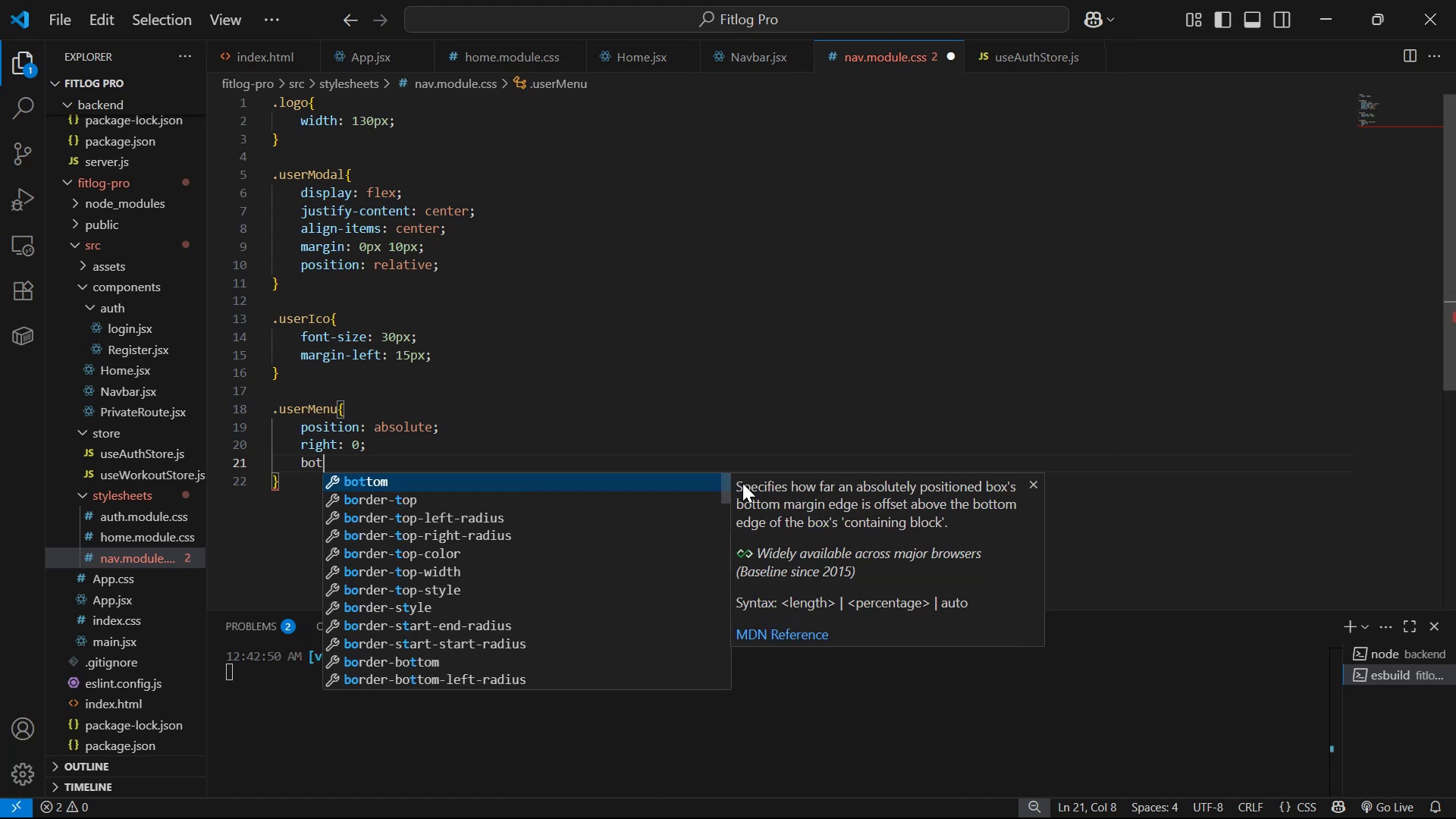 
key(Enter)
 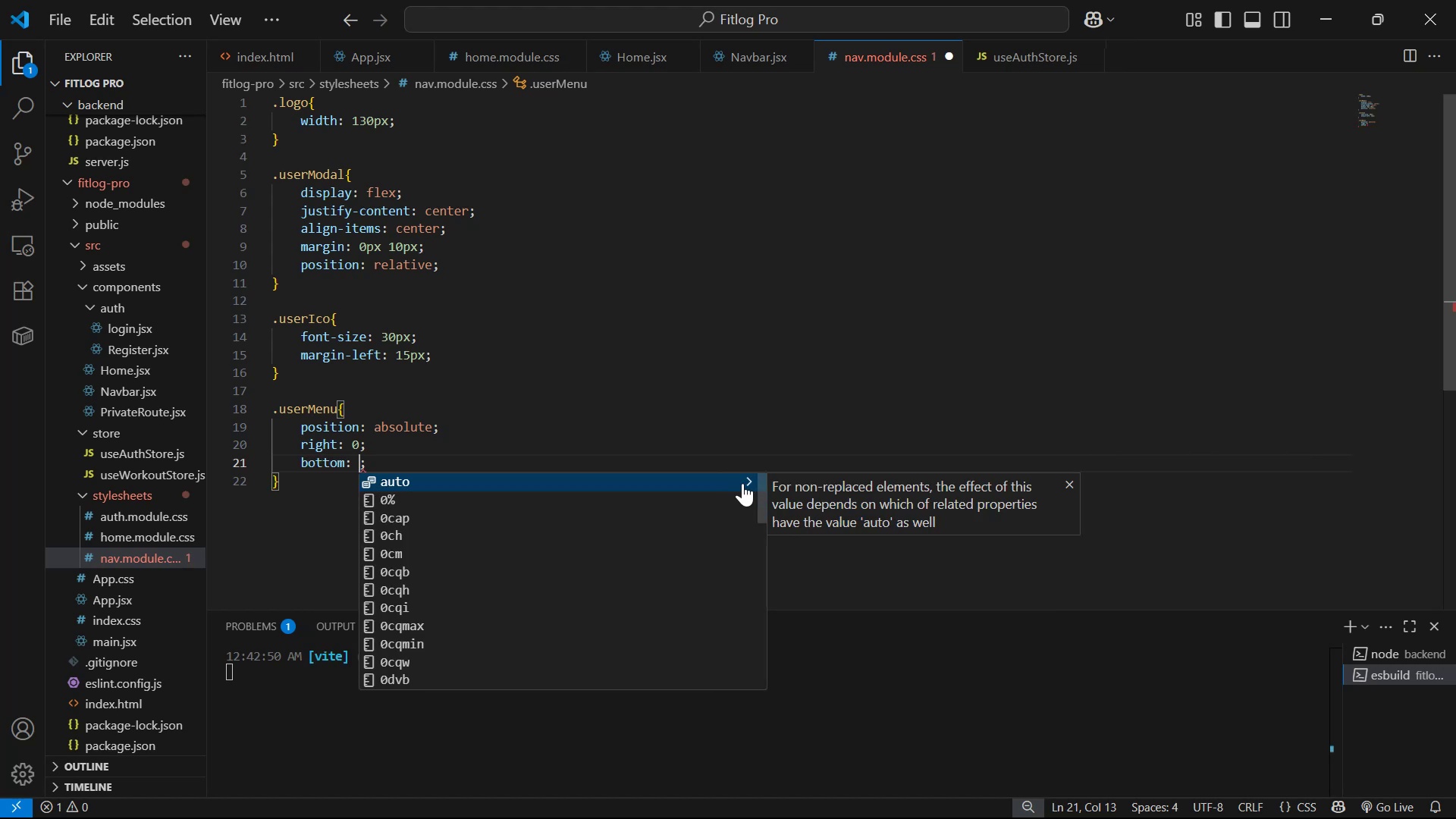 
key(0)
 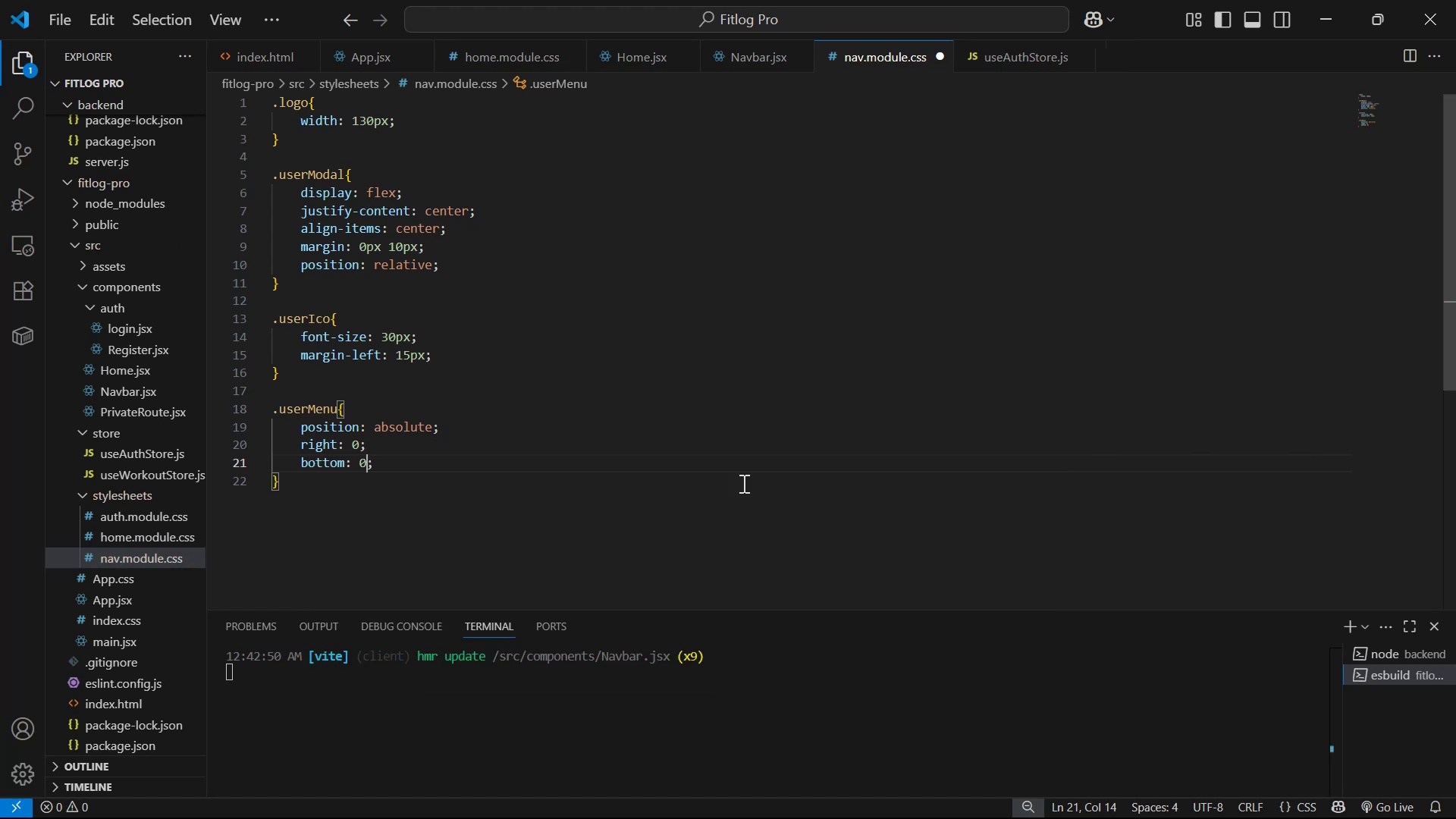 
key(ArrowRight)
 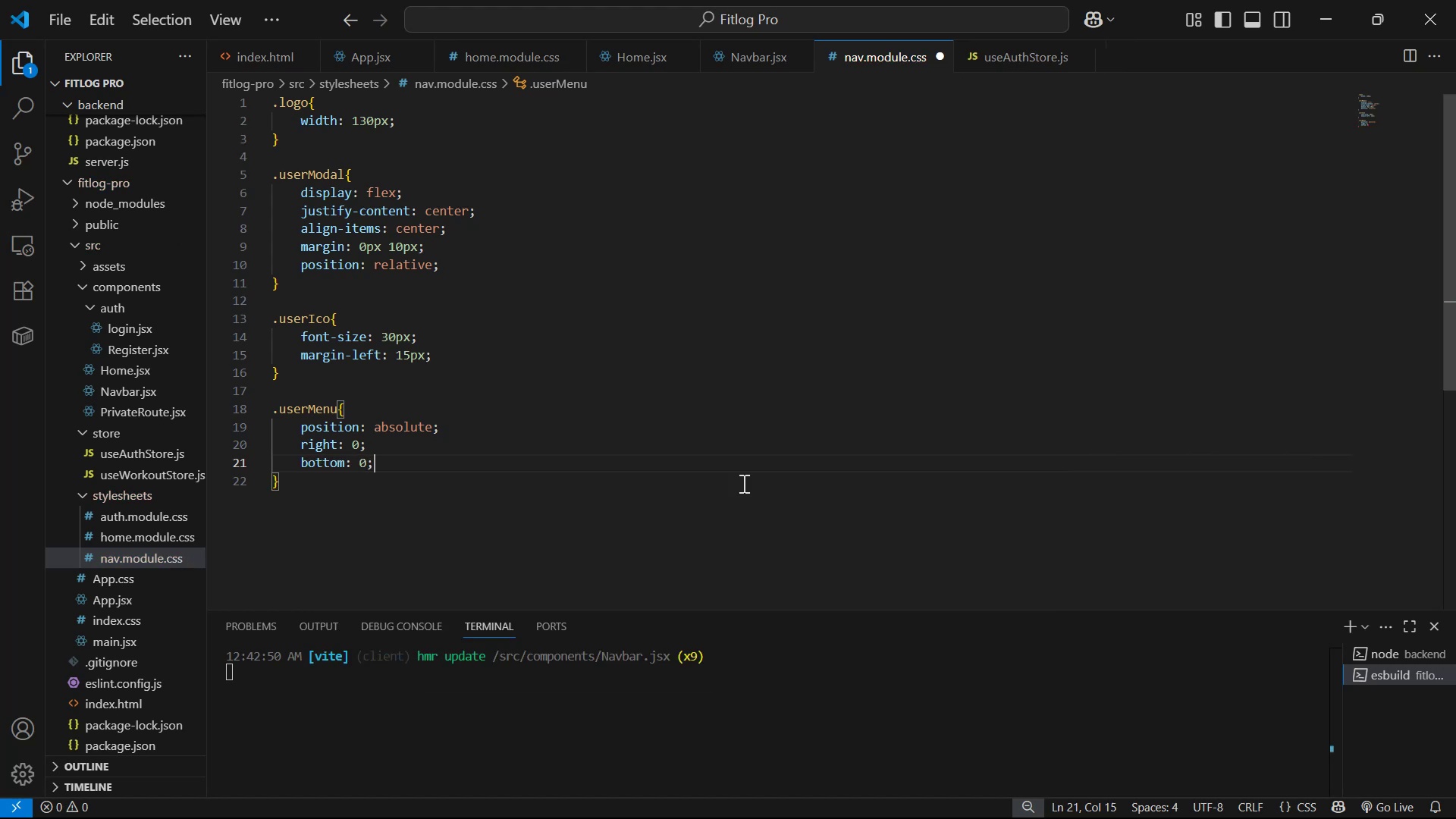 
key(Enter)
 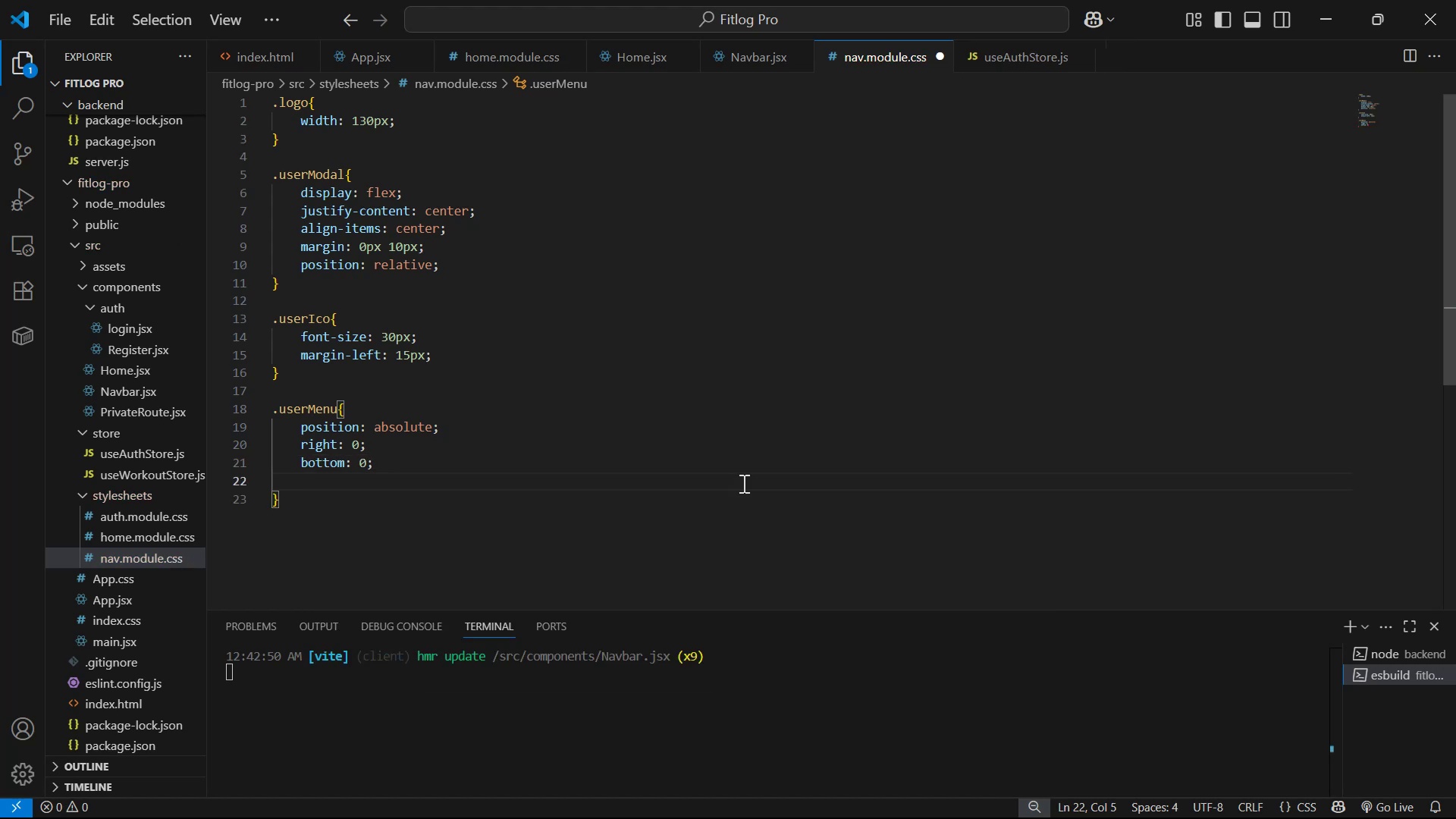 
type(pa)
 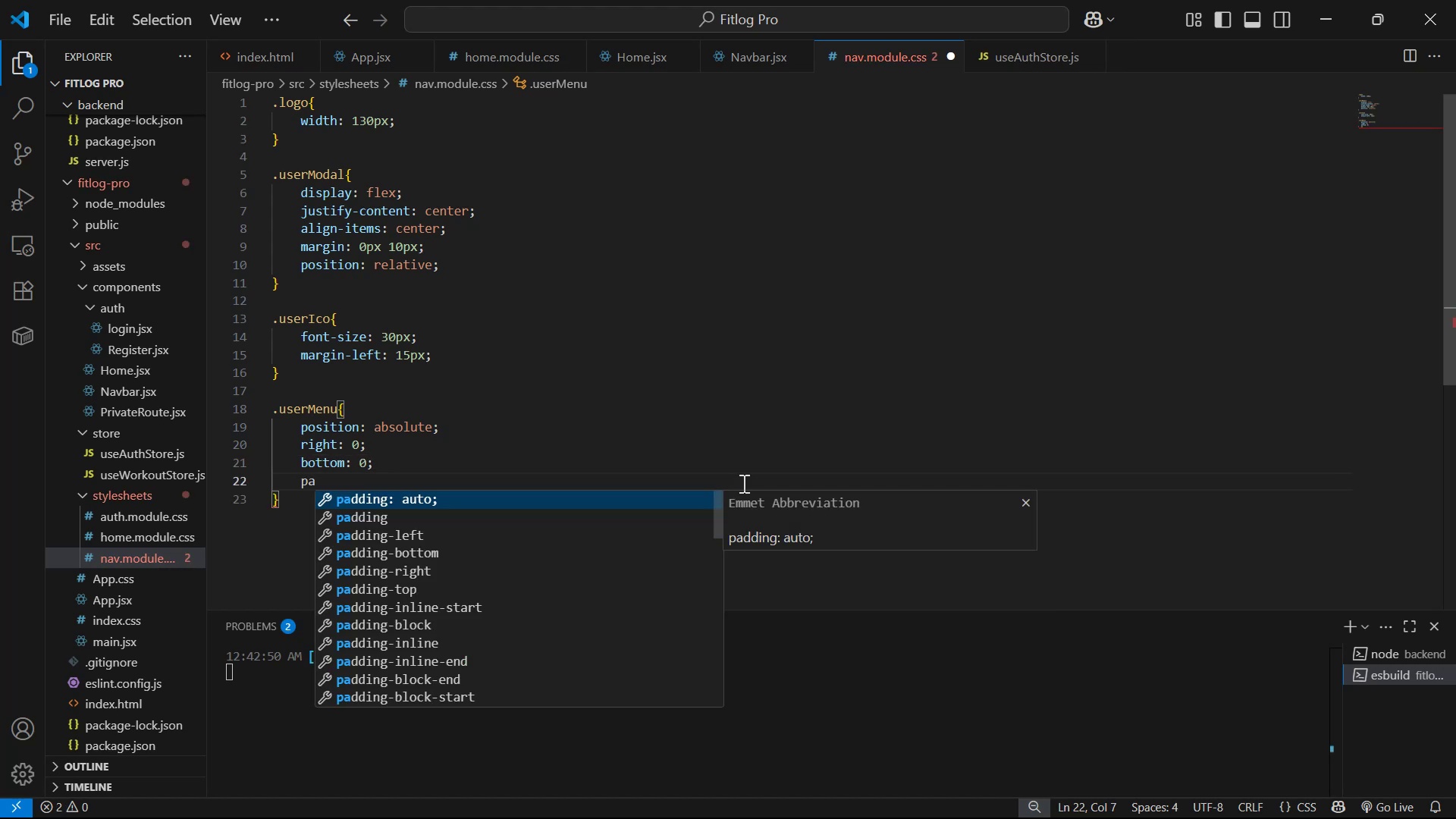 
key(ArrowDown)
 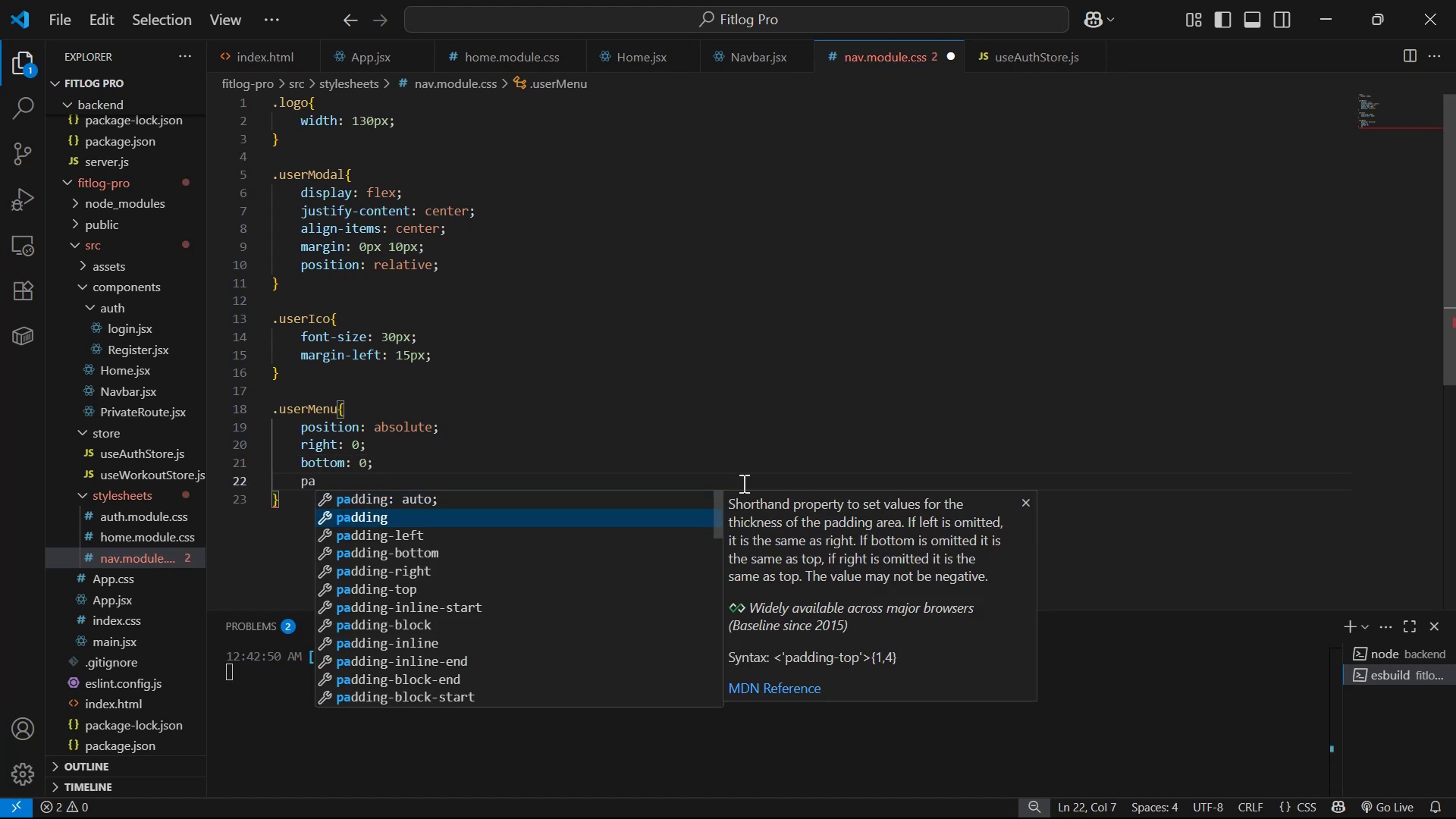 
key(Enter)
 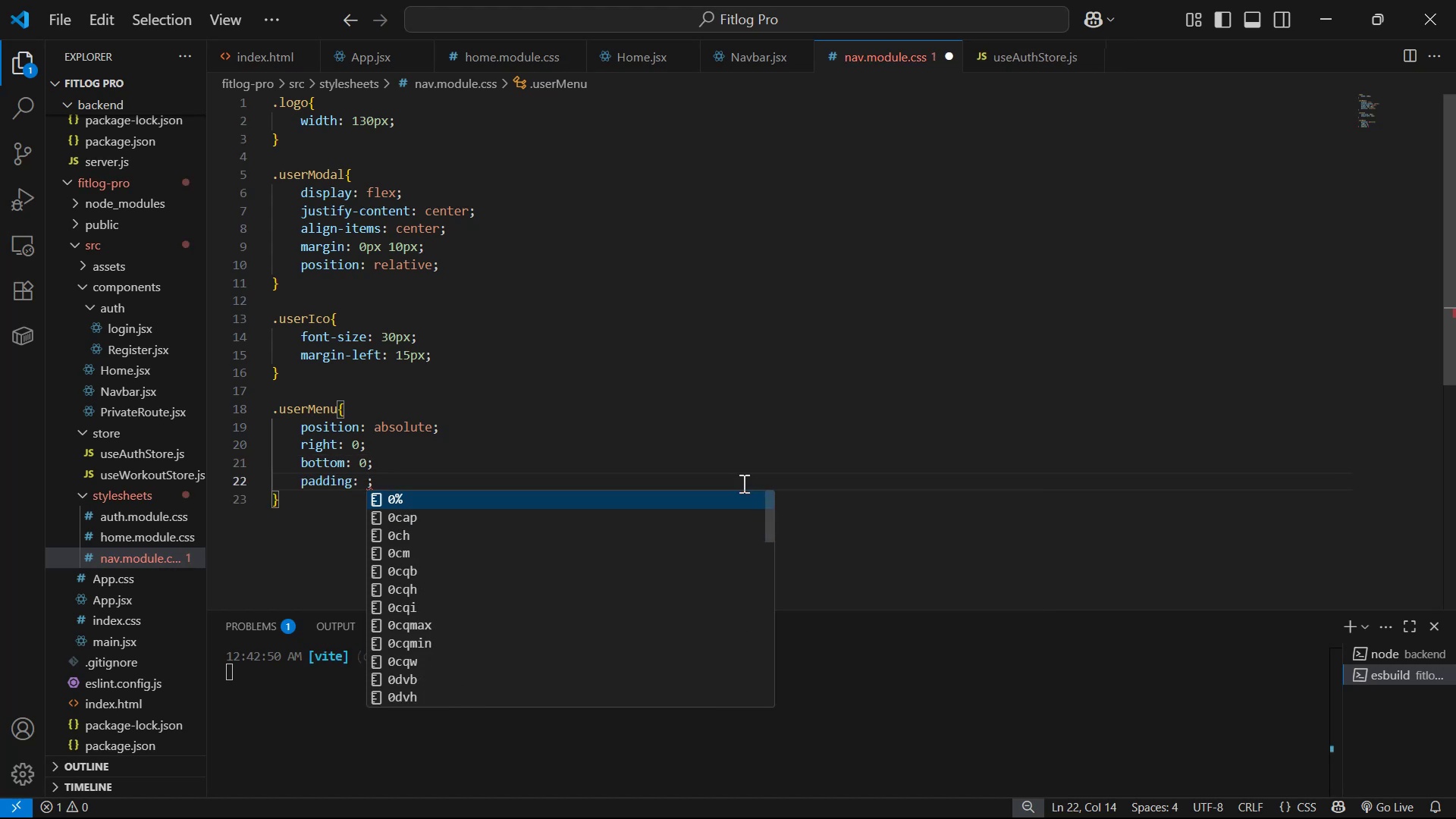 
type(15px)
 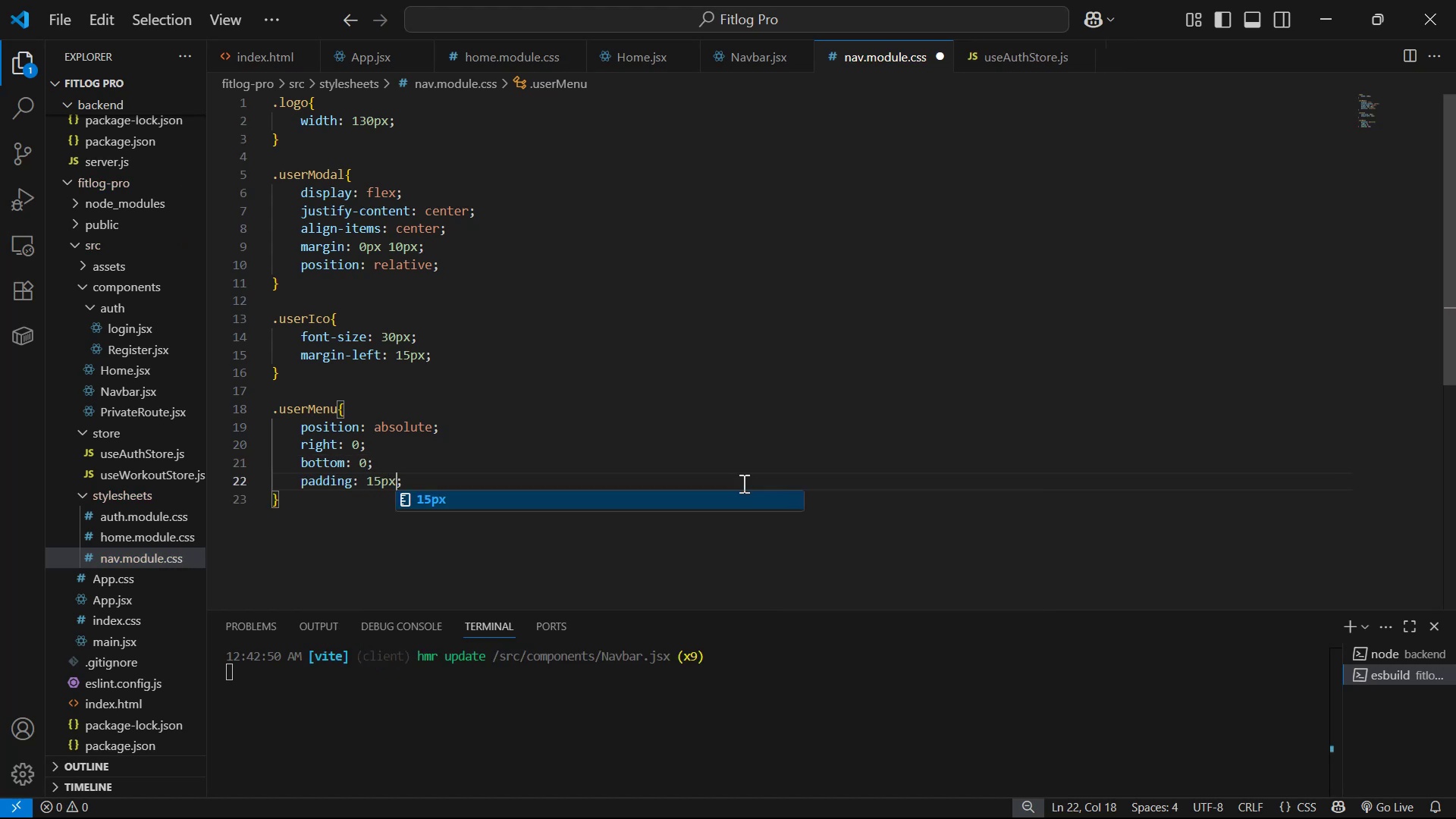 
key(ArrowRight)
 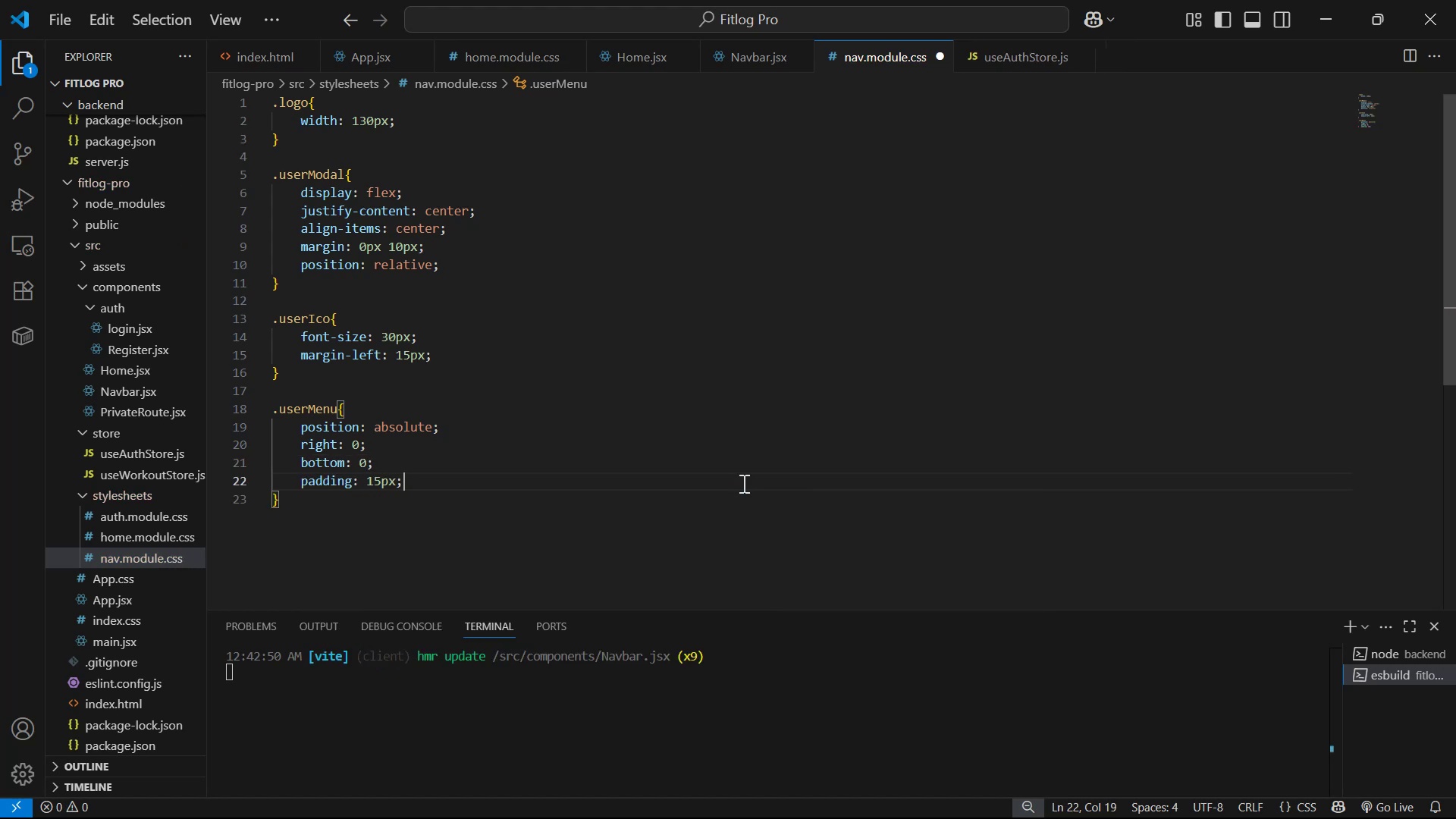 
key(Enter)
 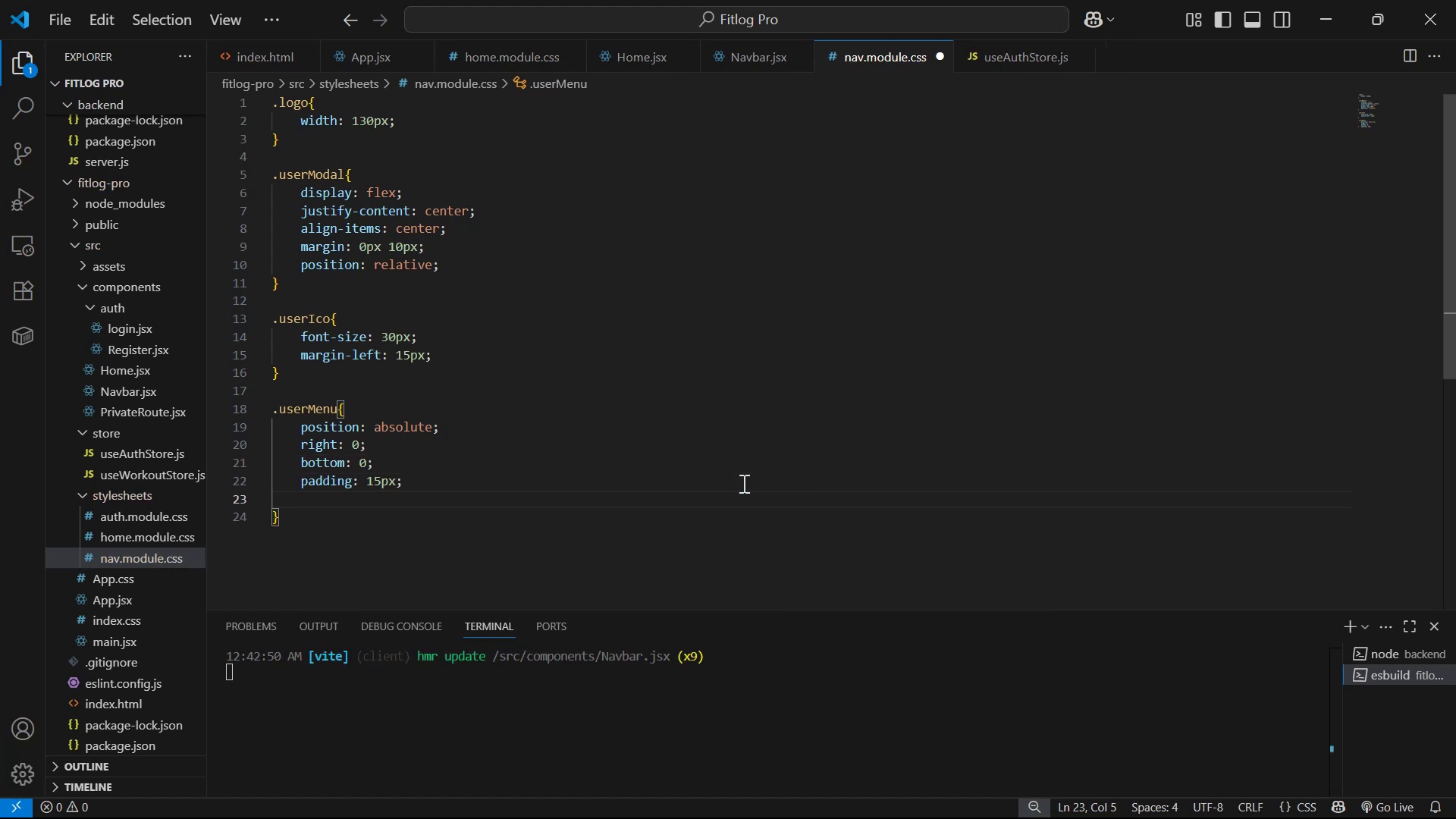 
type(ba)
 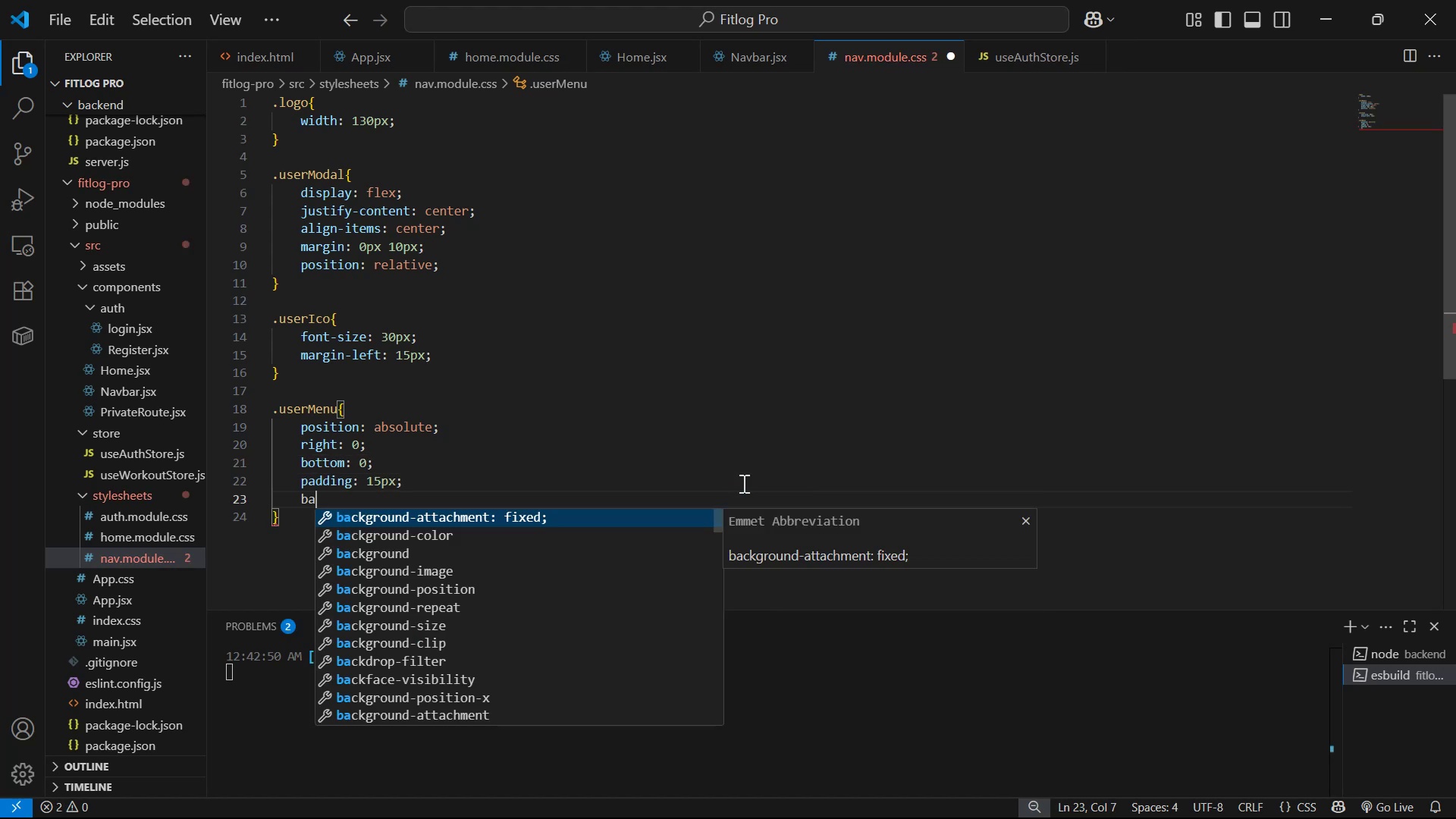 
key(ArrowUp)
 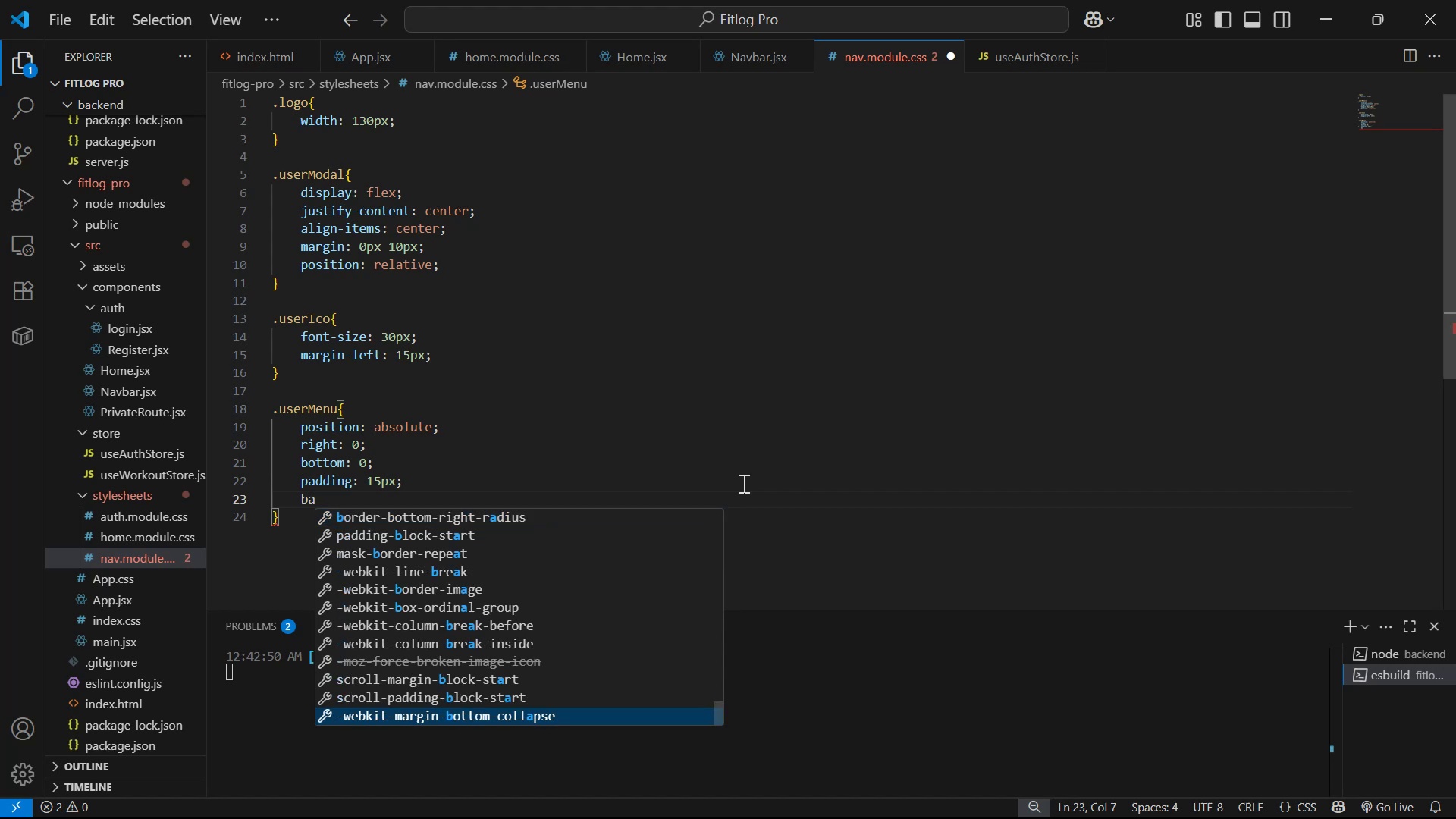 
key(ArrowDown)
 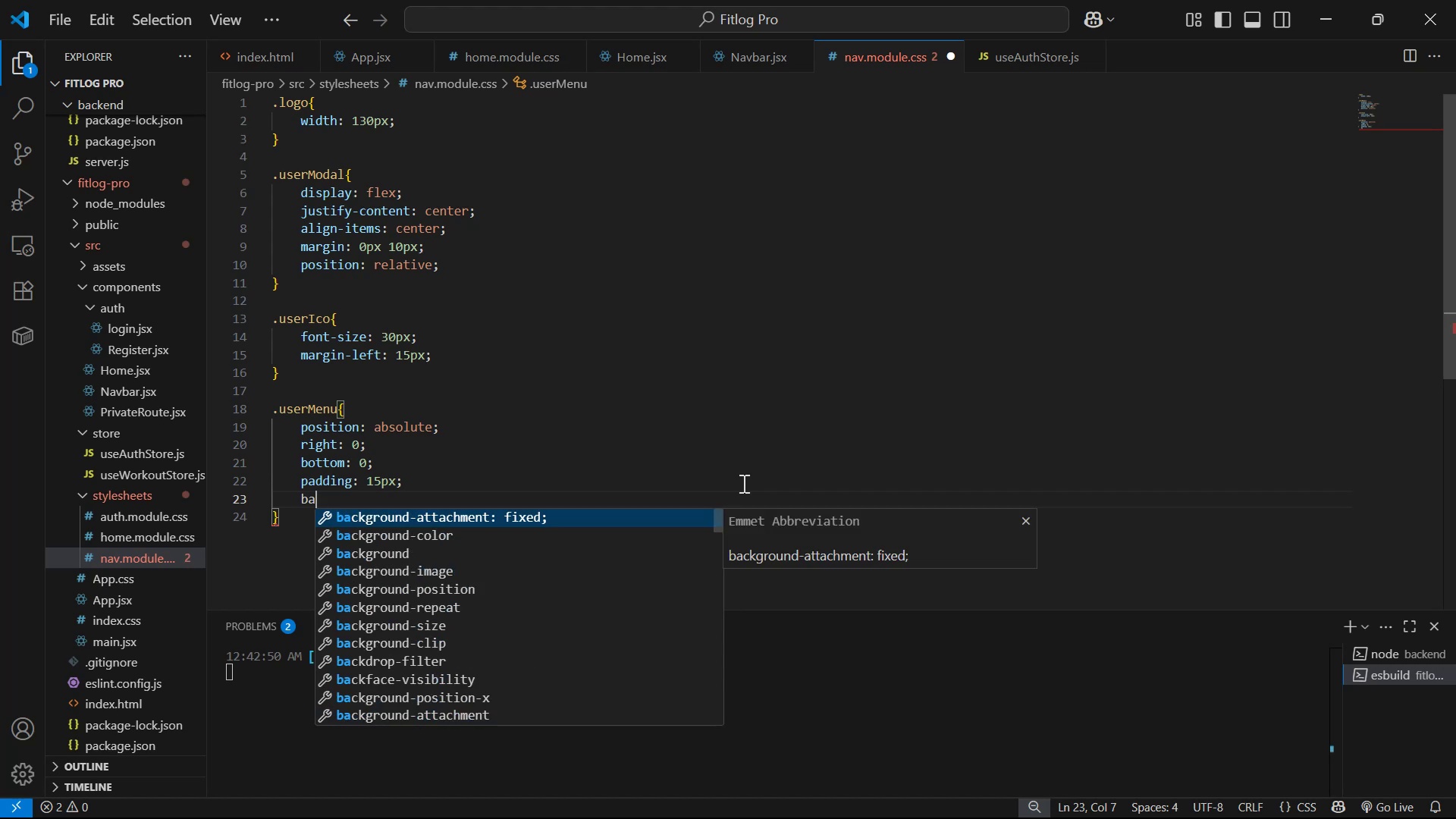 
key(ArrowDown)
 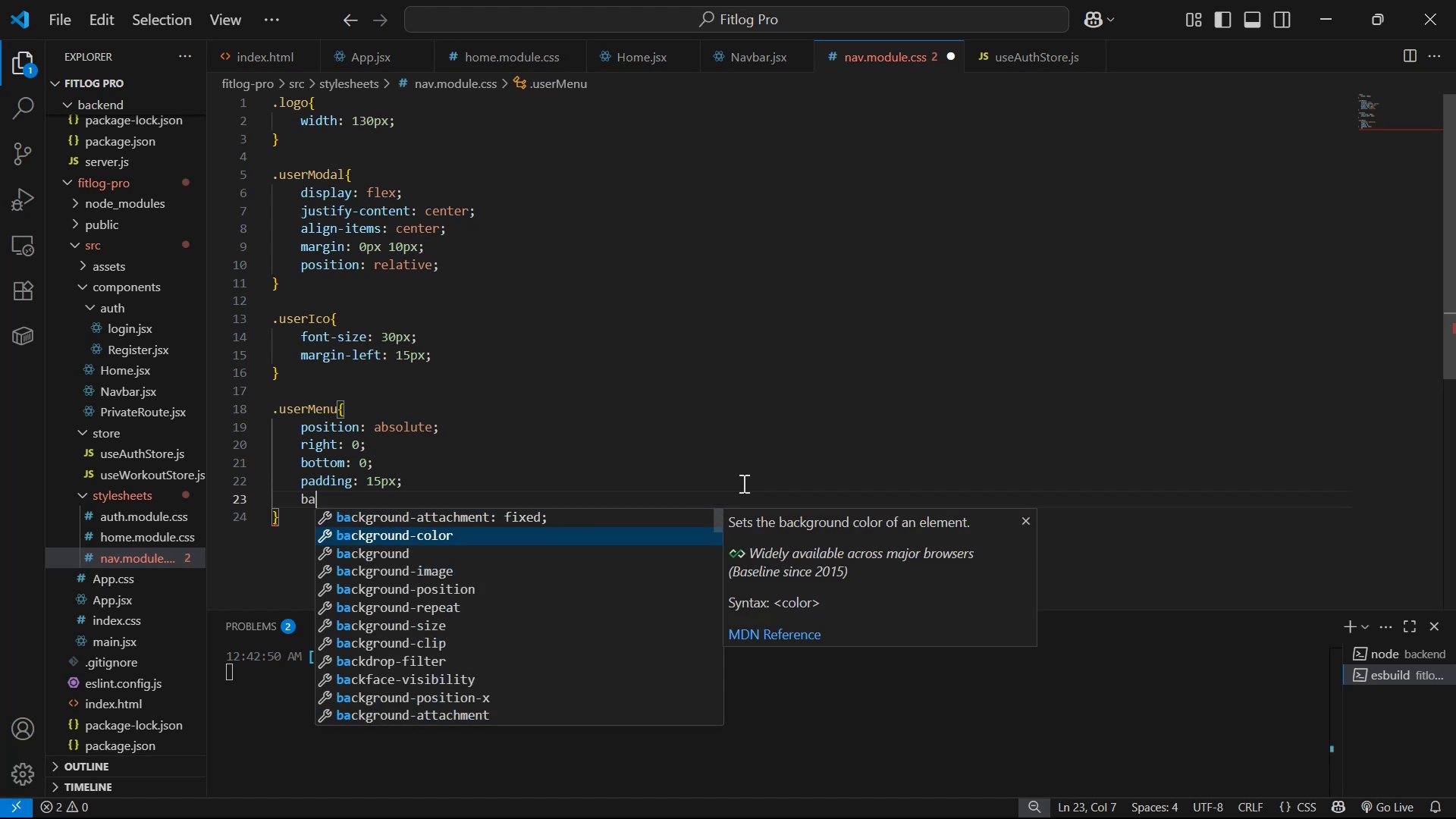 
key(Enter)
 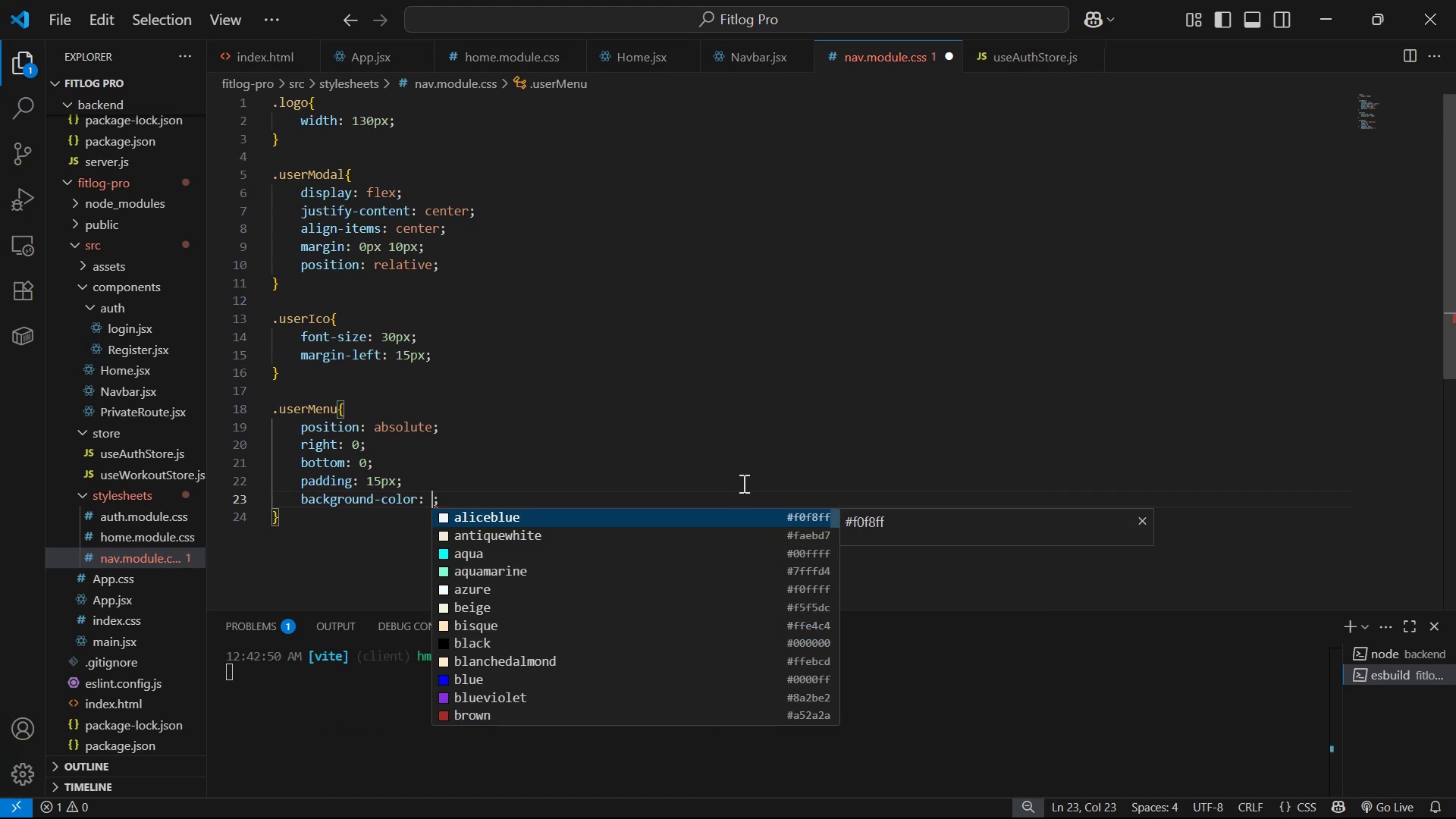 
type(whi)
 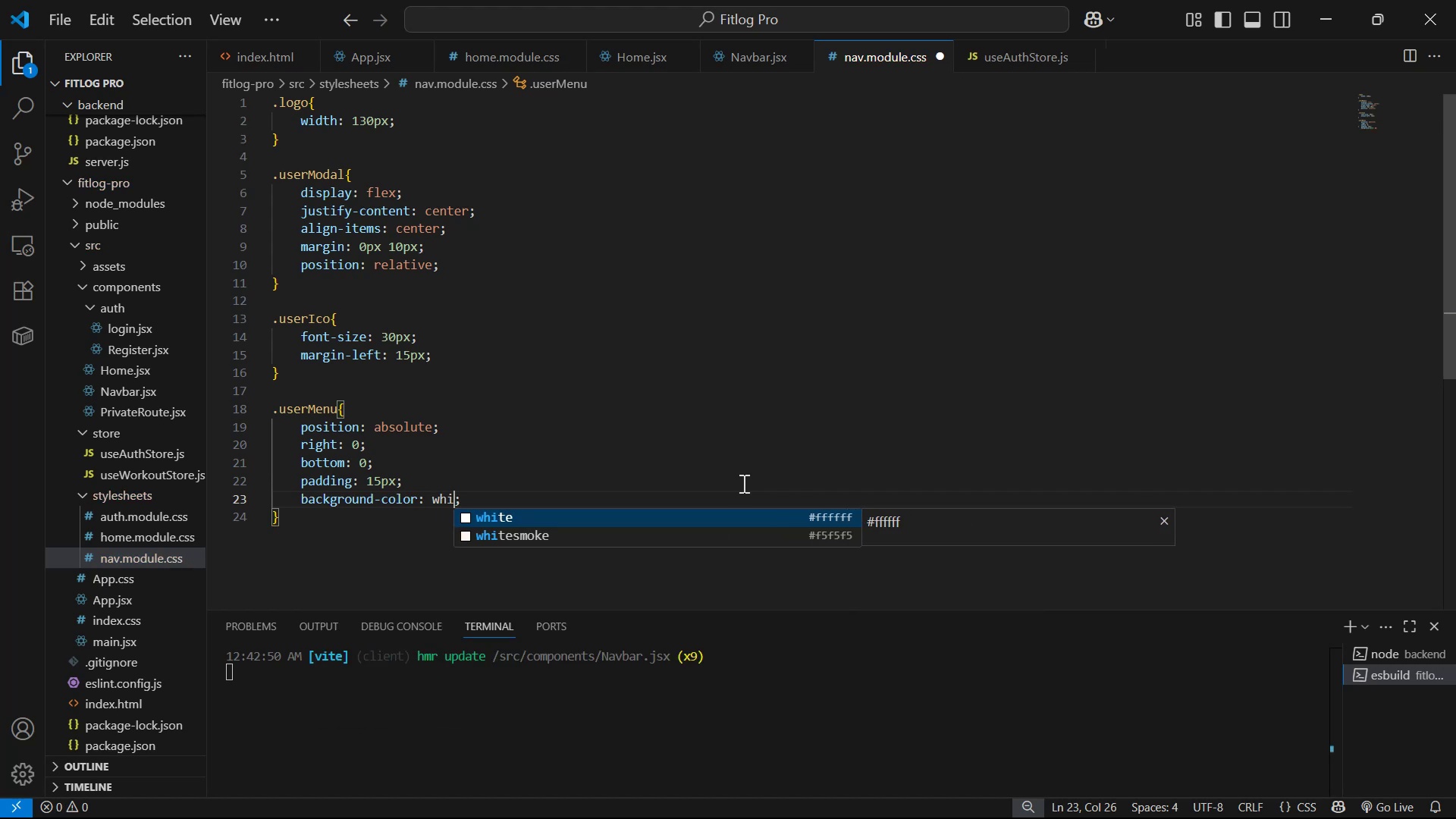 
key(Enter)
 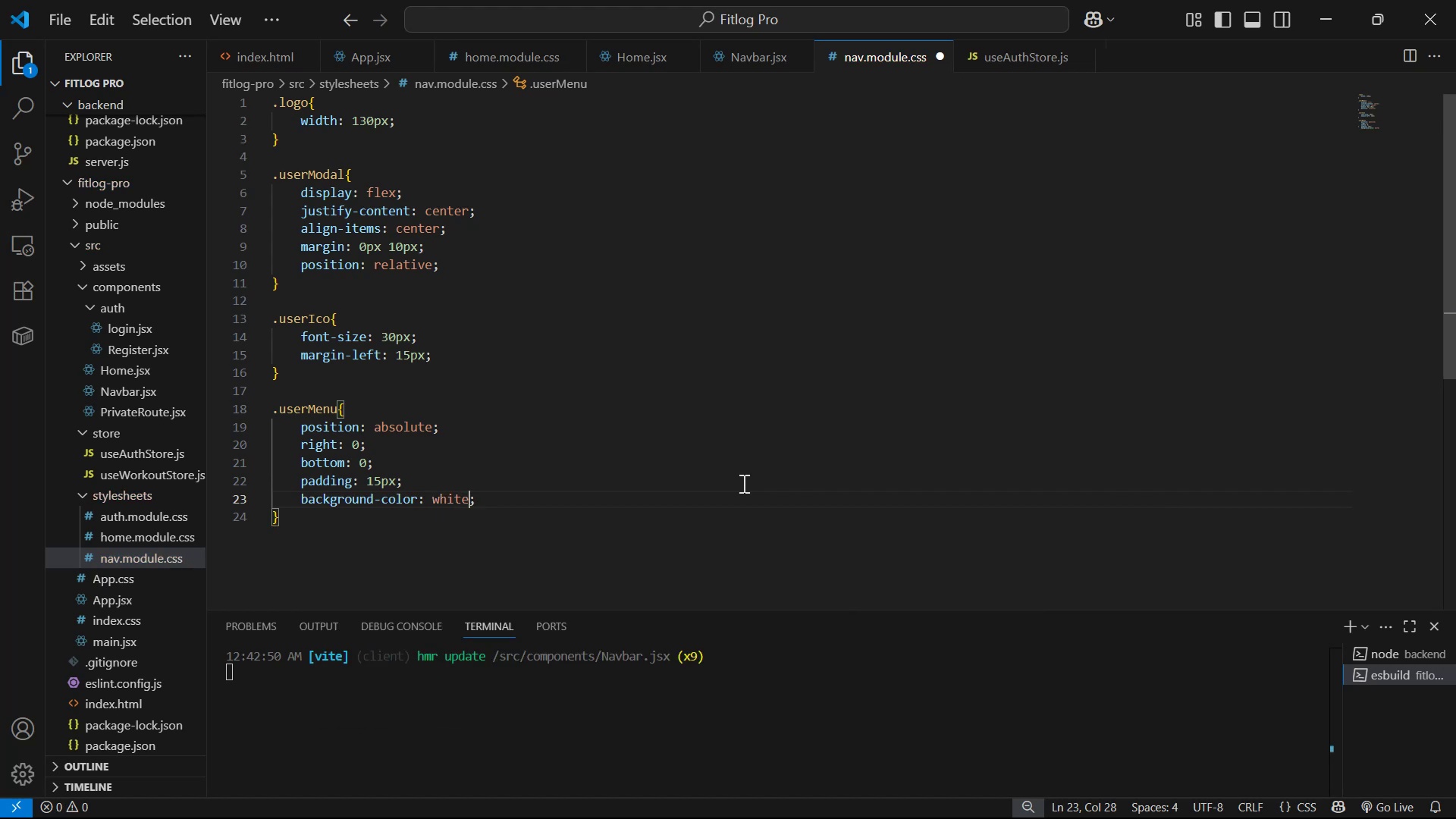 
key(ArrowRight)
 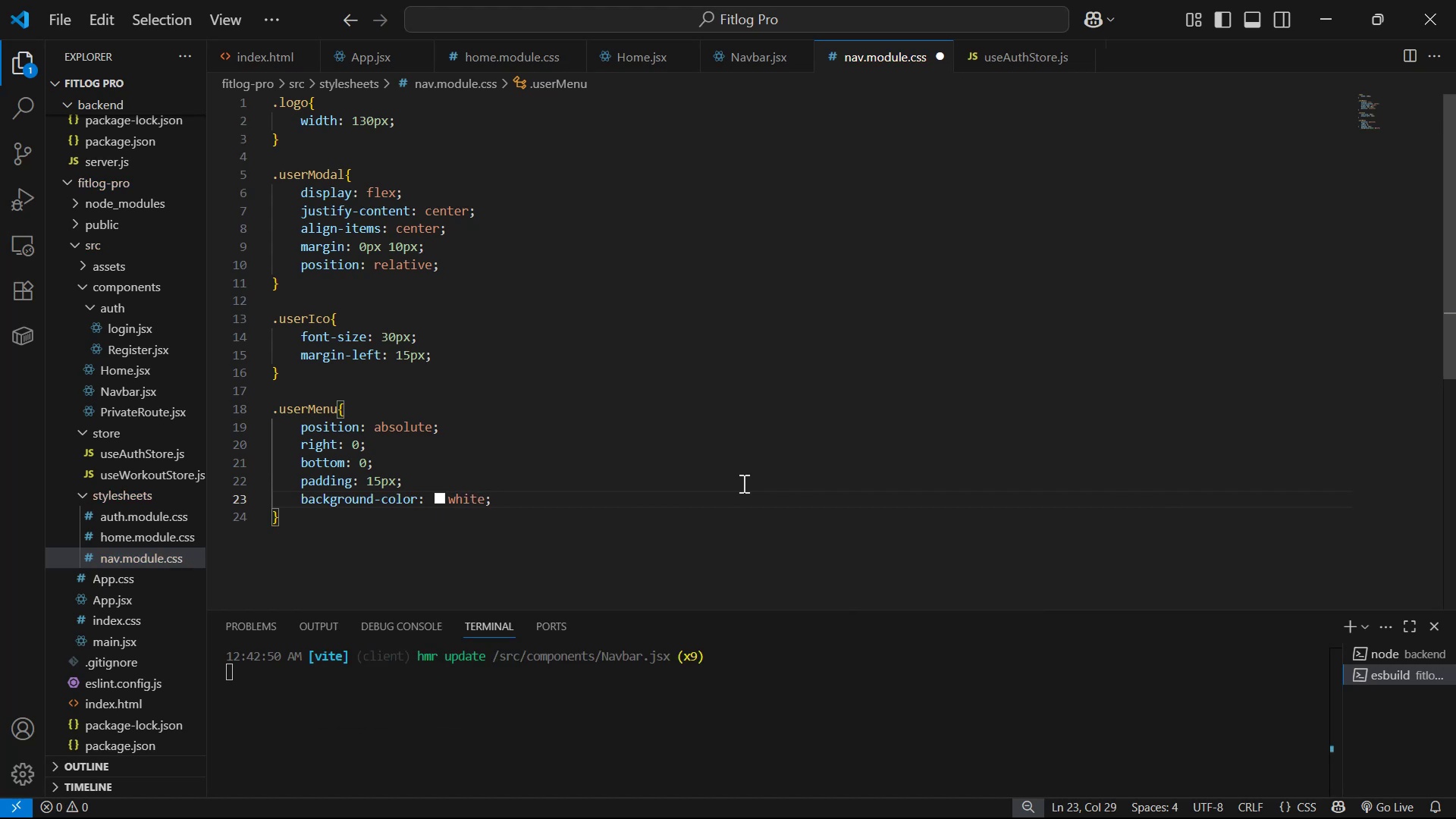 
key(Enter)
 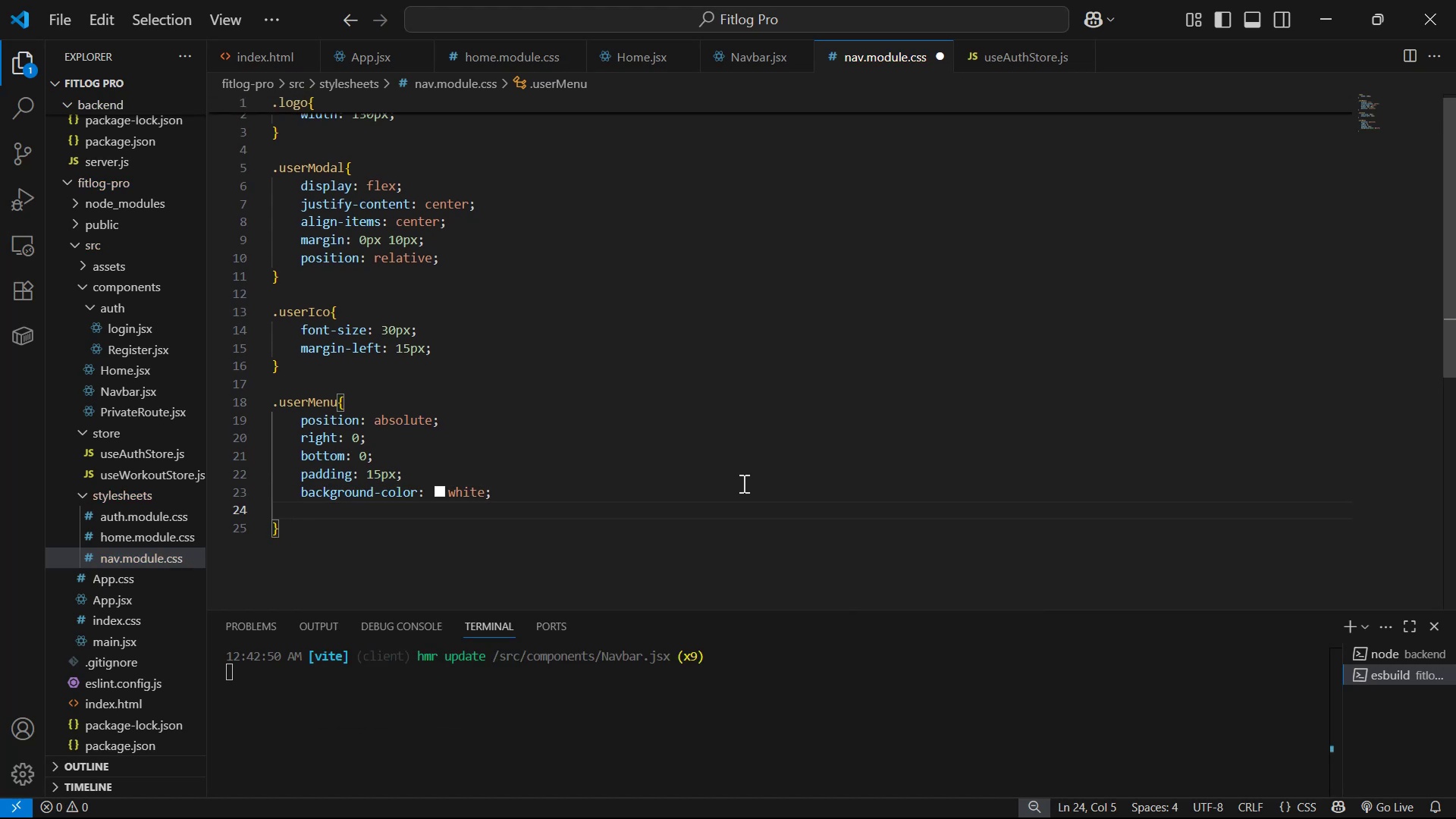 
key(Backspace)
 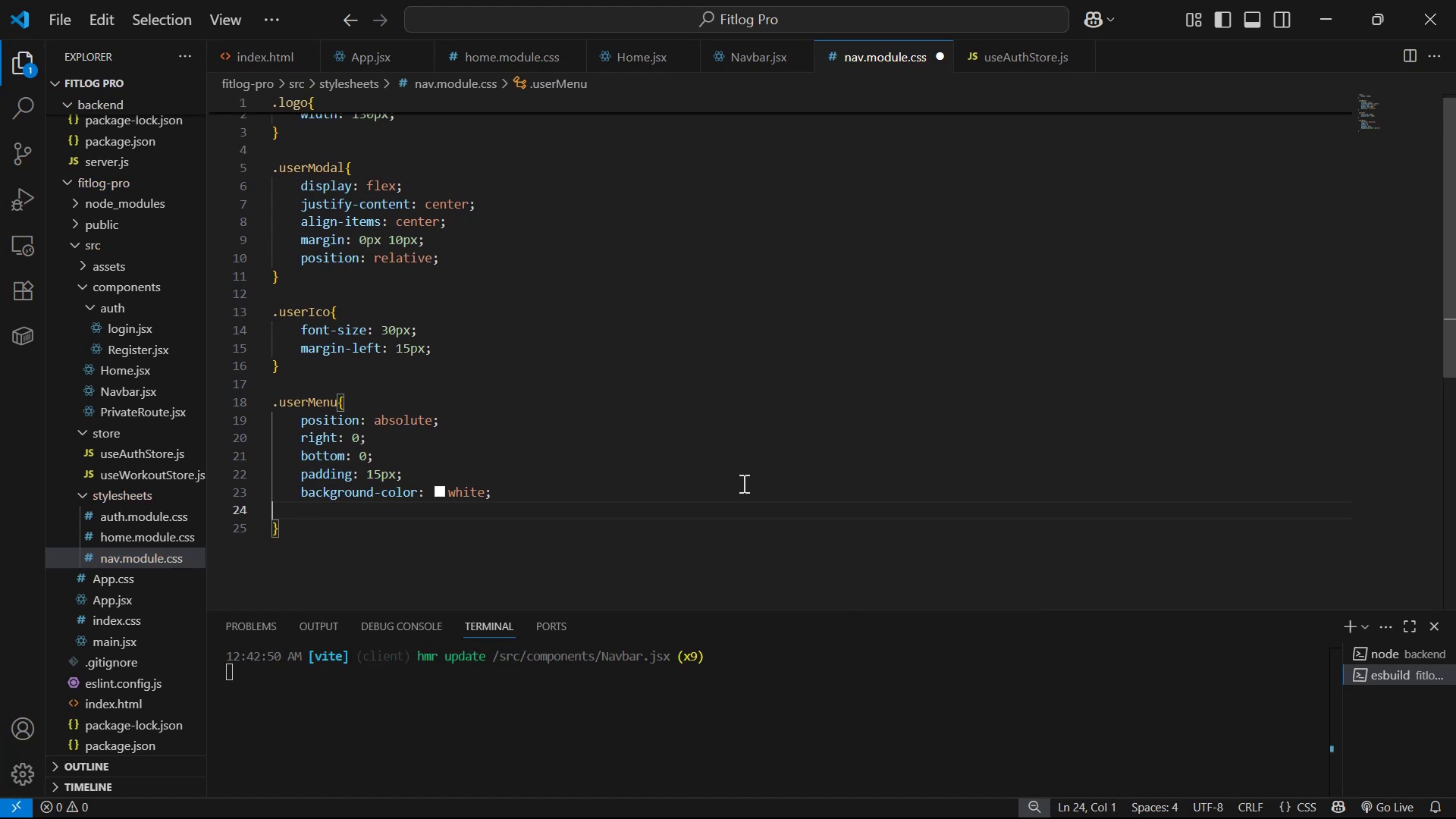 
key(Backspace)
 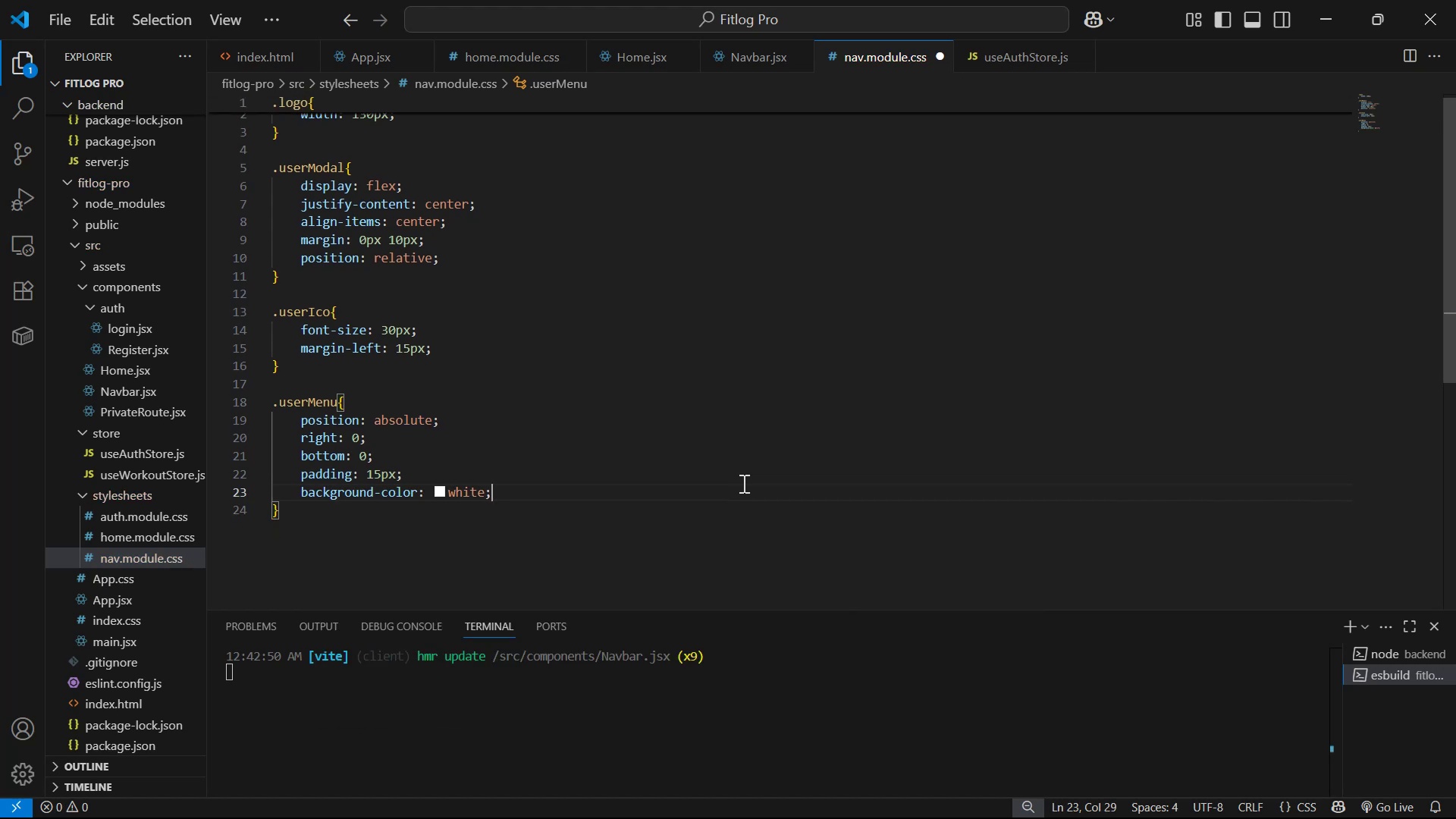 
key(Control+S)
 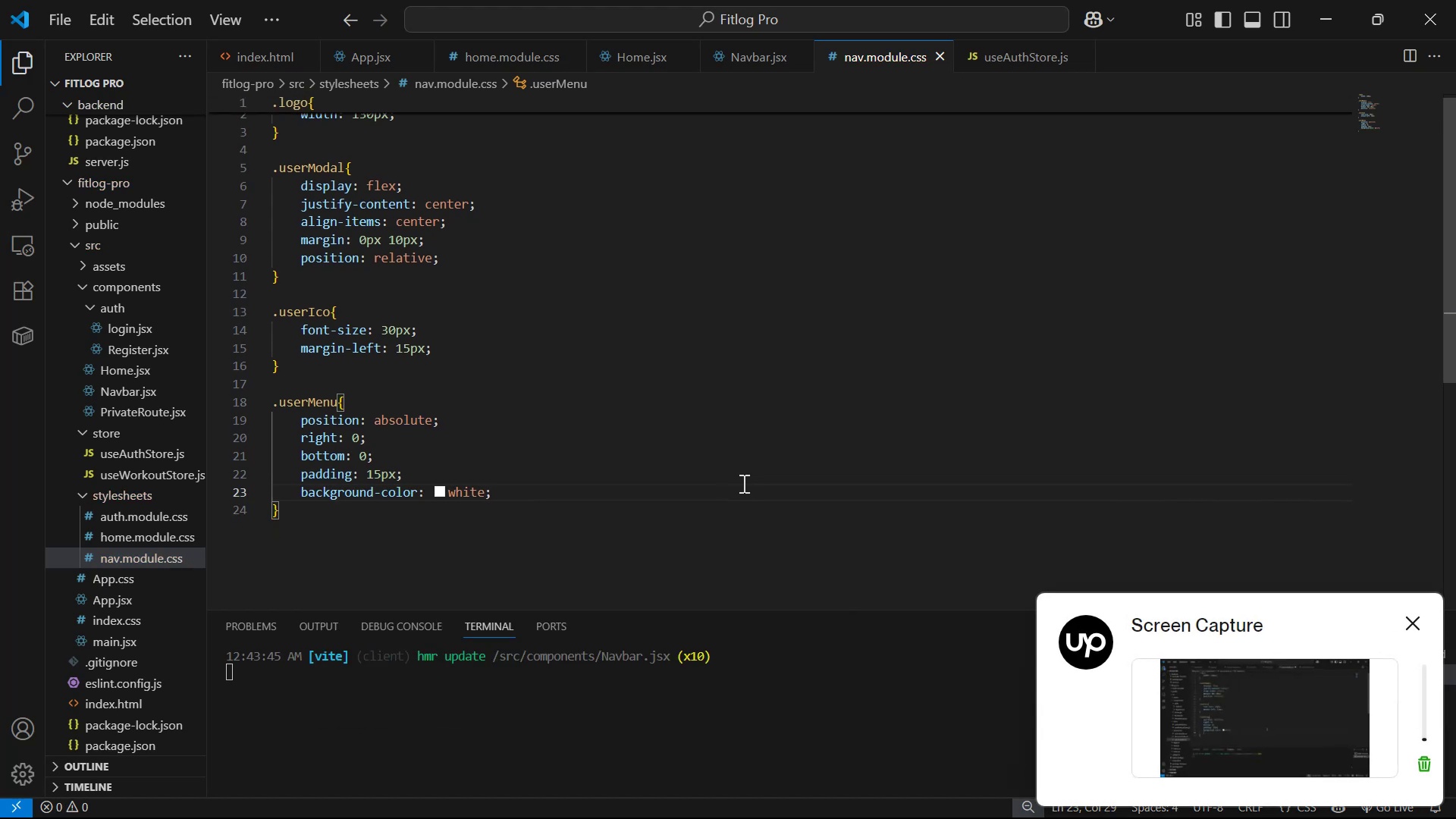 
key(Alt+AltLeft)
 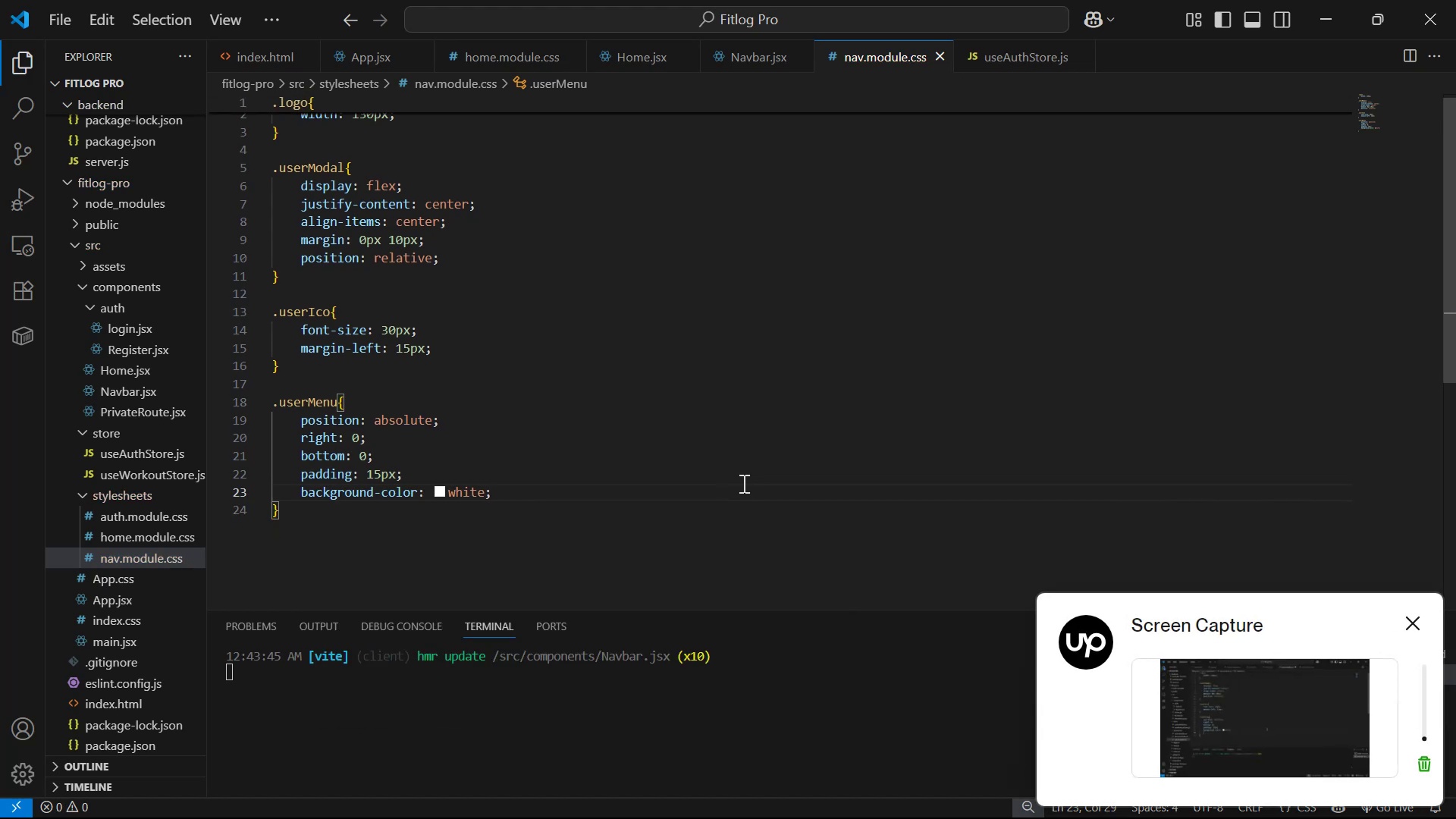 
key(Alt+Tab)
 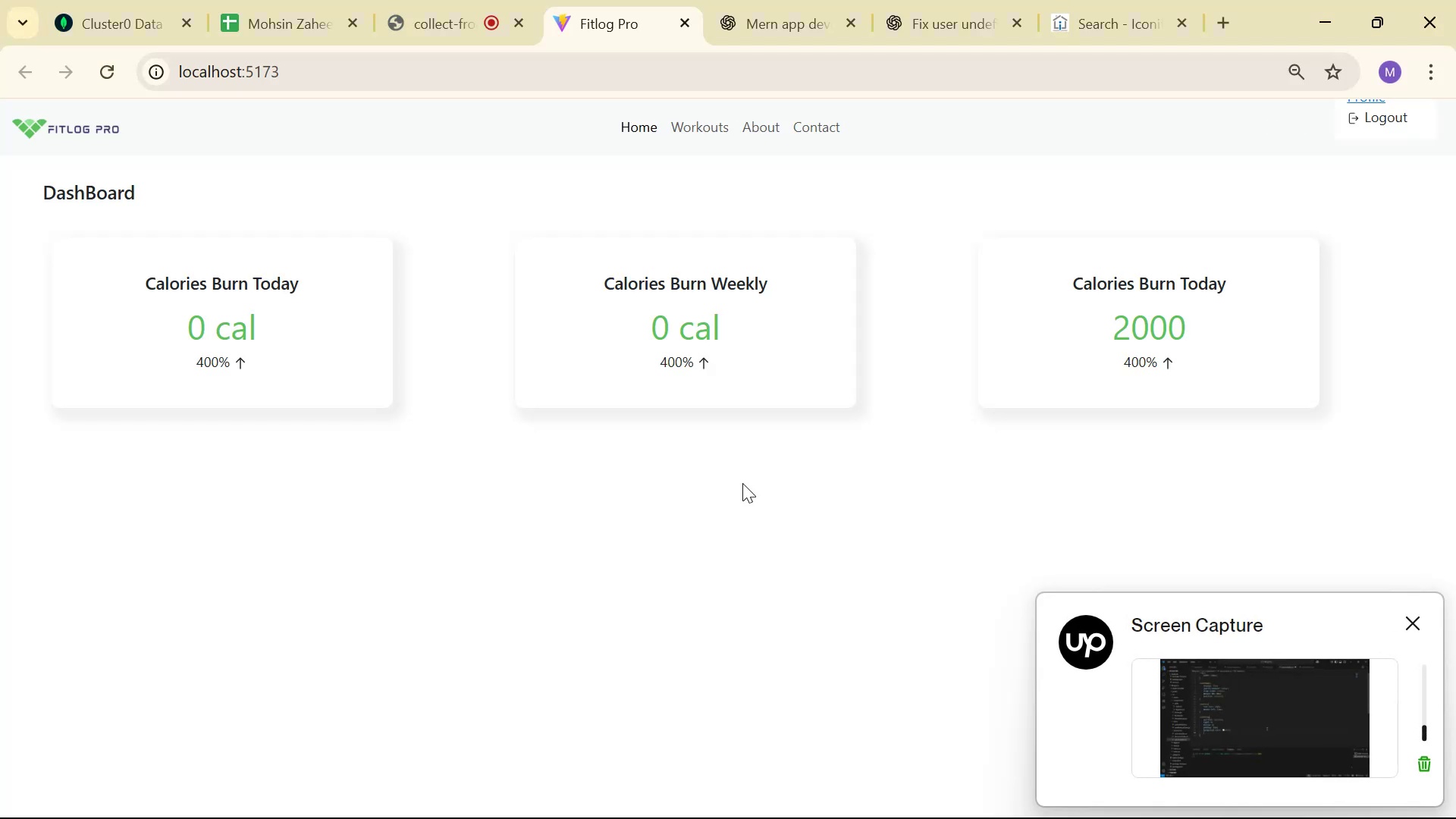 
scroll: coordinate [939, 442], scroll_direction: up, amount: 4.0
 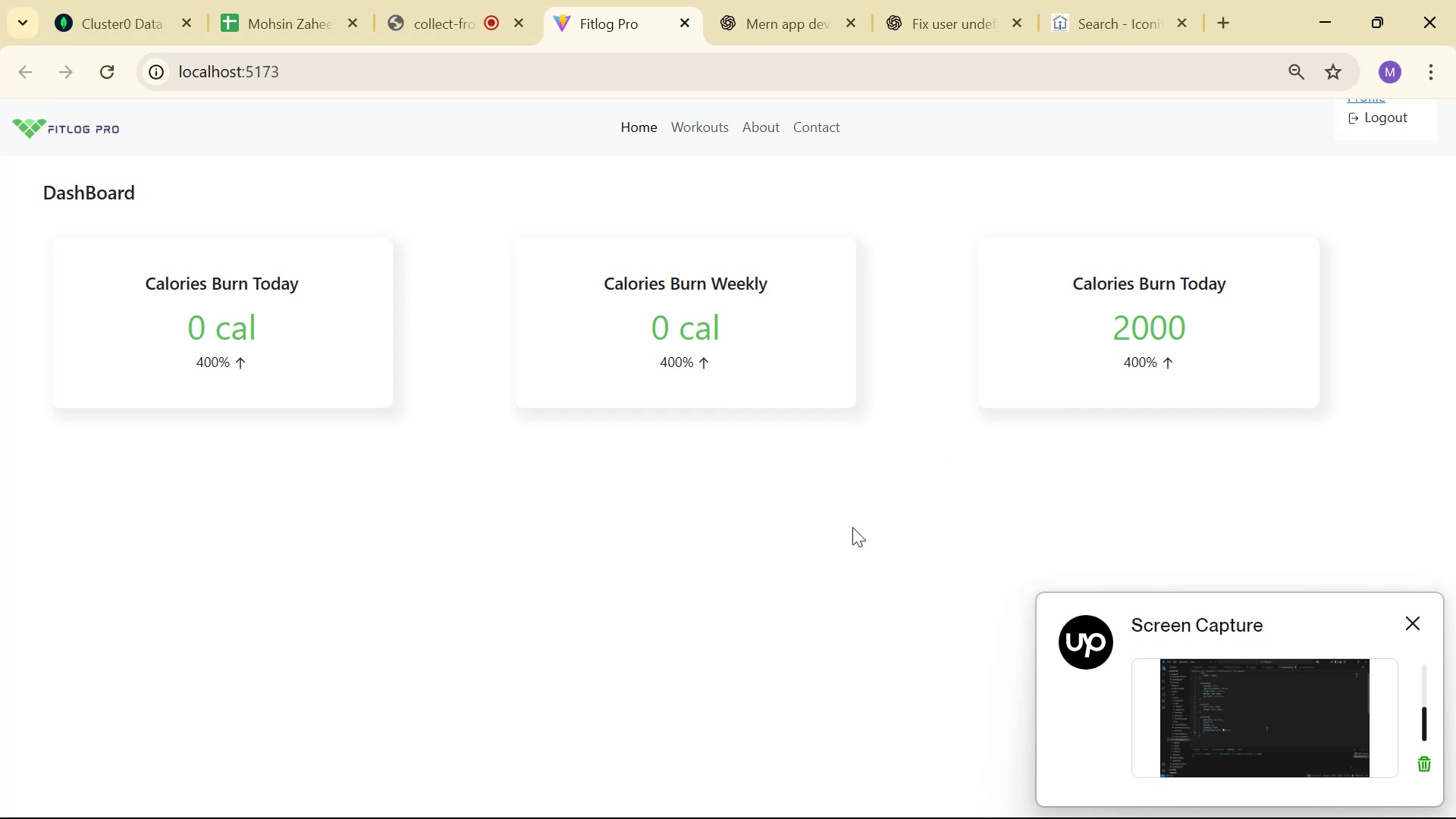 
key(Alt+AltLeft)
 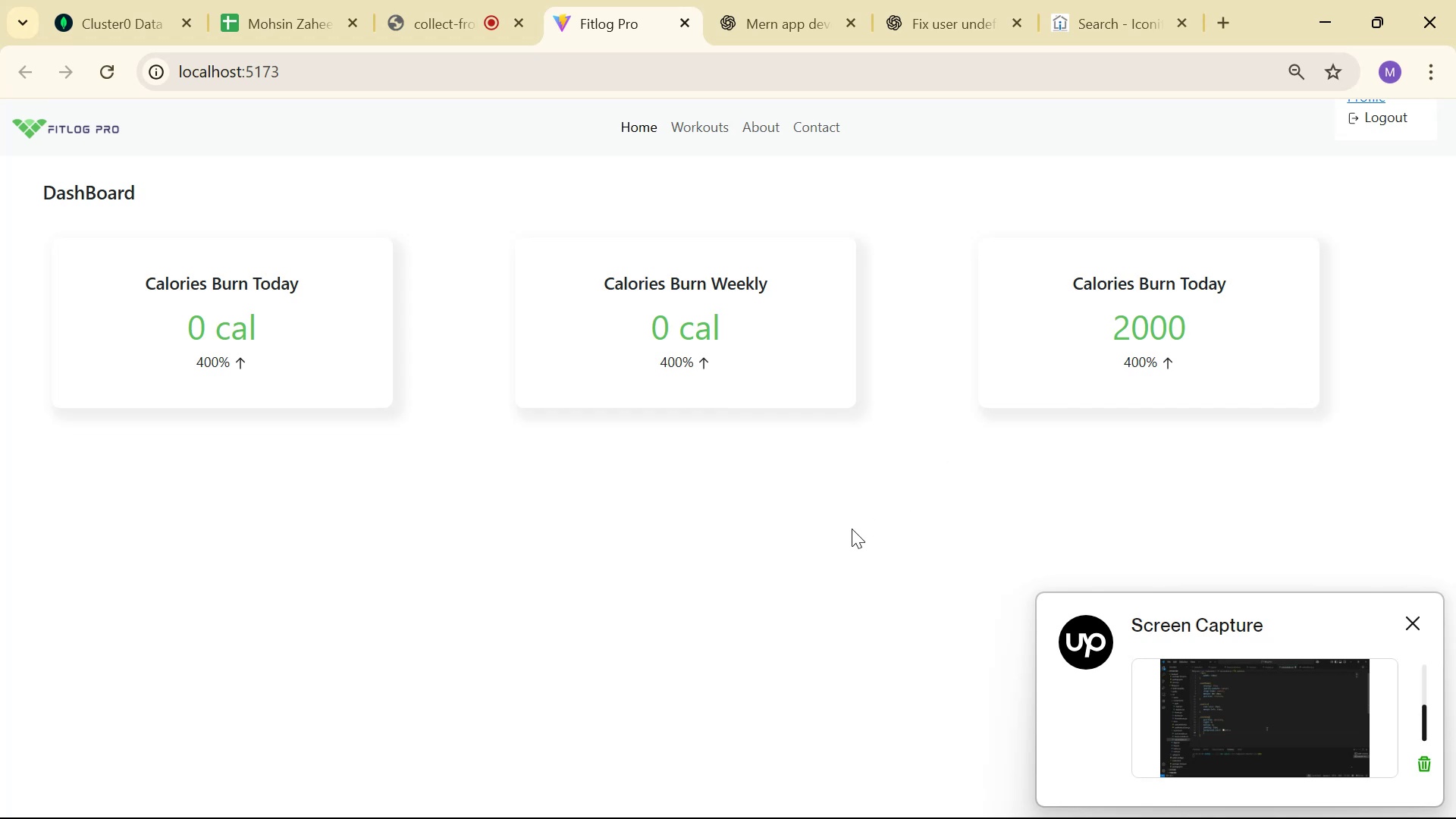 
key(Alt+Tab)
 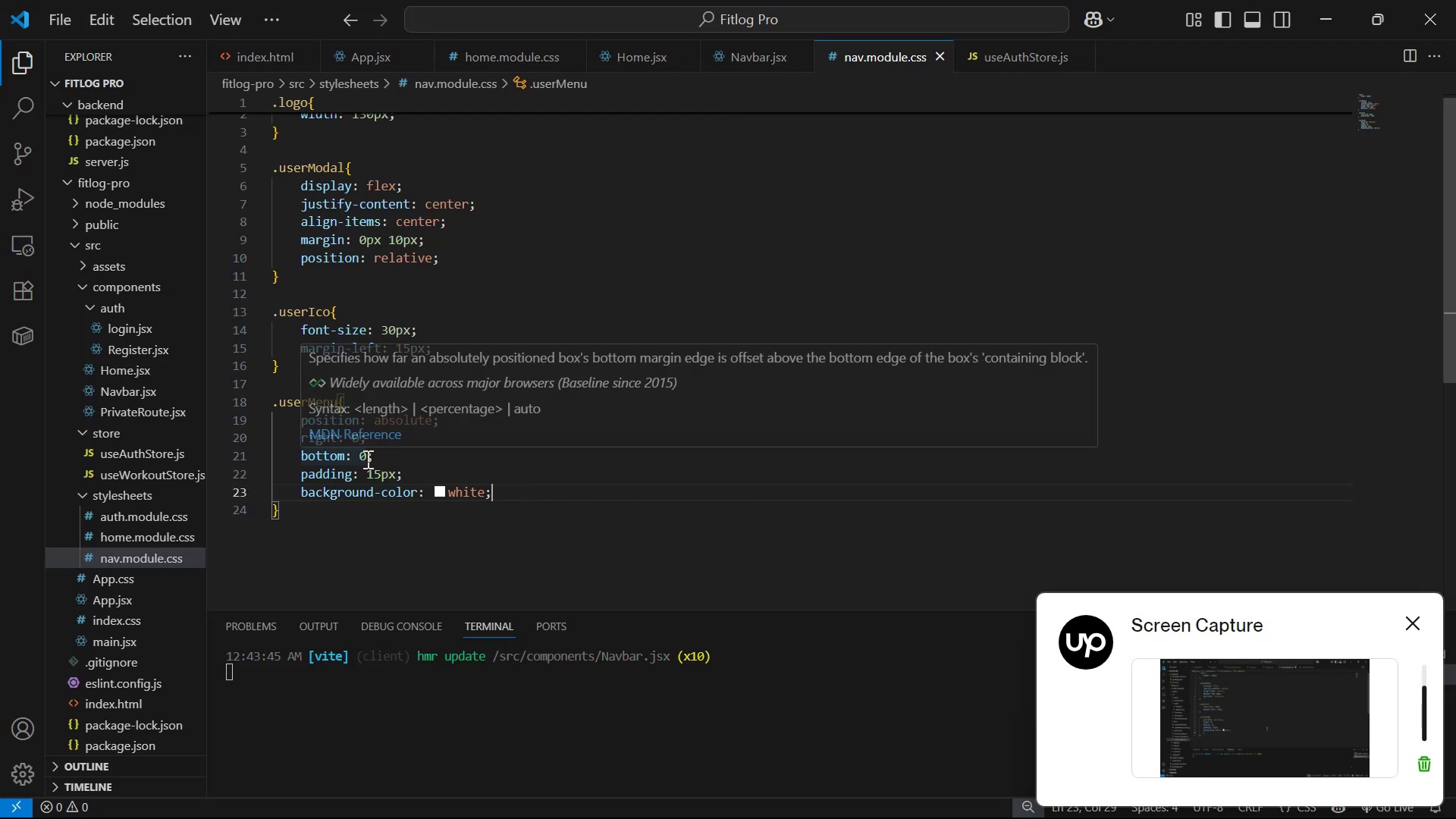 
left_click([367, 461])
 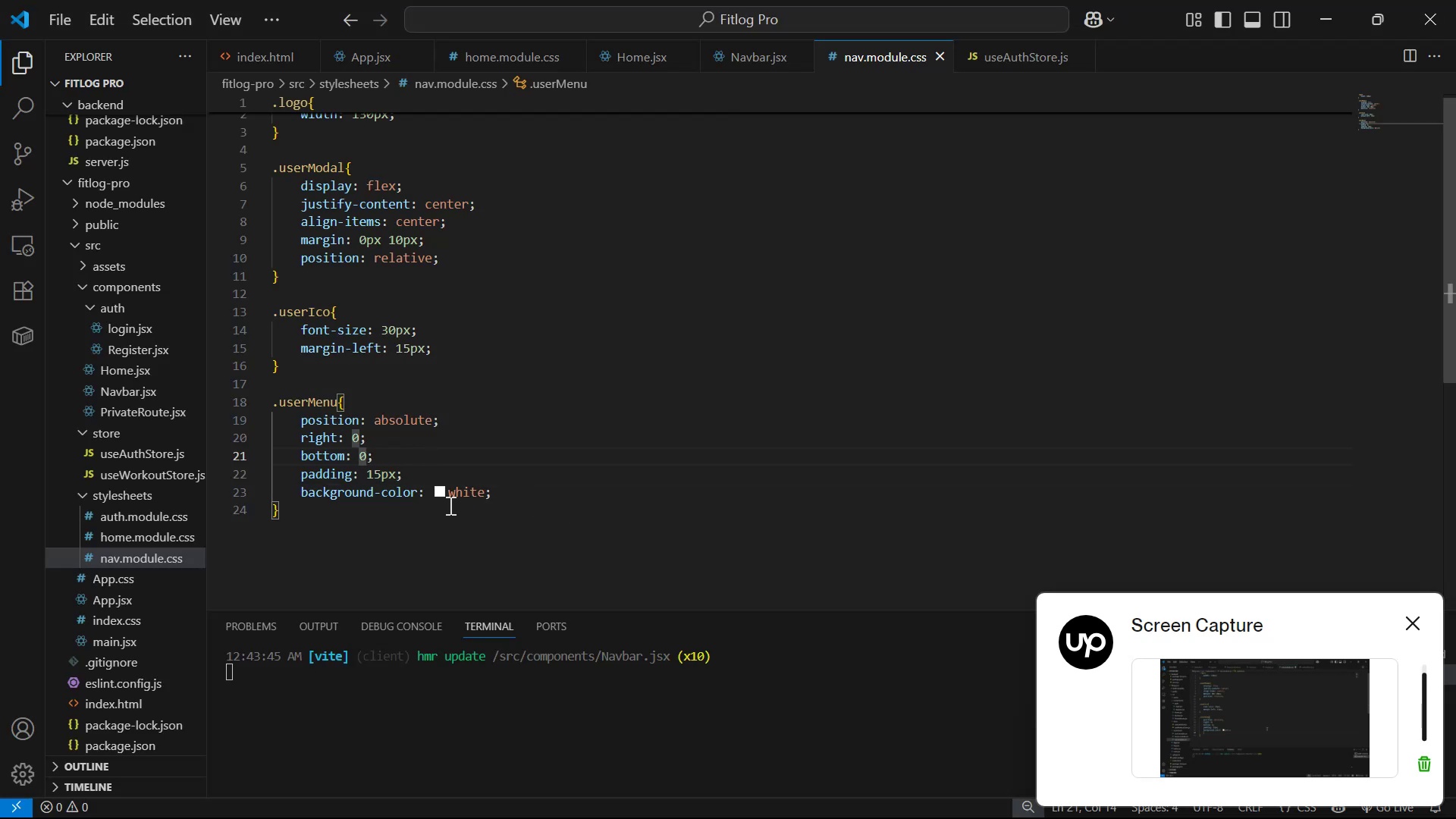 
key(ArrowLeft)
 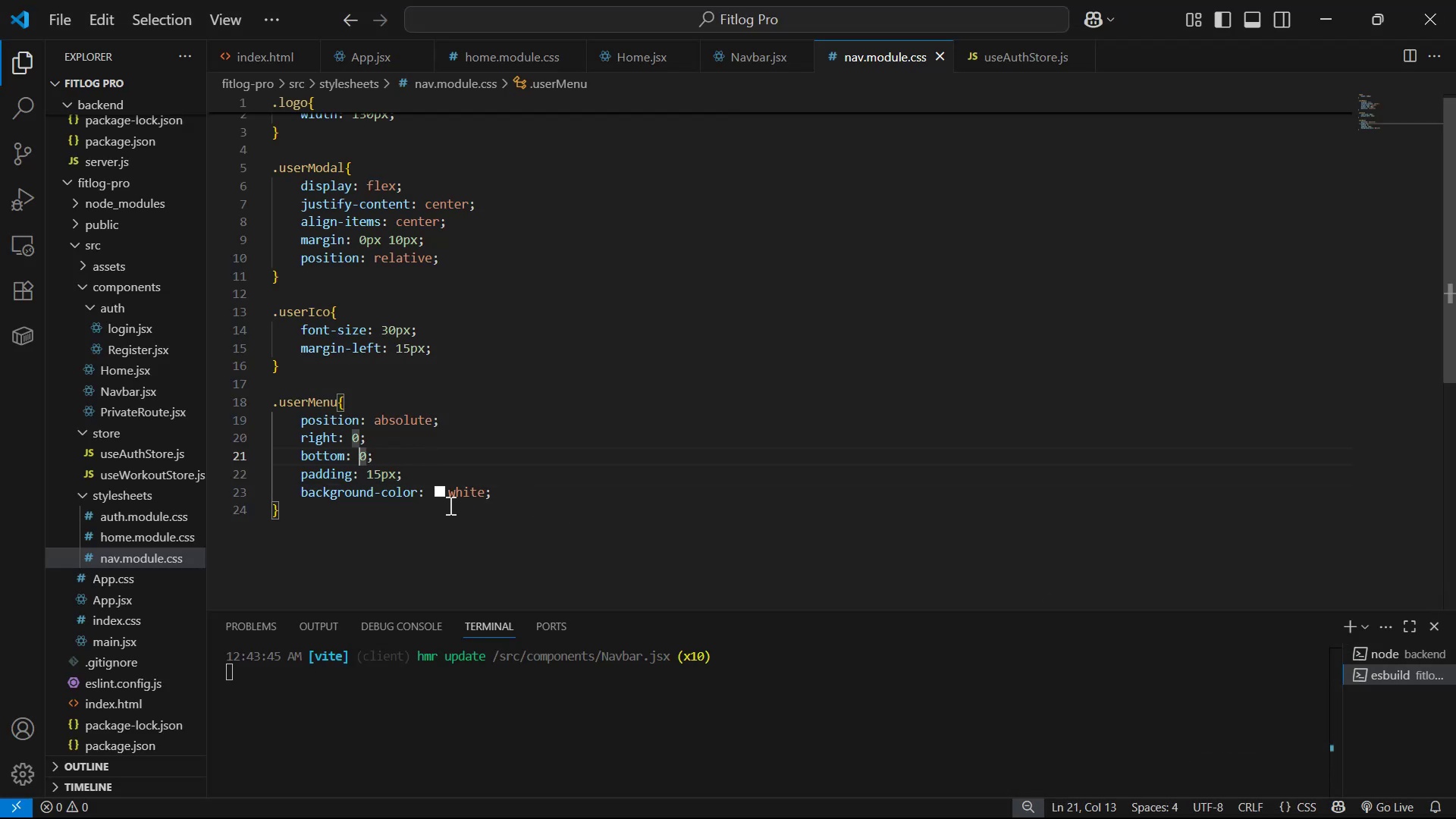 
type(5[PageDown]px)
 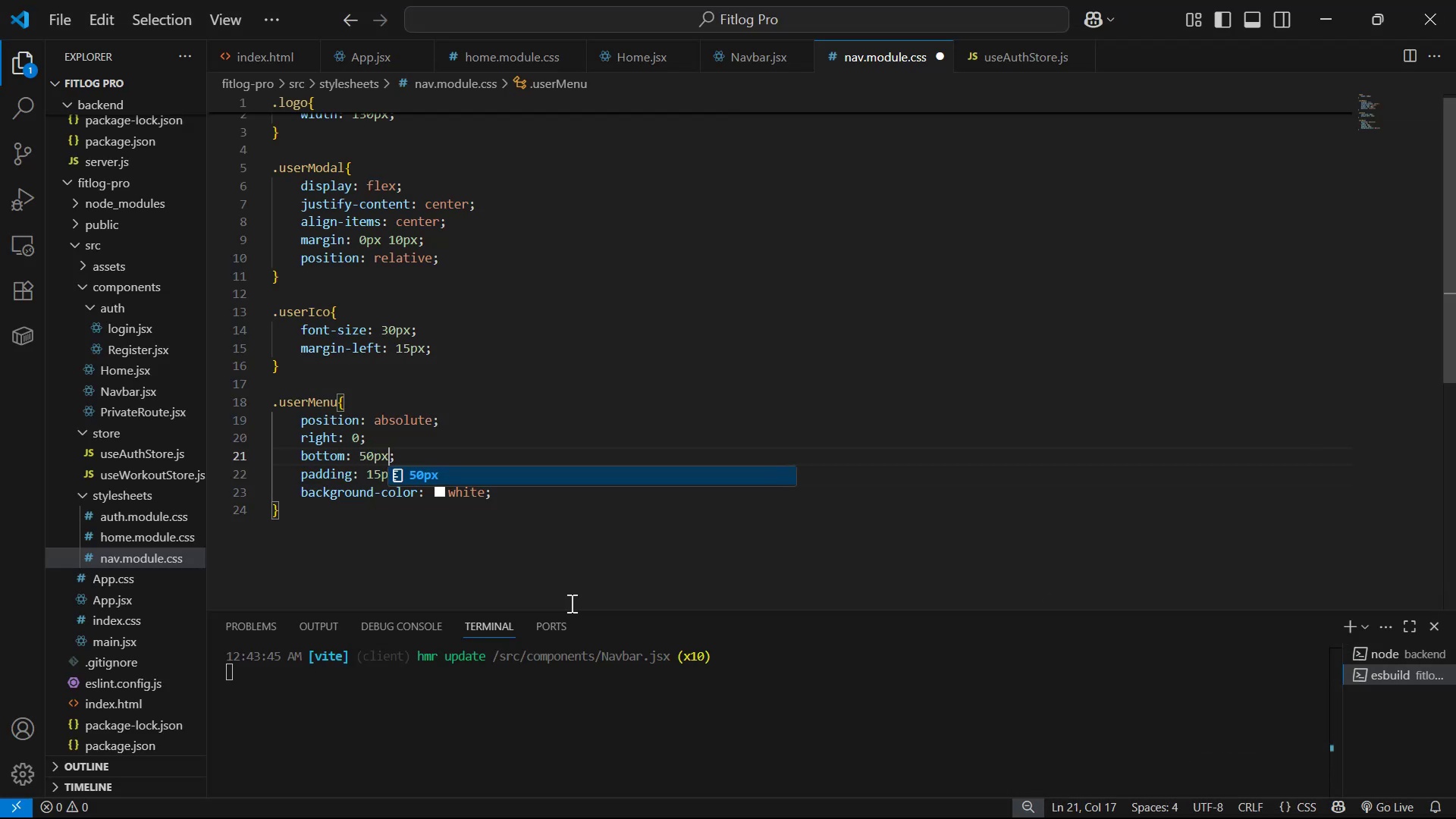 
key(Control+S)
 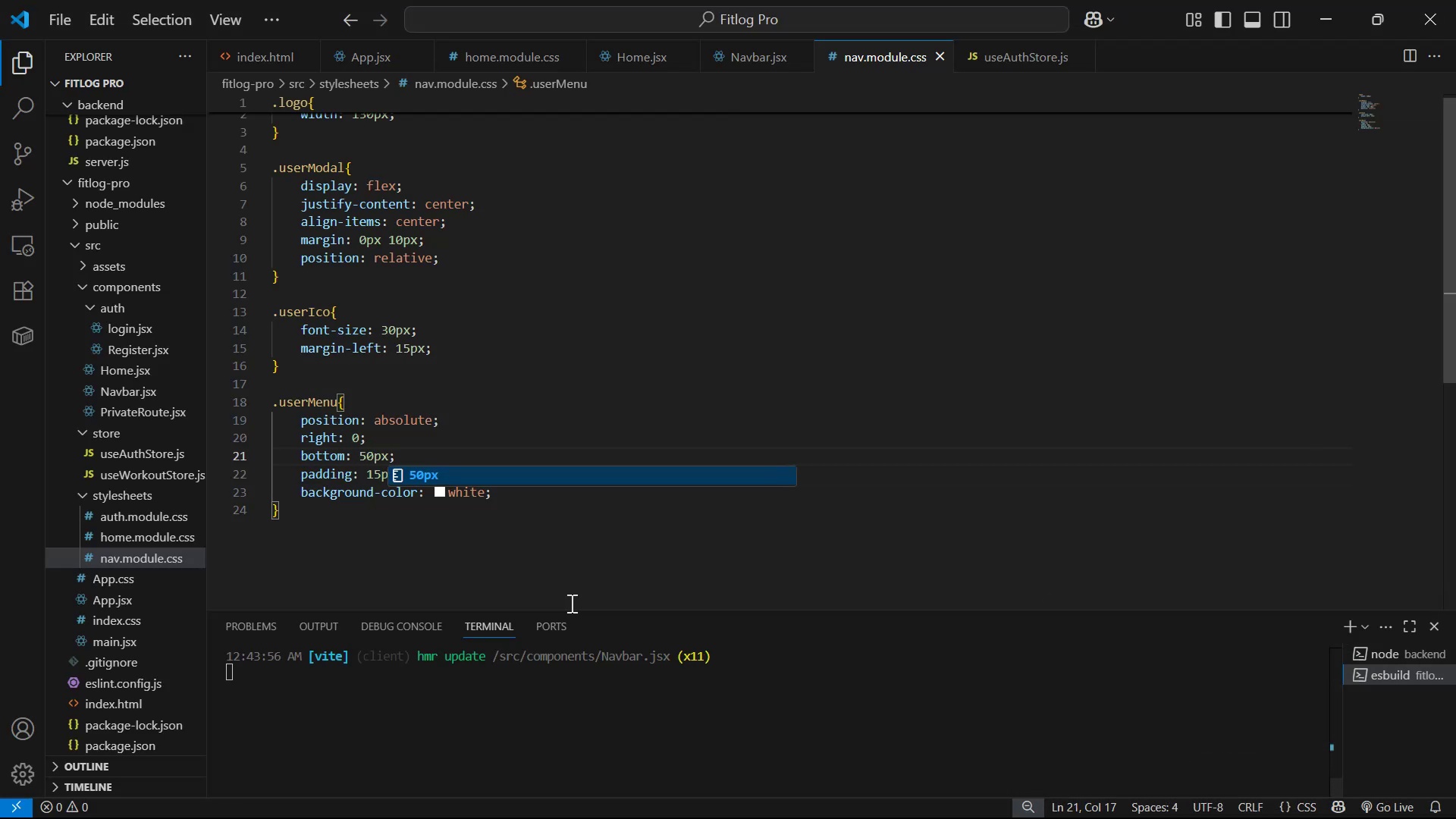 
key(Alt+AltLeft)
 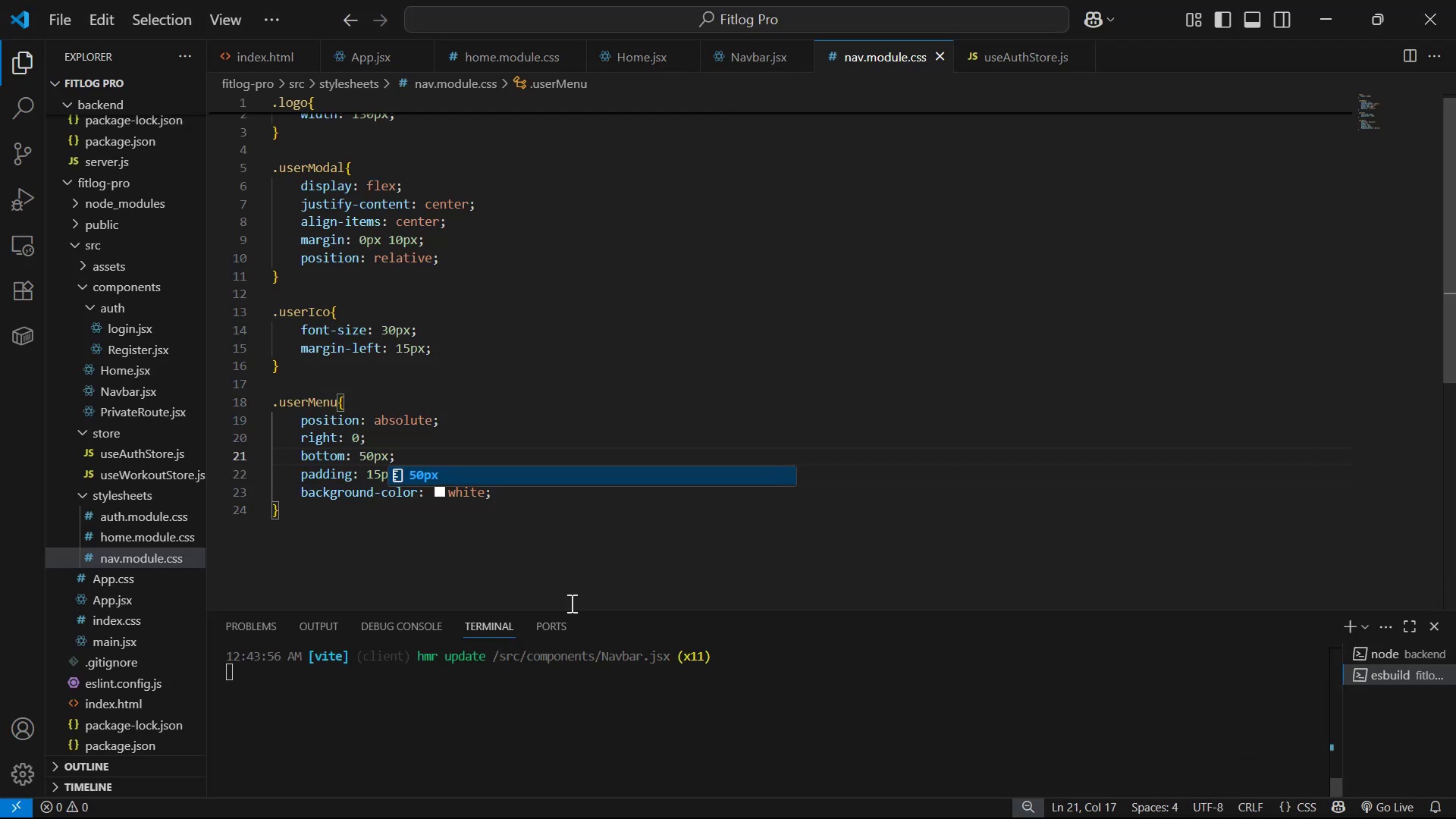 
key(Alt+Tab)
 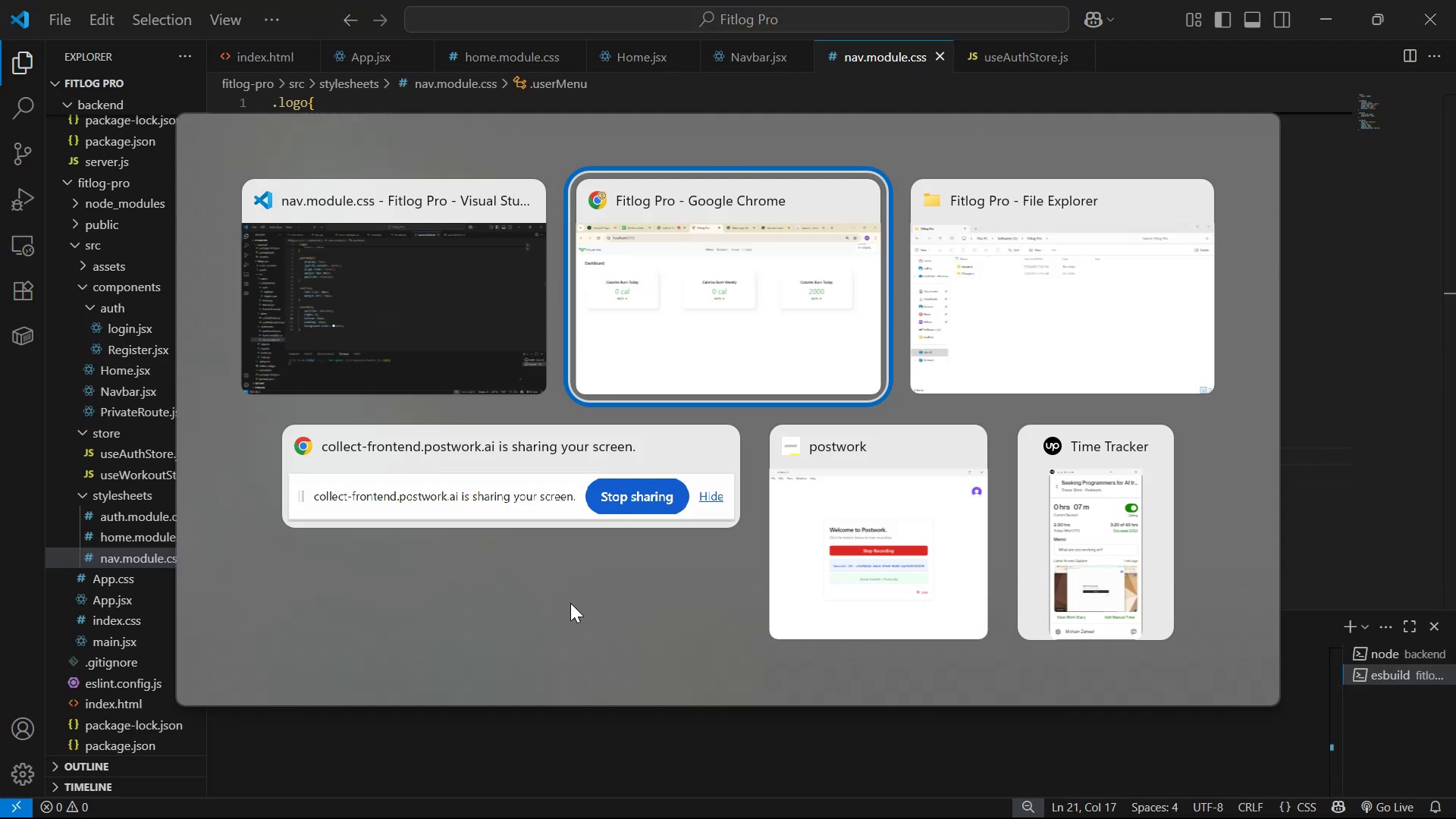 
left_click([766, 348])
 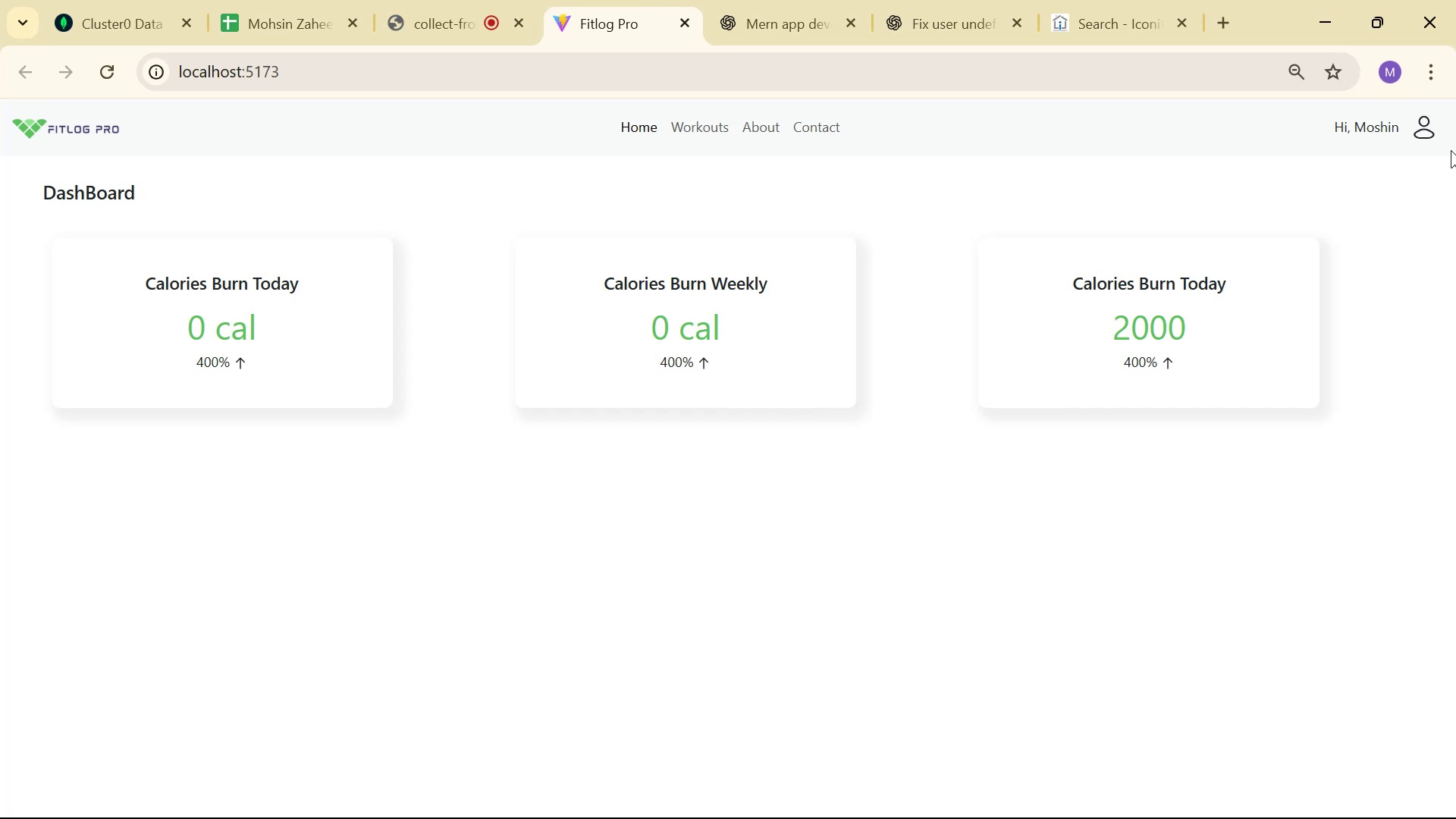 
scroll: coordinate [1414, 175], scroll_direction: down, amount: 1.0
 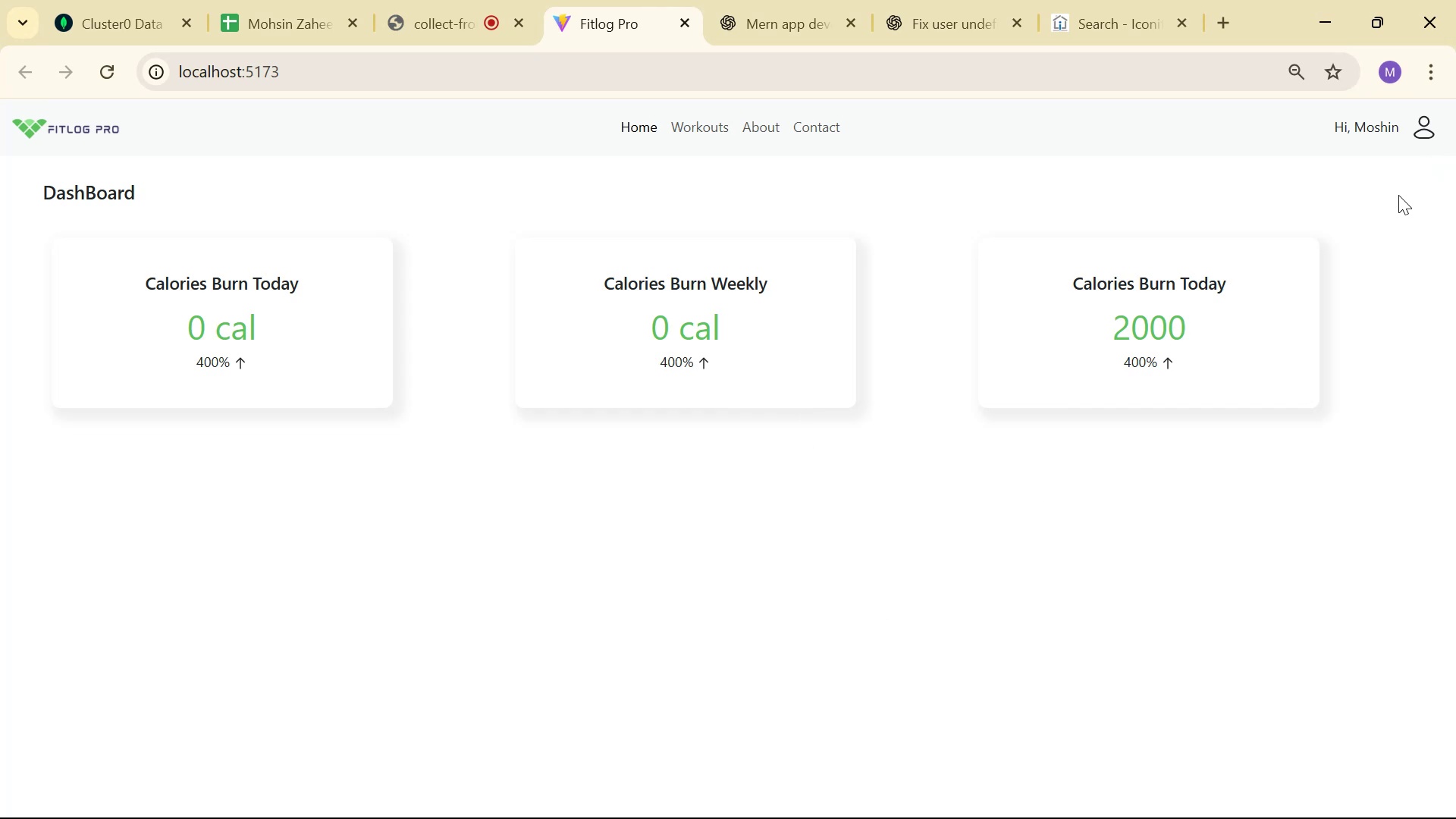 
key(Alt+AltLeft)
 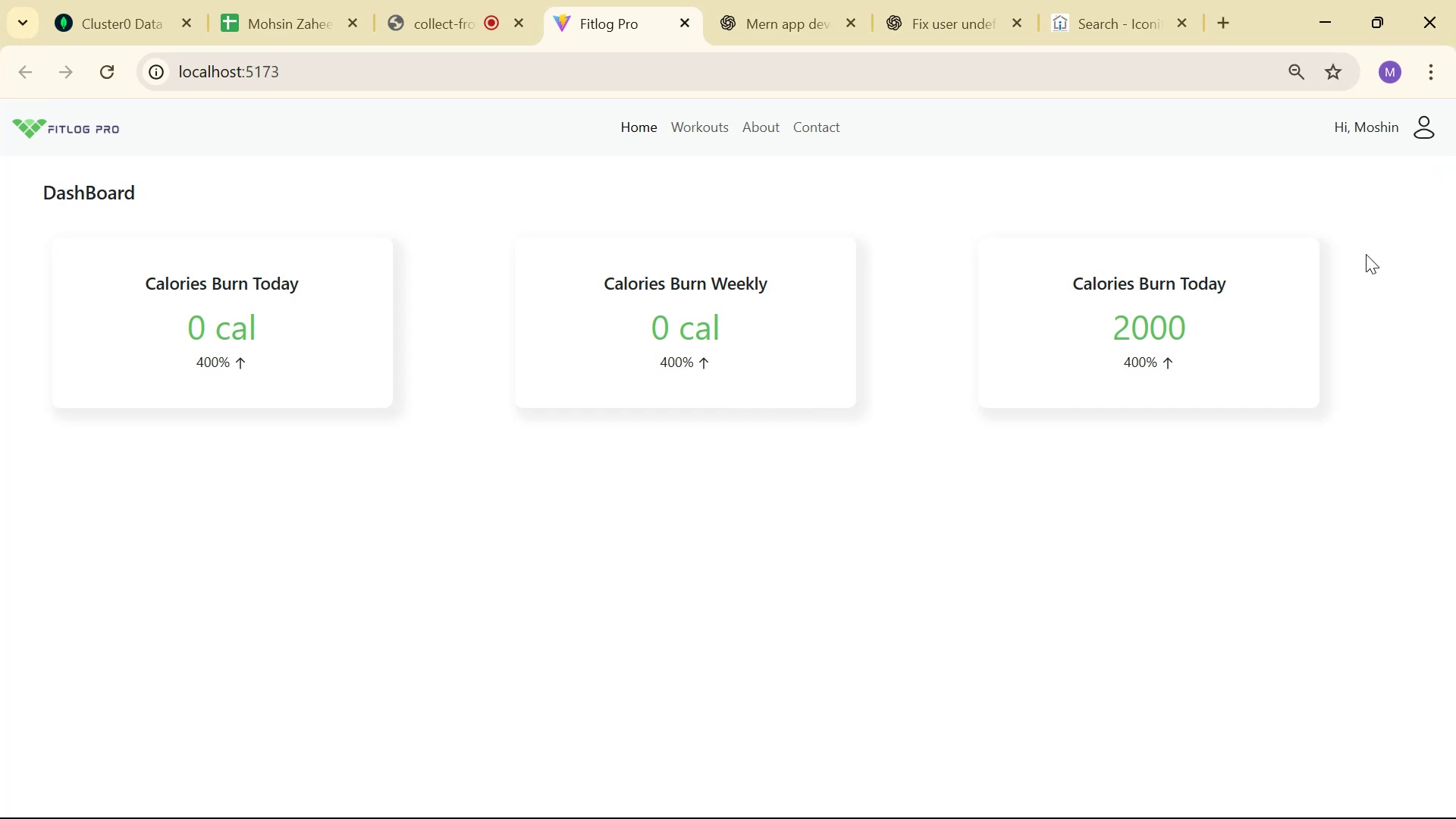 
key(Alt+Tab)
 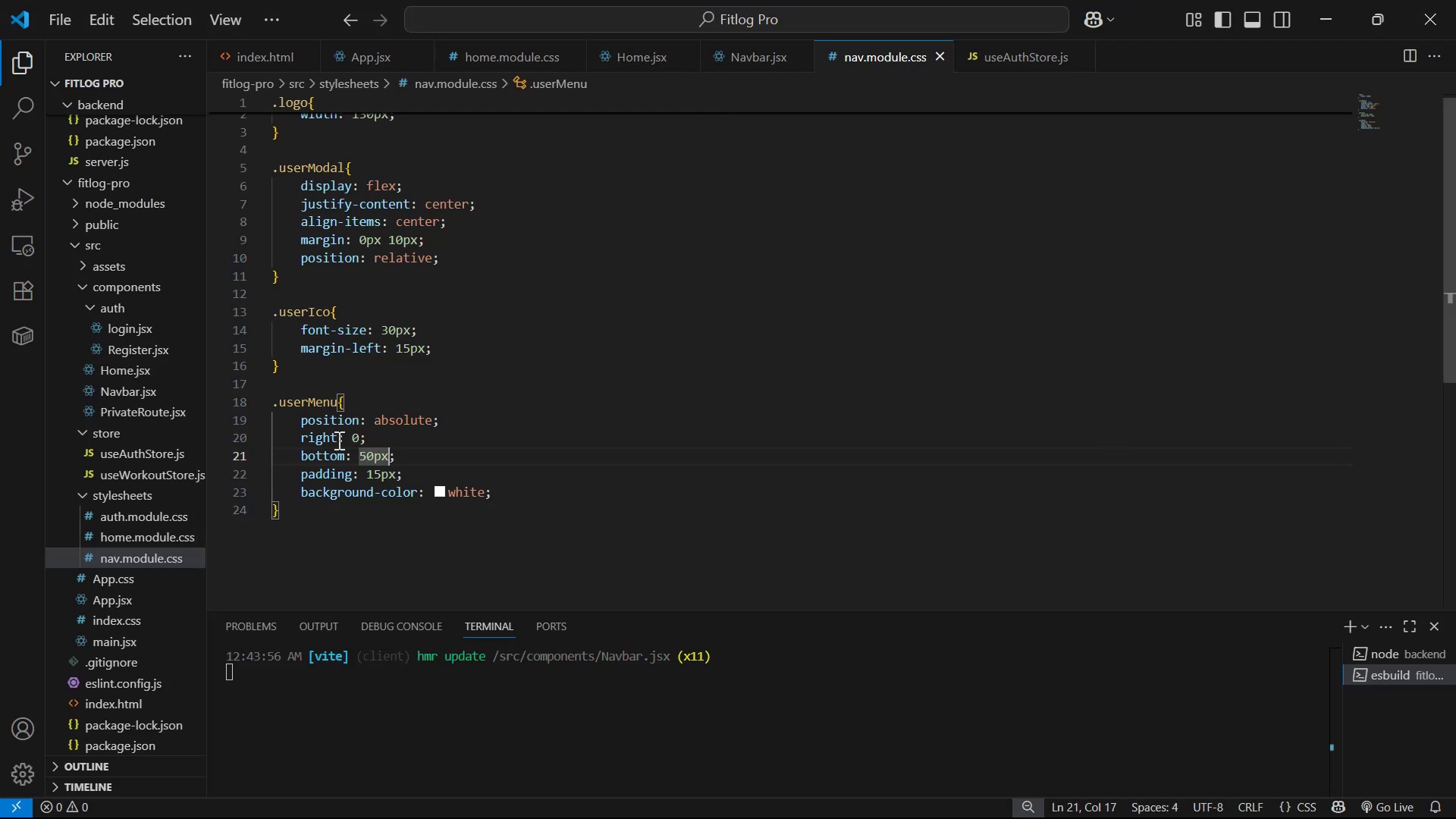 
left_click([345, 438])
 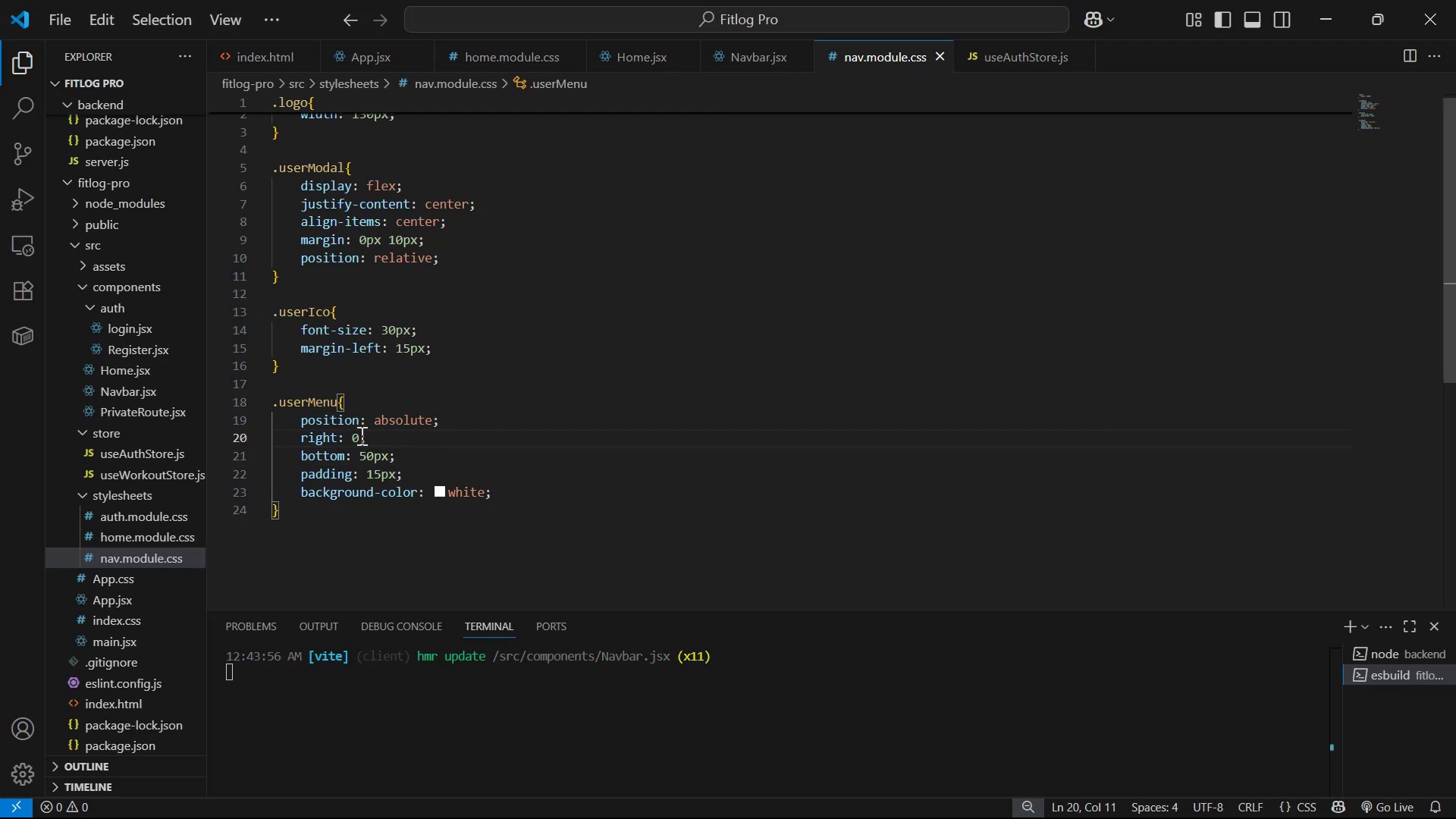 
left_click([360, 435])
 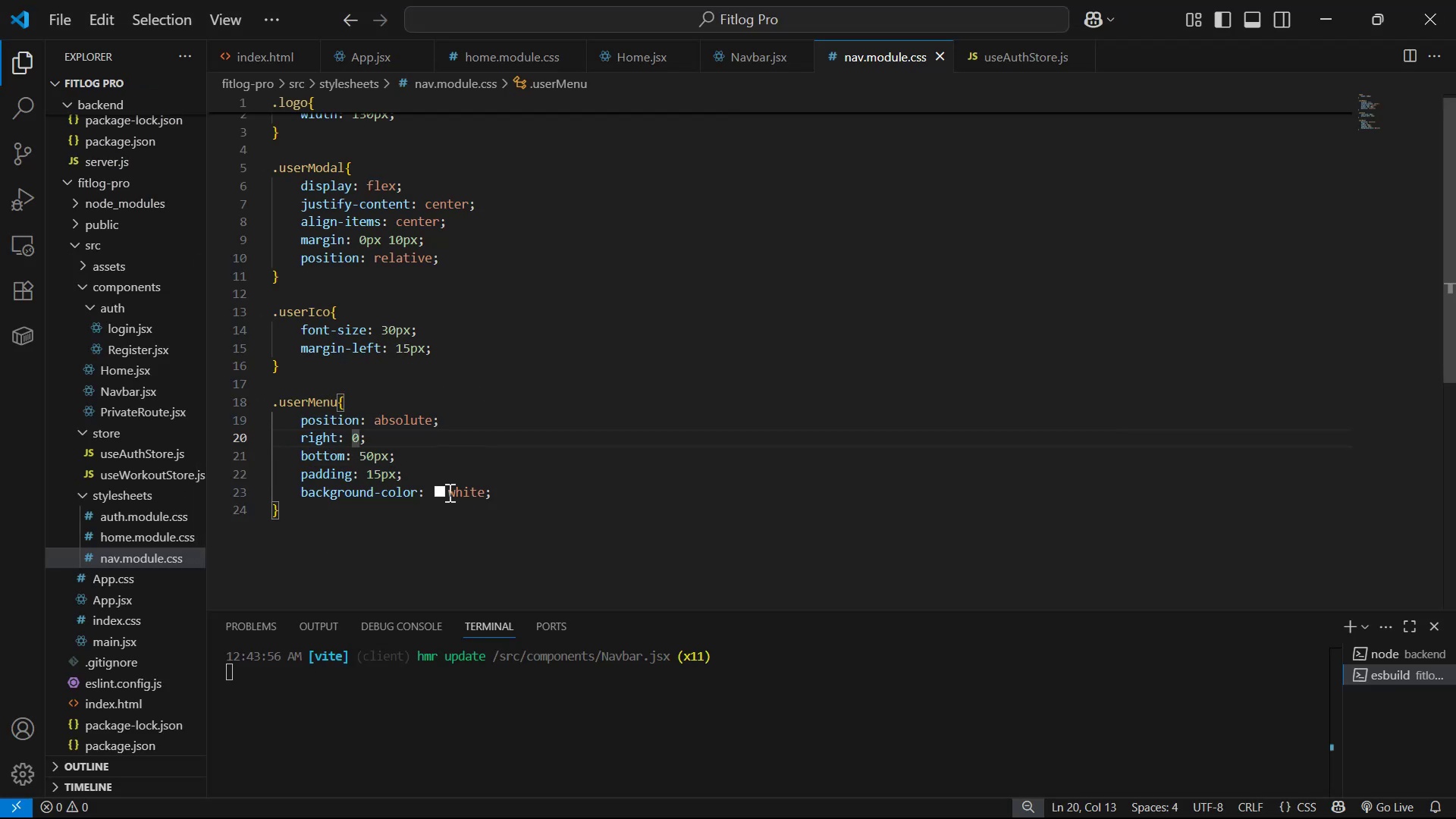 
key(Backspace)
 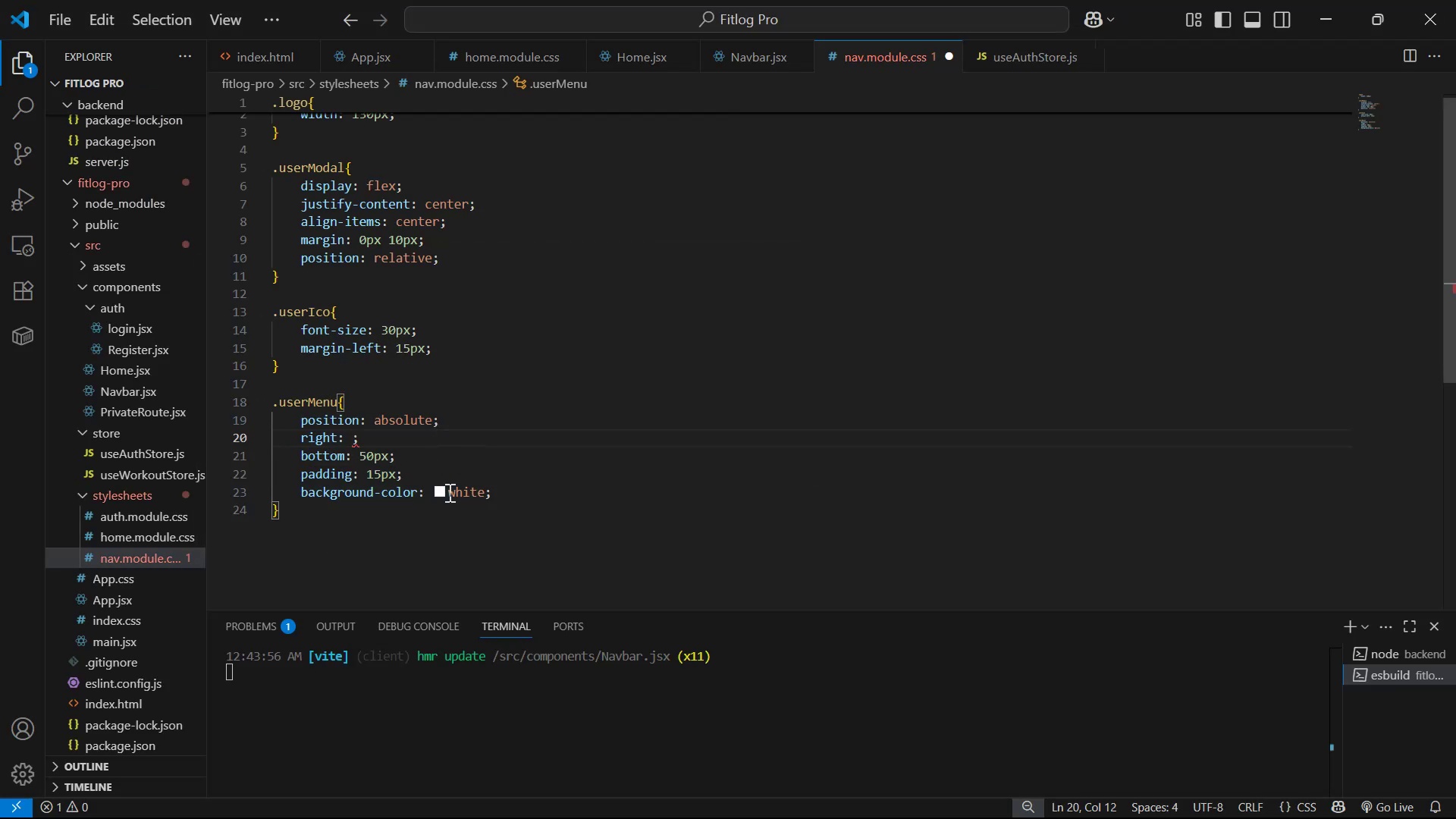 
left_click_drag(start_coordinate=[367, 441], to_coordinate=[301, 437])
 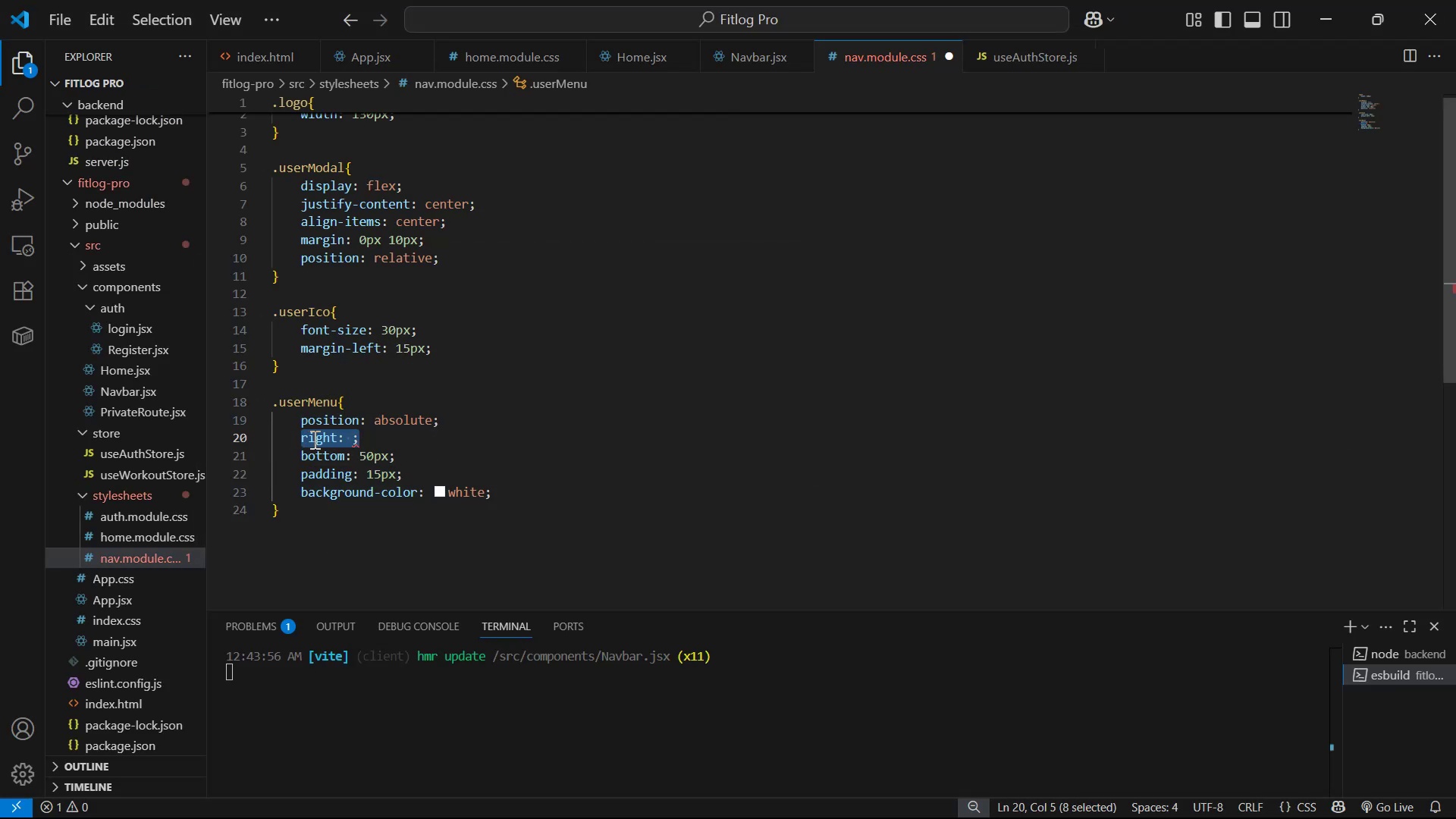 
type(le)
 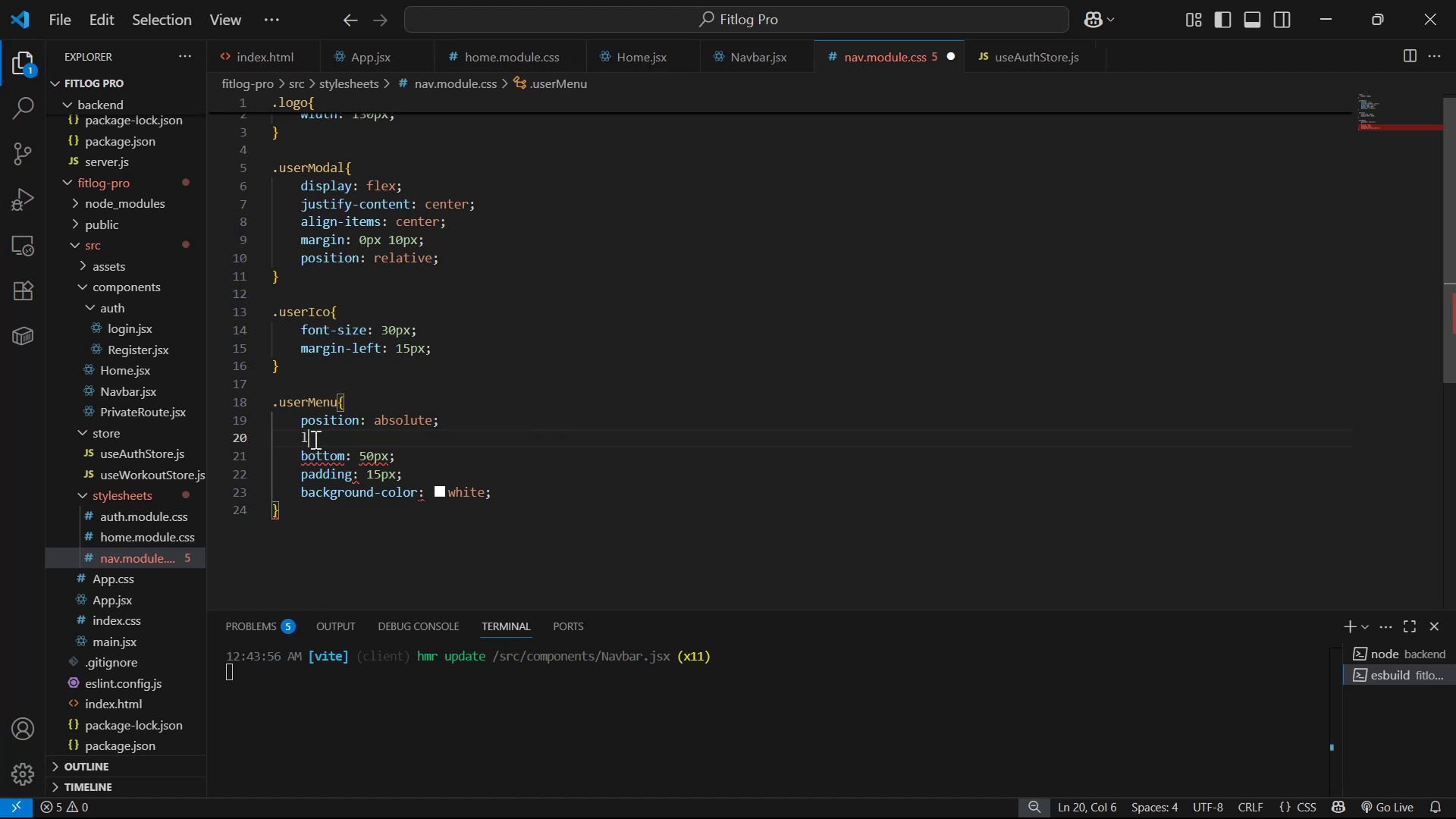 
key(Enter)
 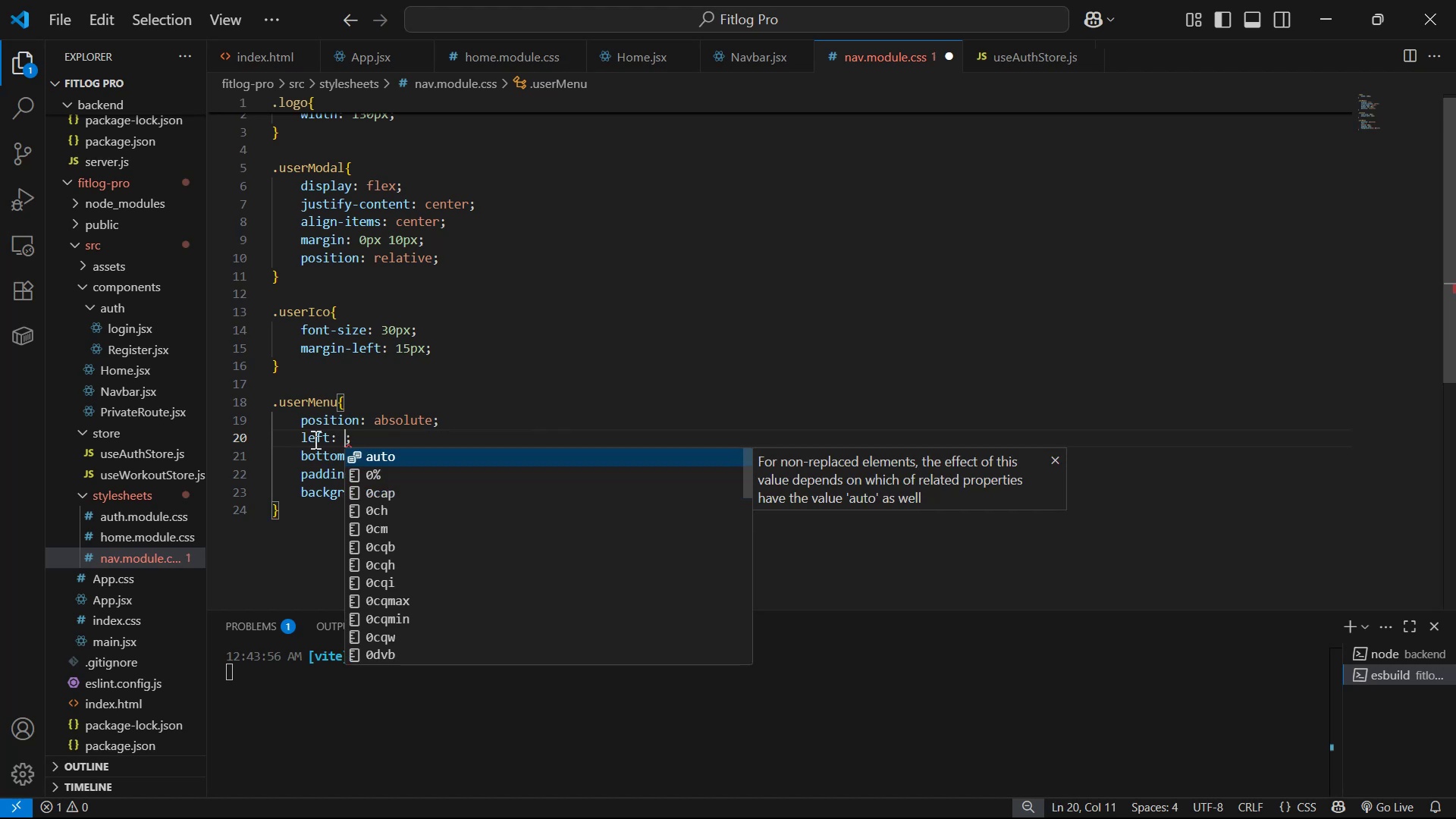 
type(10px)
 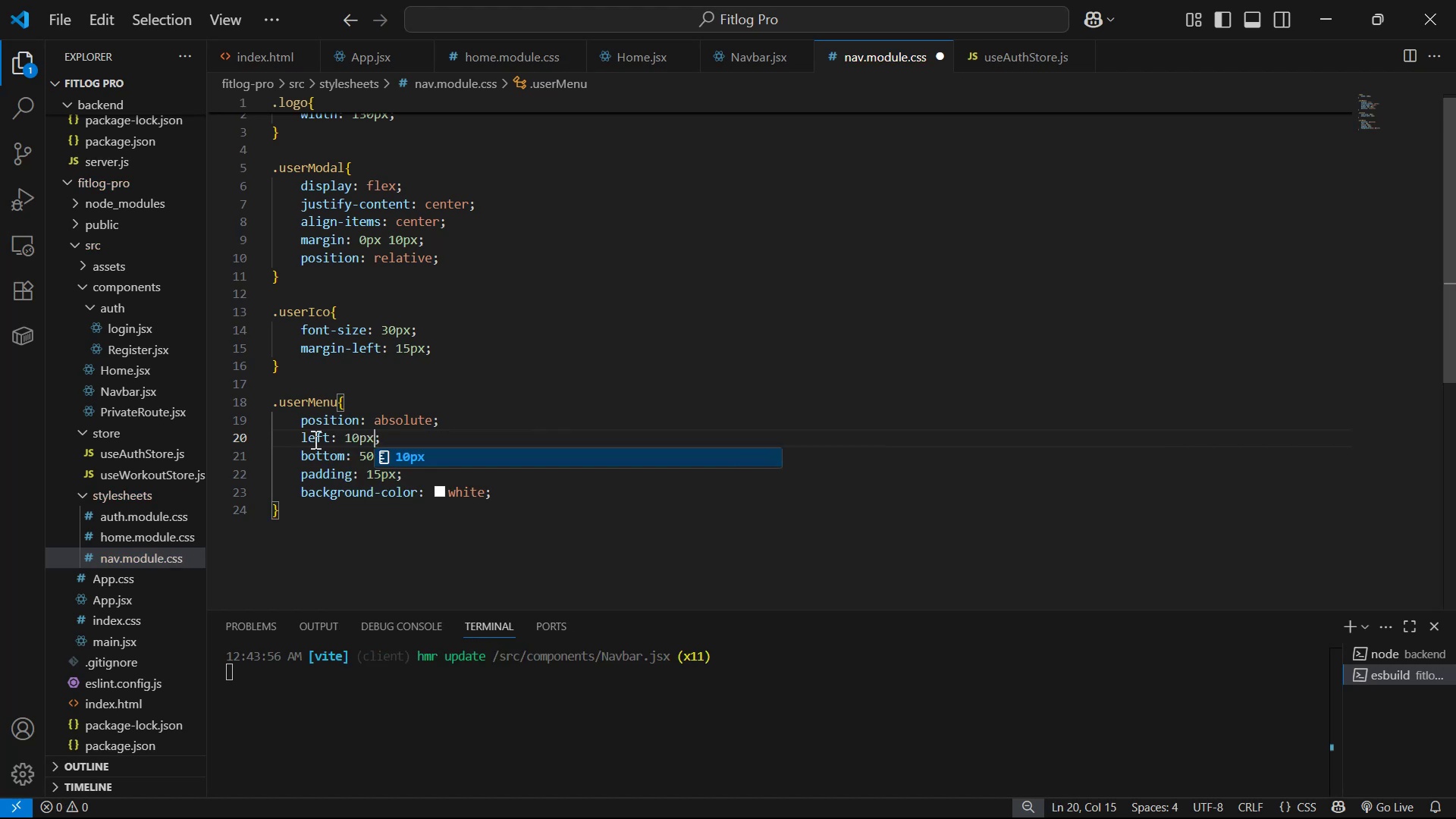 
key(Control+S)
 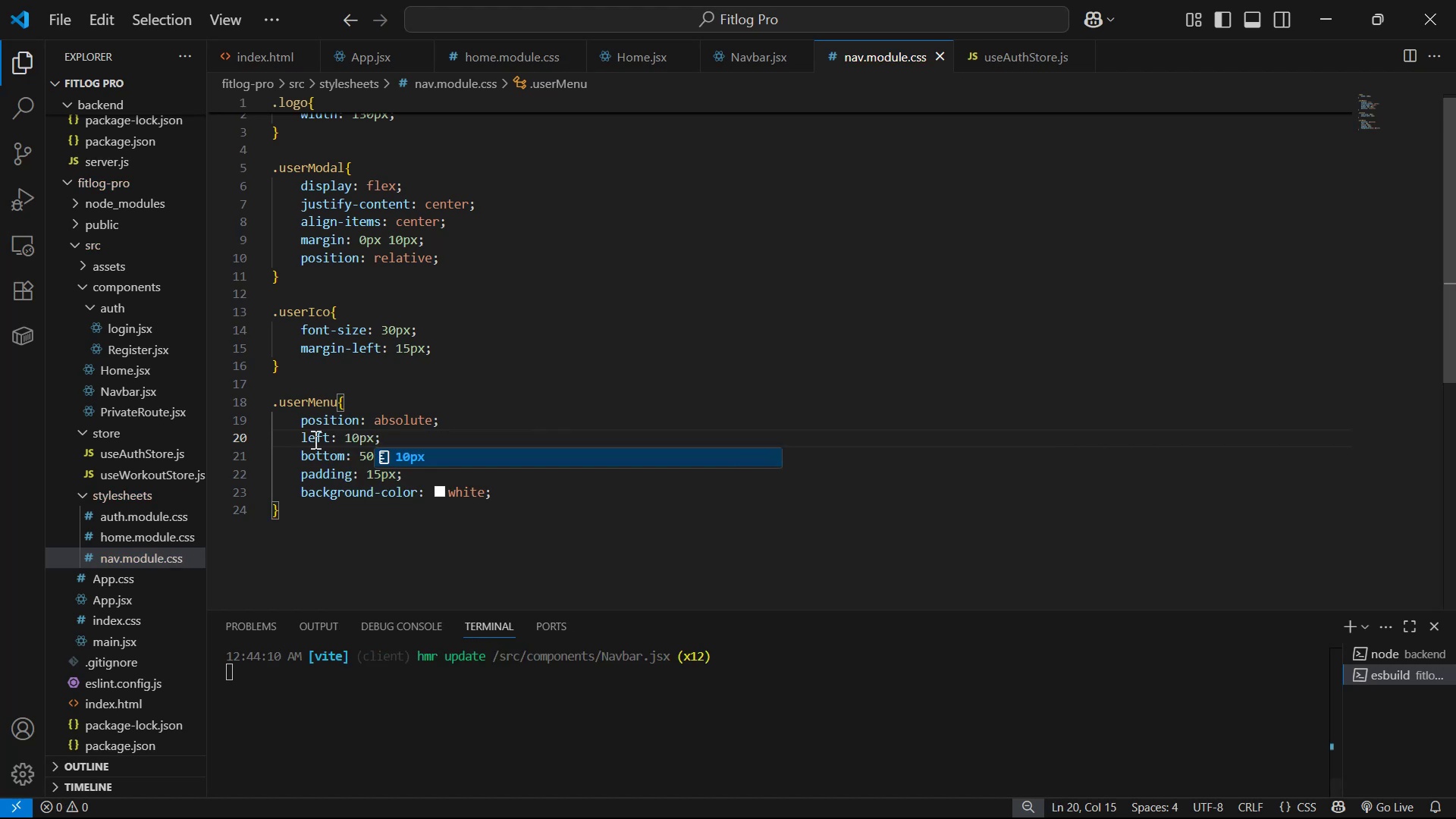 
key(Alt+AltLeft)
 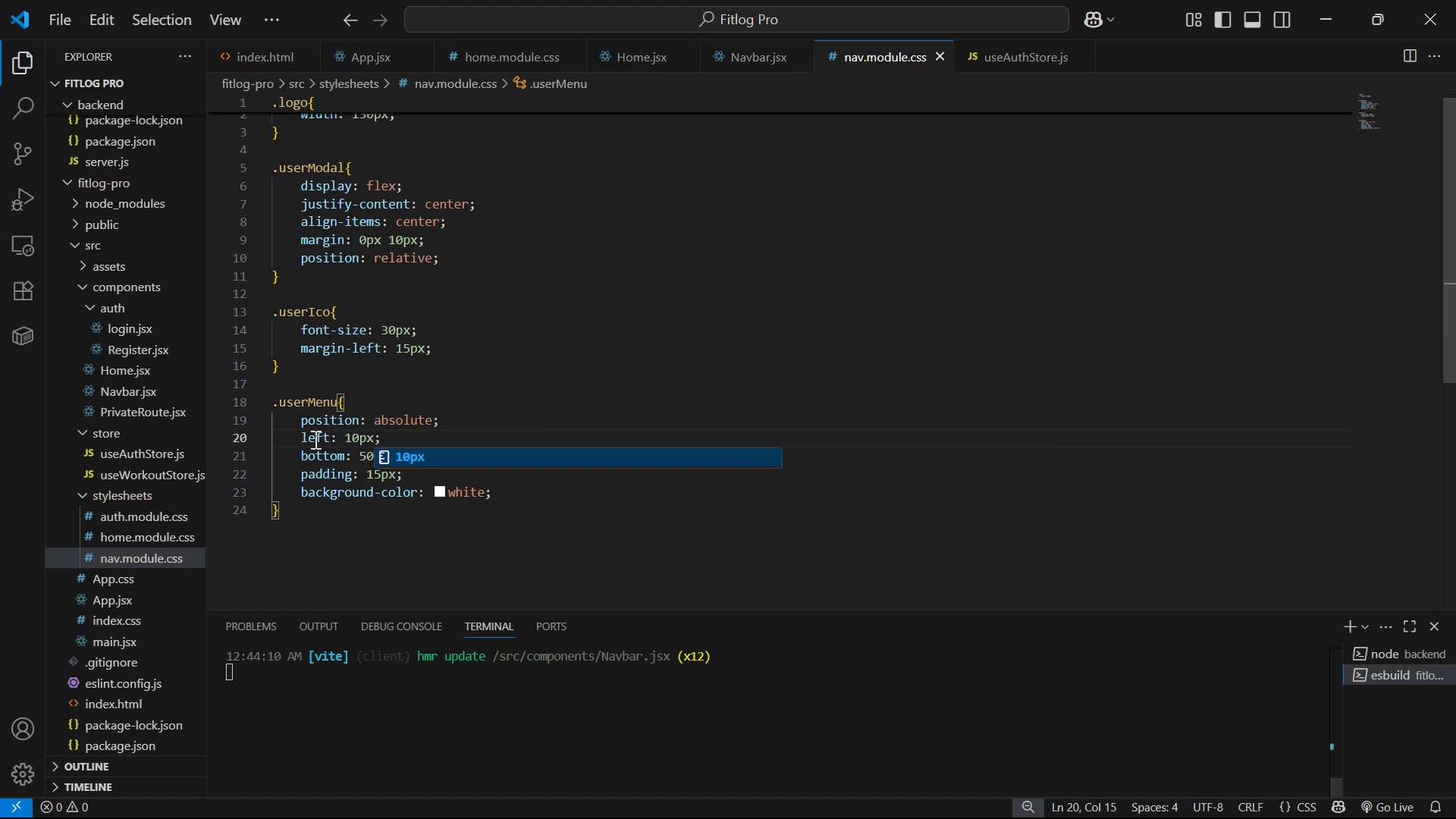 
key(Alt+Tab)
 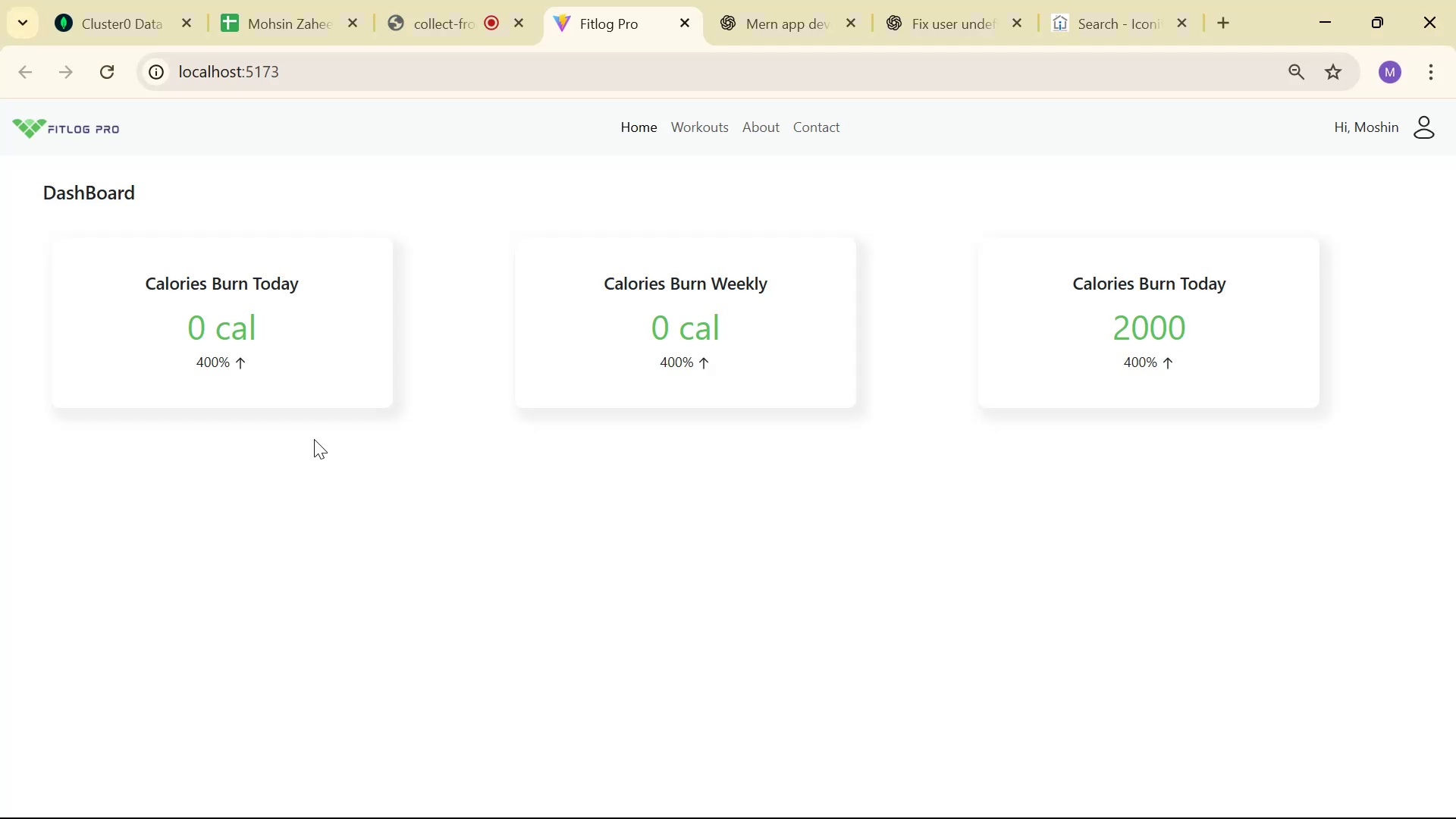 
scroll: coordinate [916, 486], scroll_direction: up, amount: 1.0
 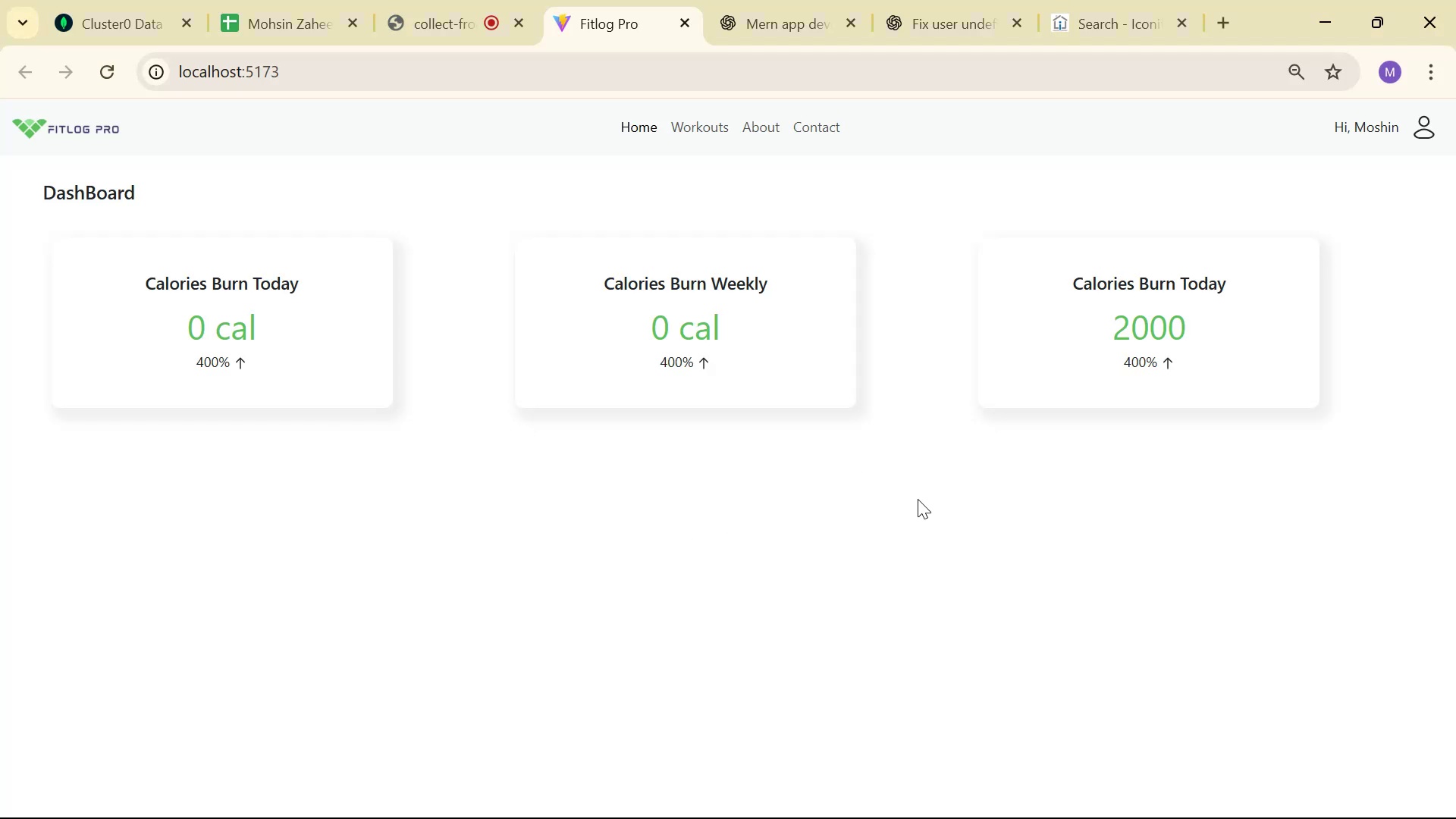 
key(Alt+AltLeft)
 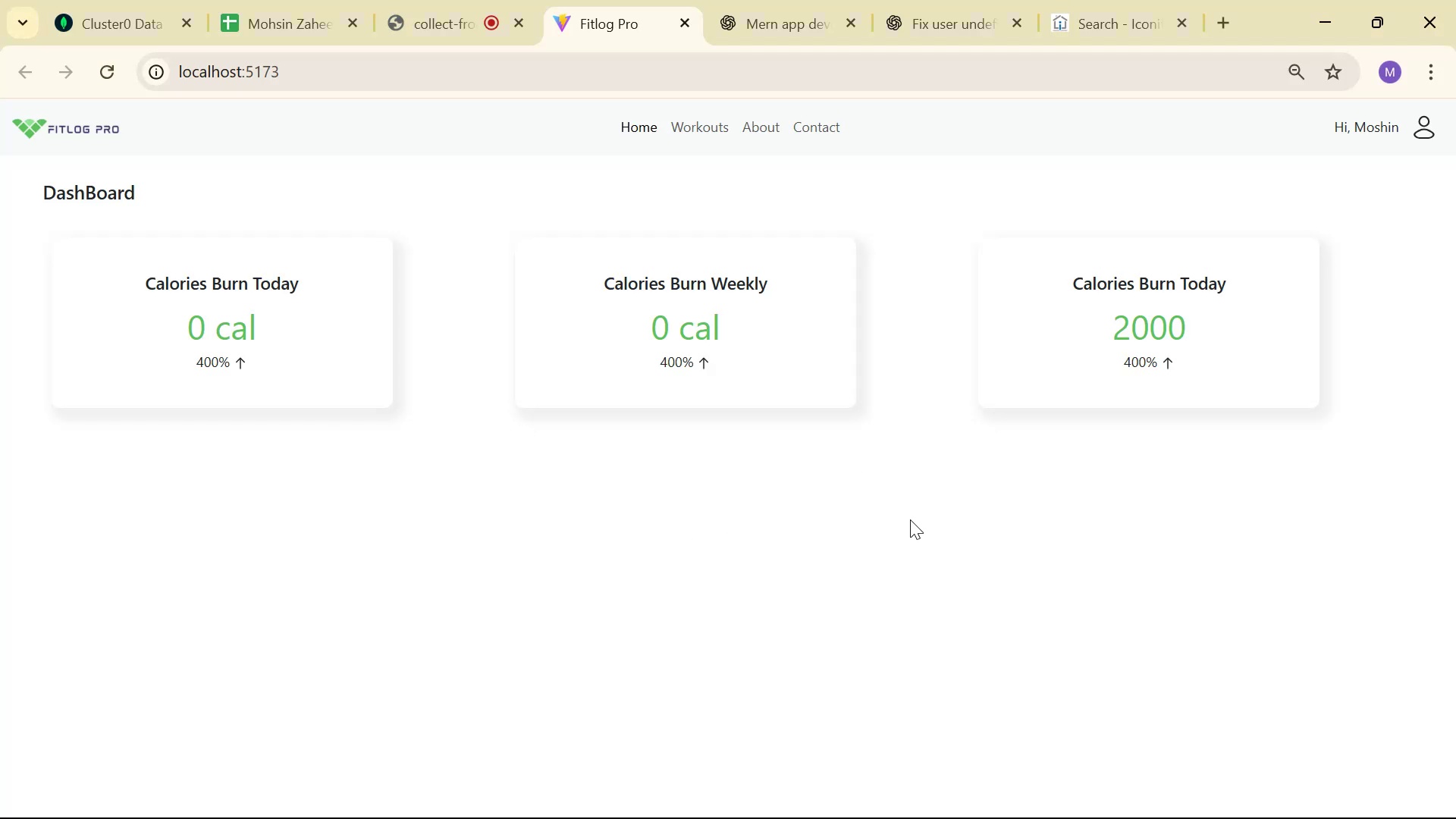 
key(Alt+Tab)
 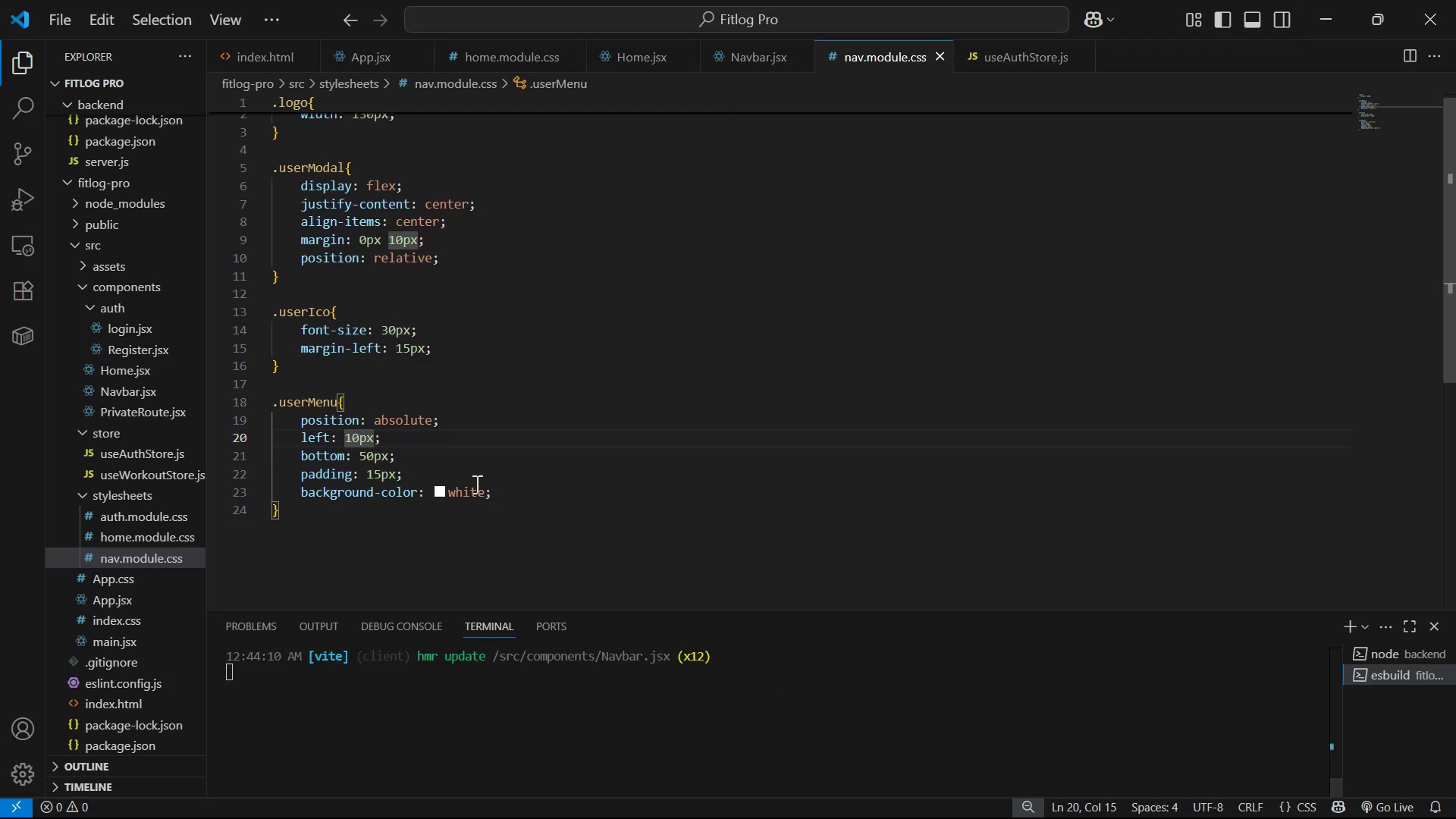 
left_click([607, 479])
 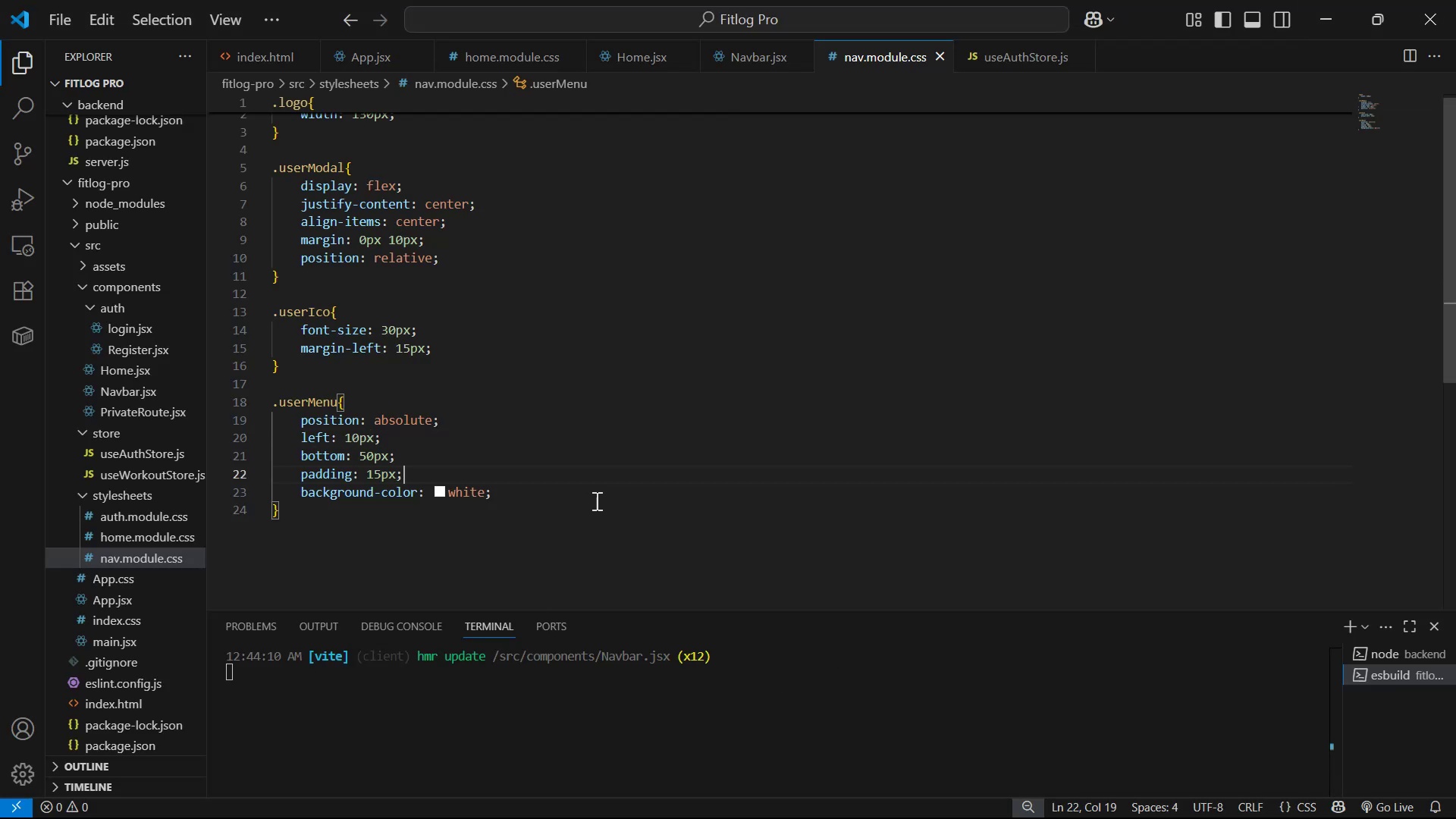 
key(Alt+AltLeft)
 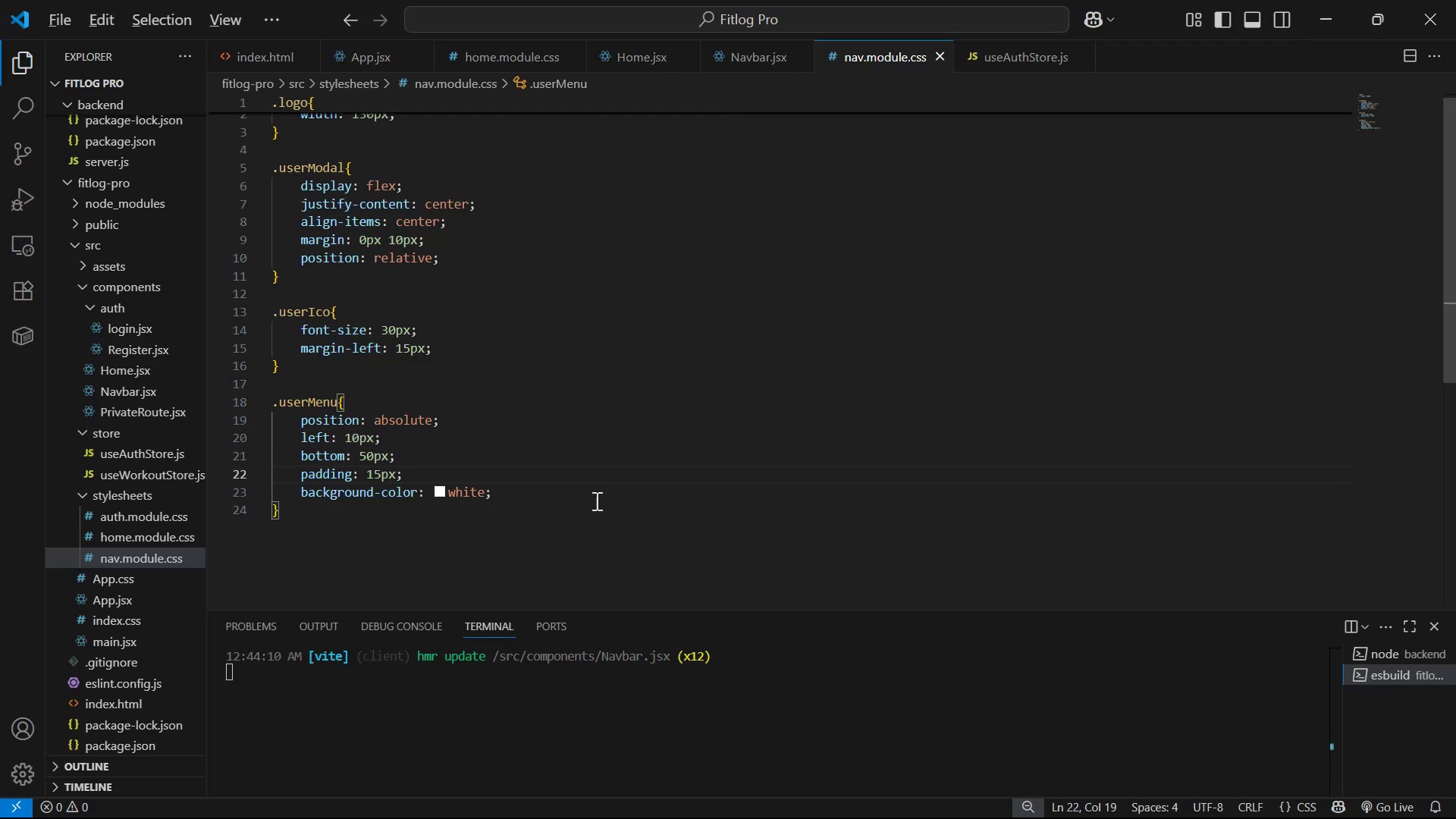 
key(Alt+Tab)
 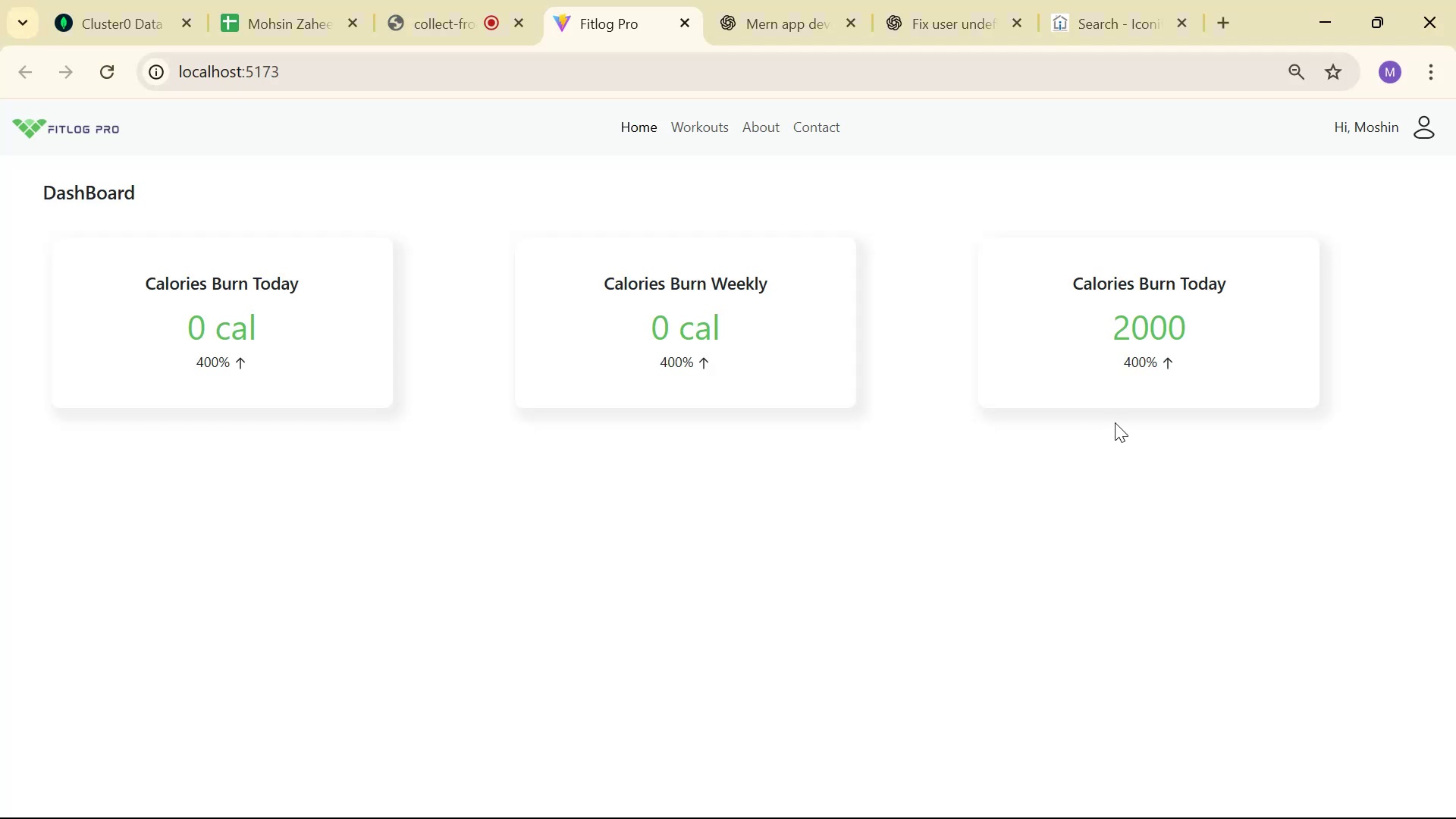 
key(Alt+AltLeft)
 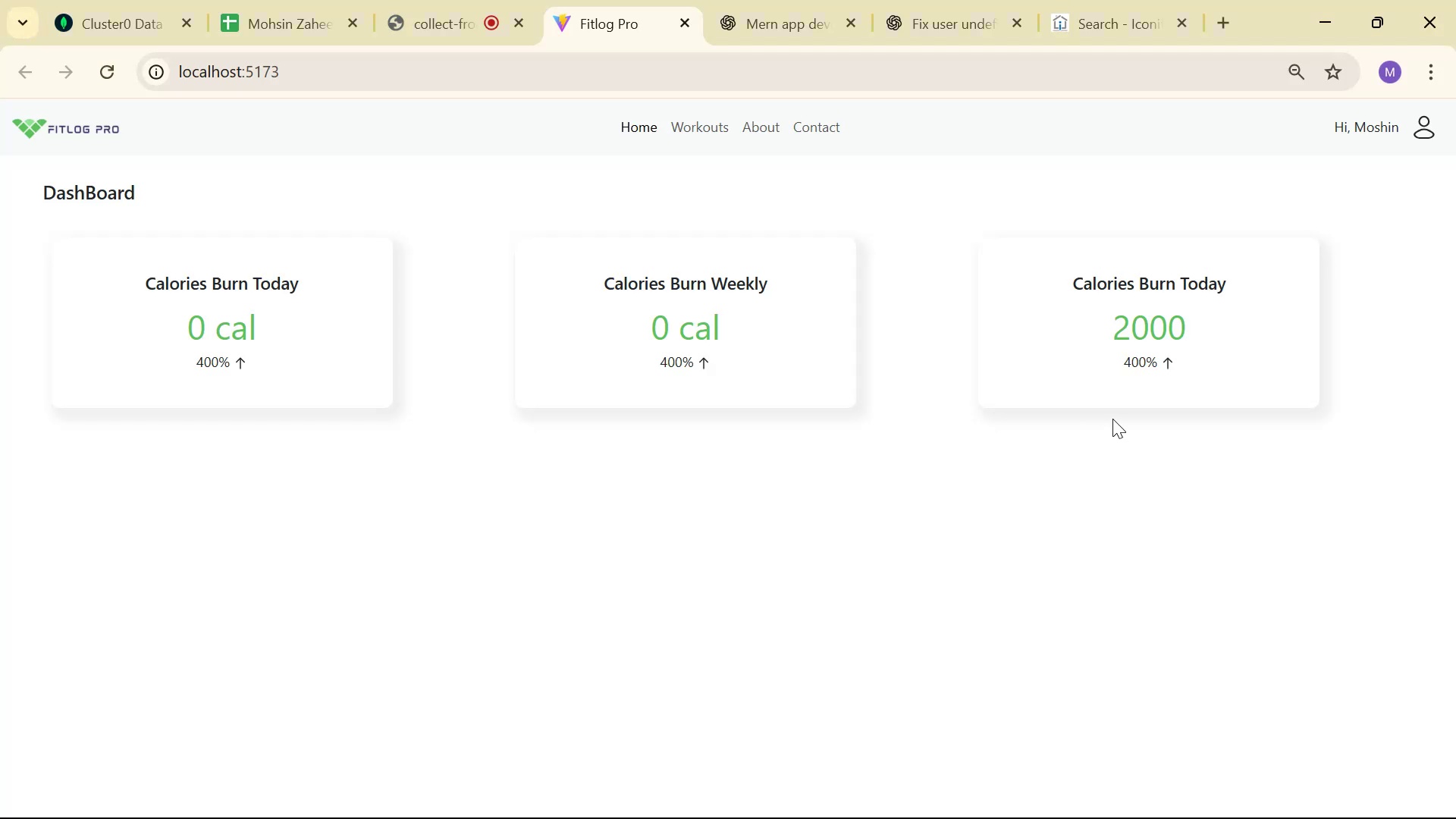 
key(Alt+Tab)
 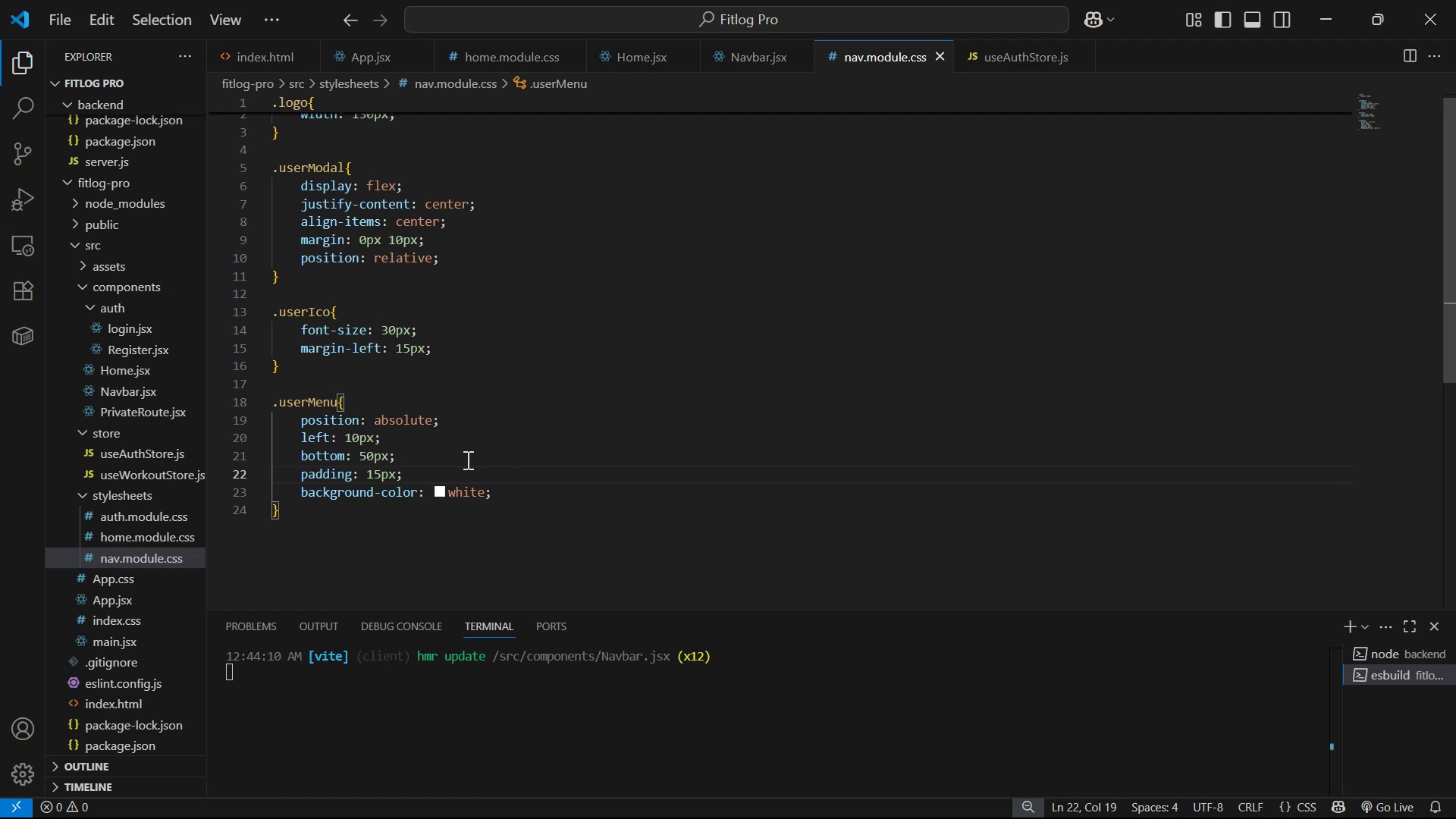 
left_click_drag(start_coordinate=[427, 455], to_coordinate=[273, 435])
 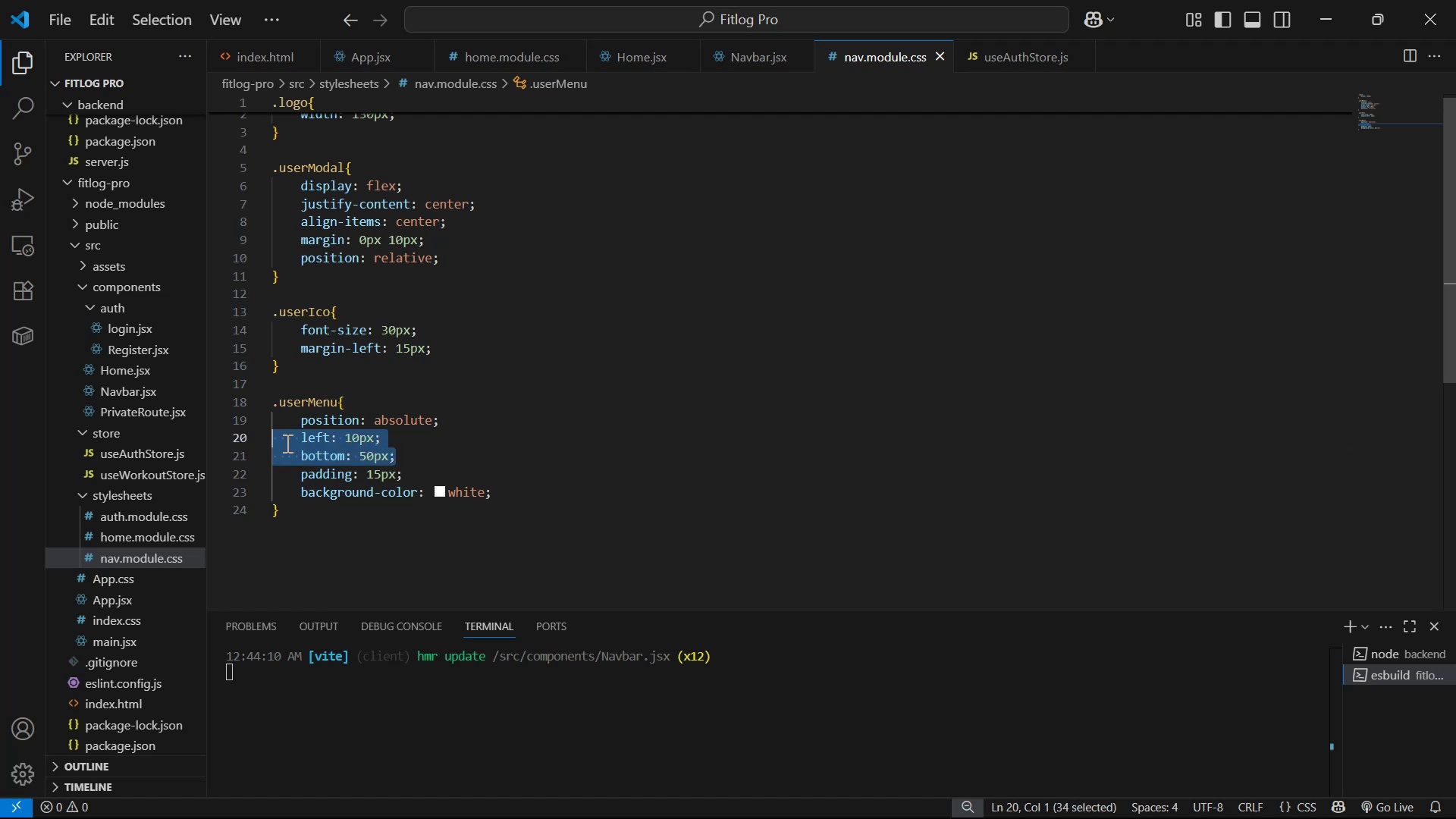 
key(Backspace)
 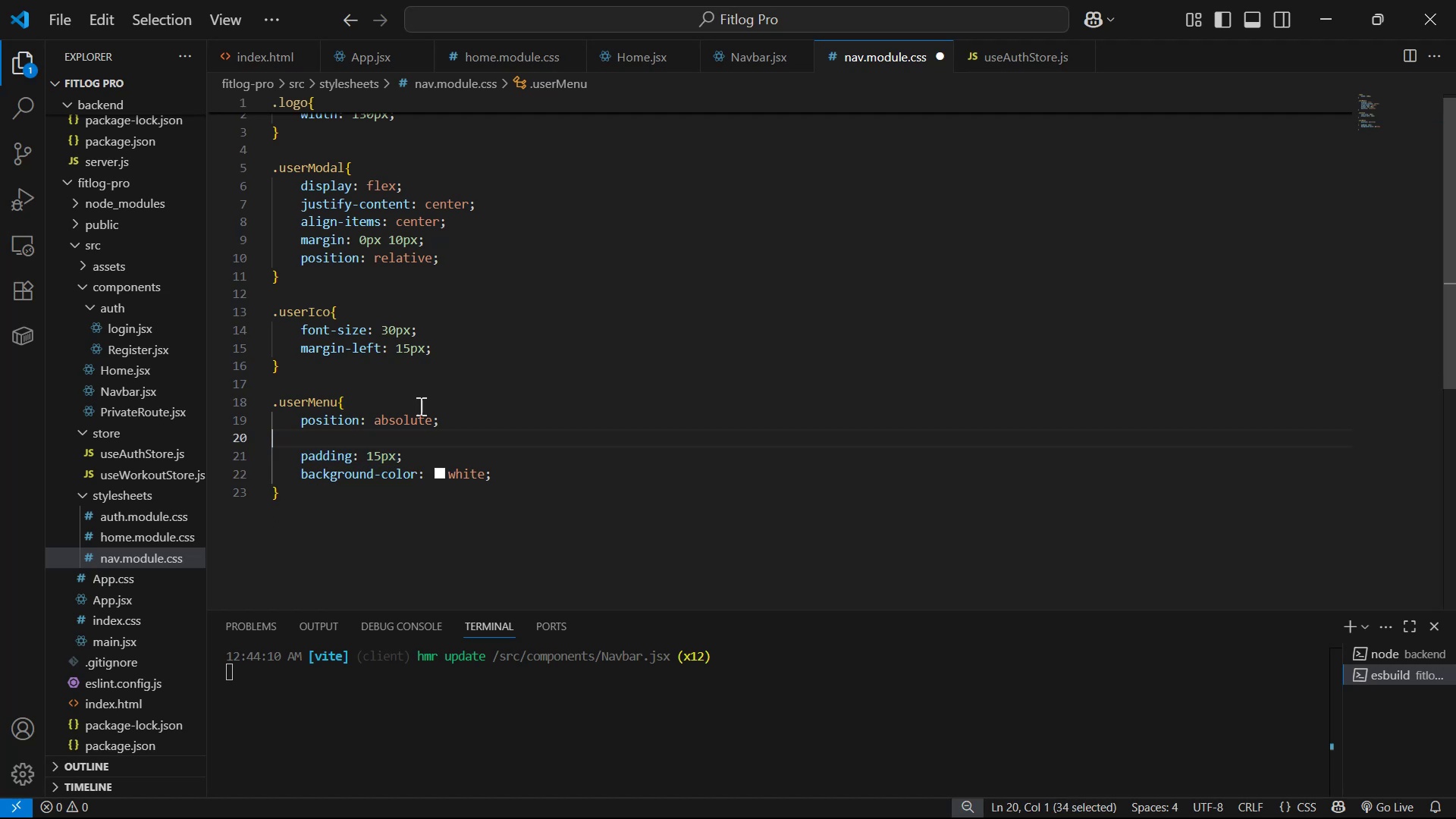 
key(Control+ControlLeft)
 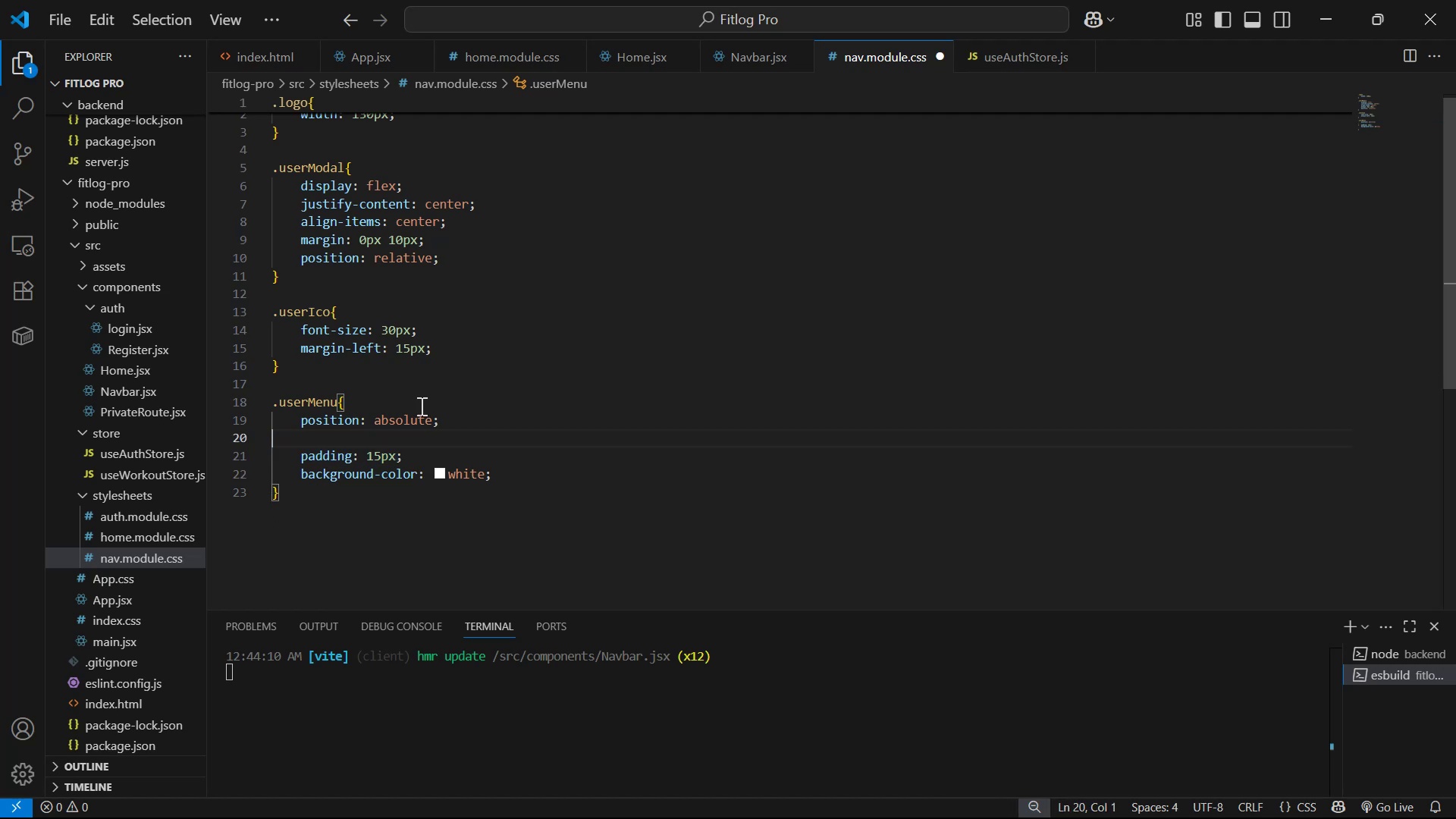 
key(Control+S)
 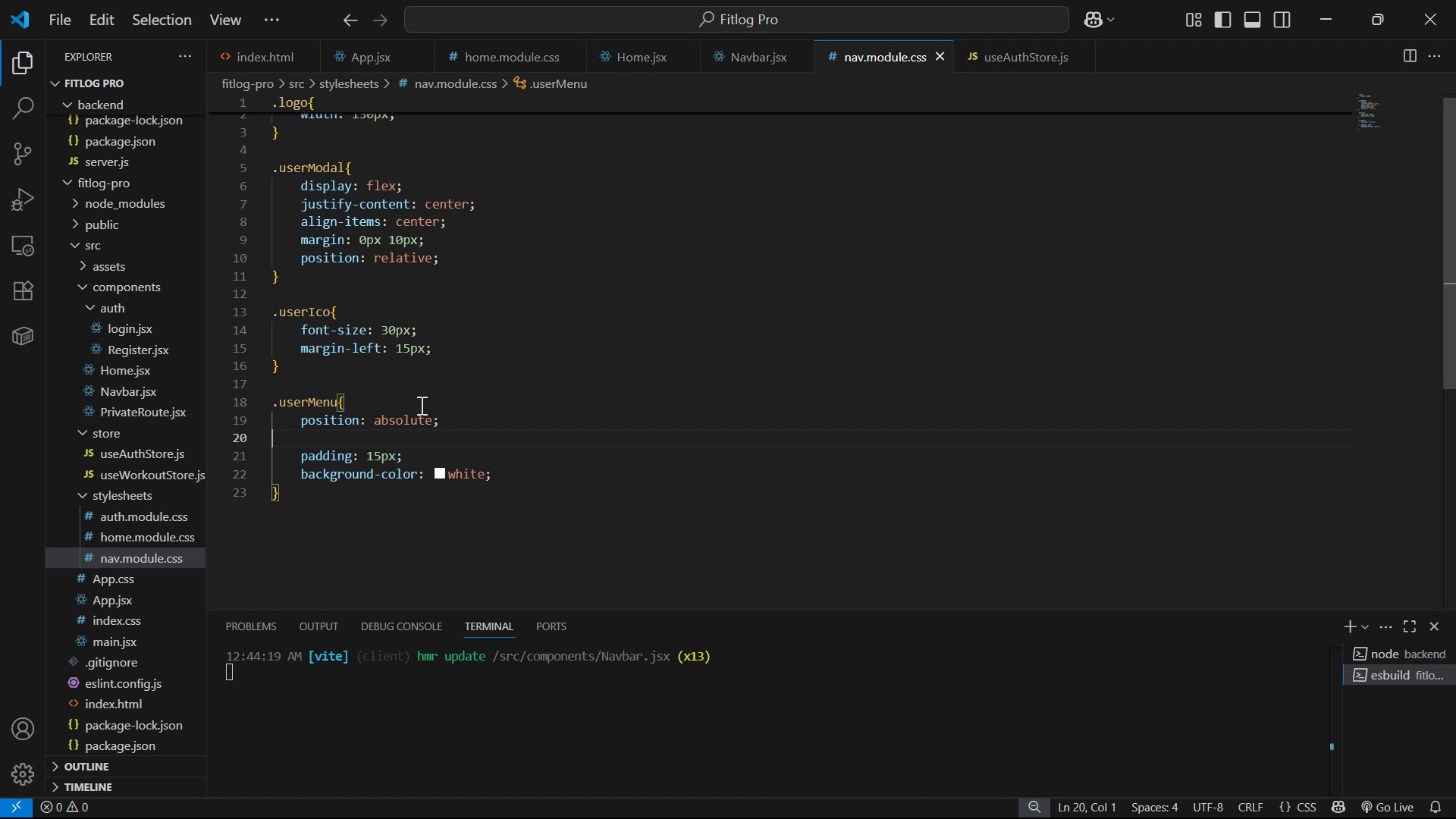 
key(Alt+AltLeft)
 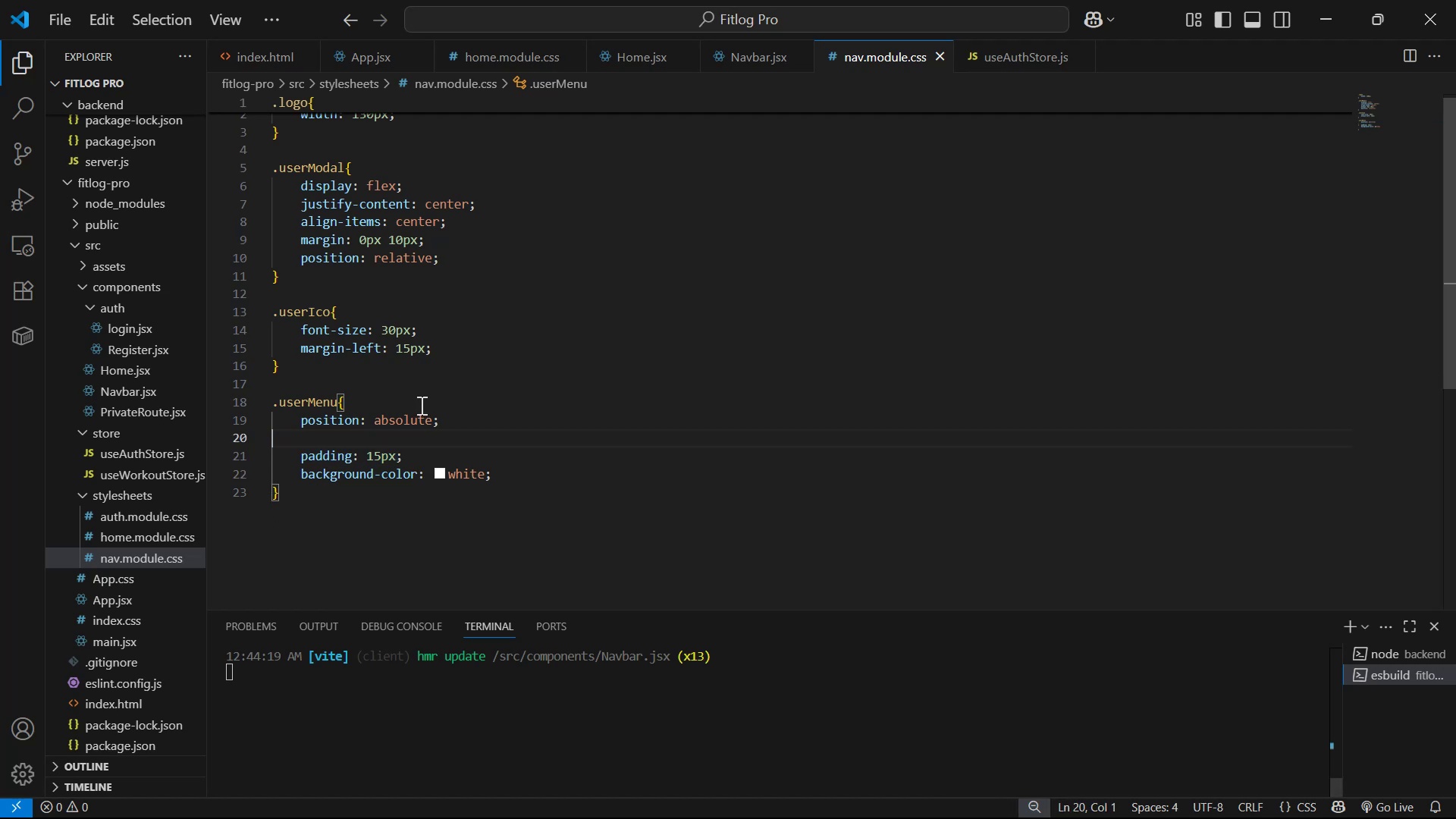 
key(Alt+Tab)
 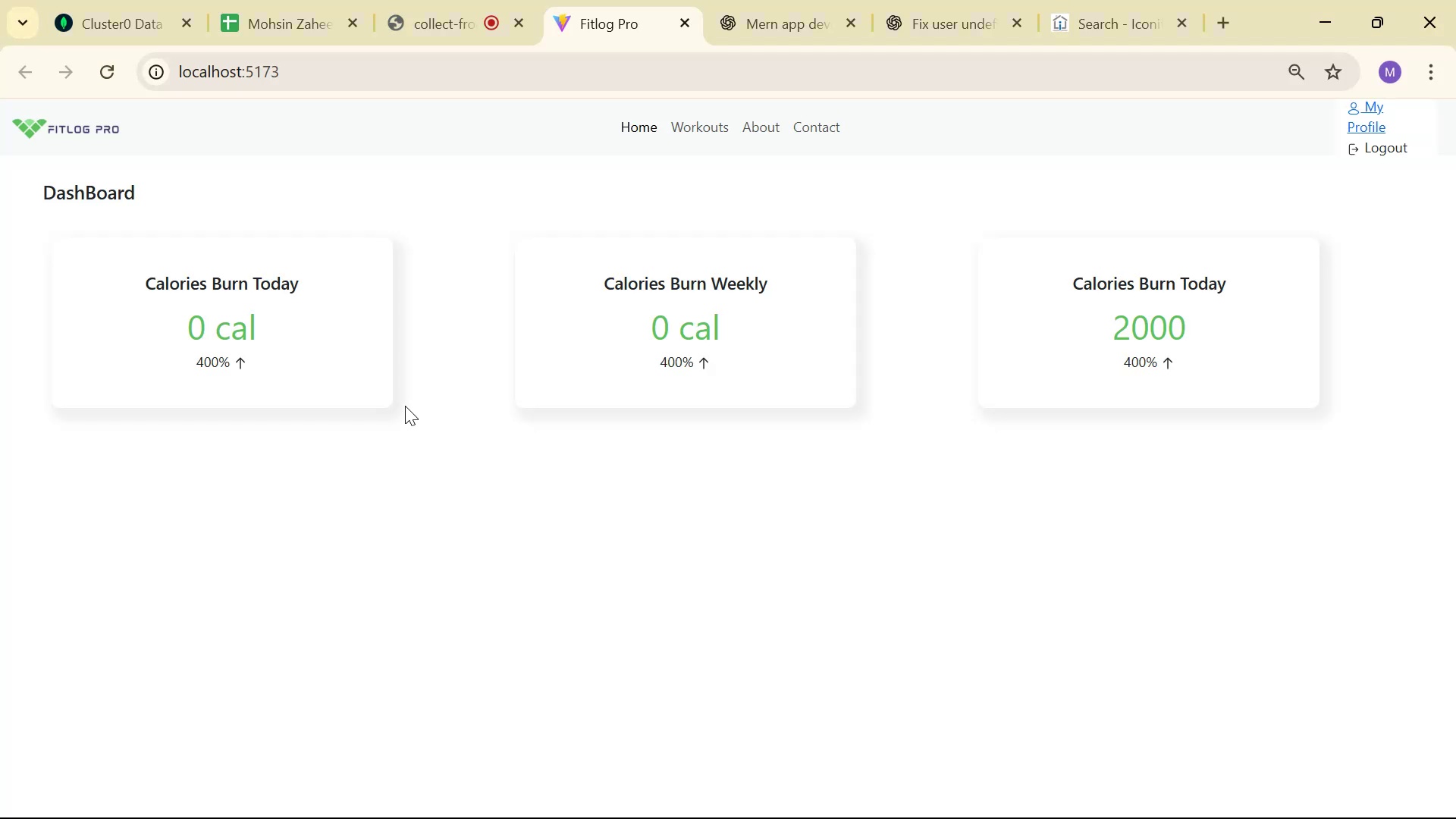 
key(Alt+AltLeft)
 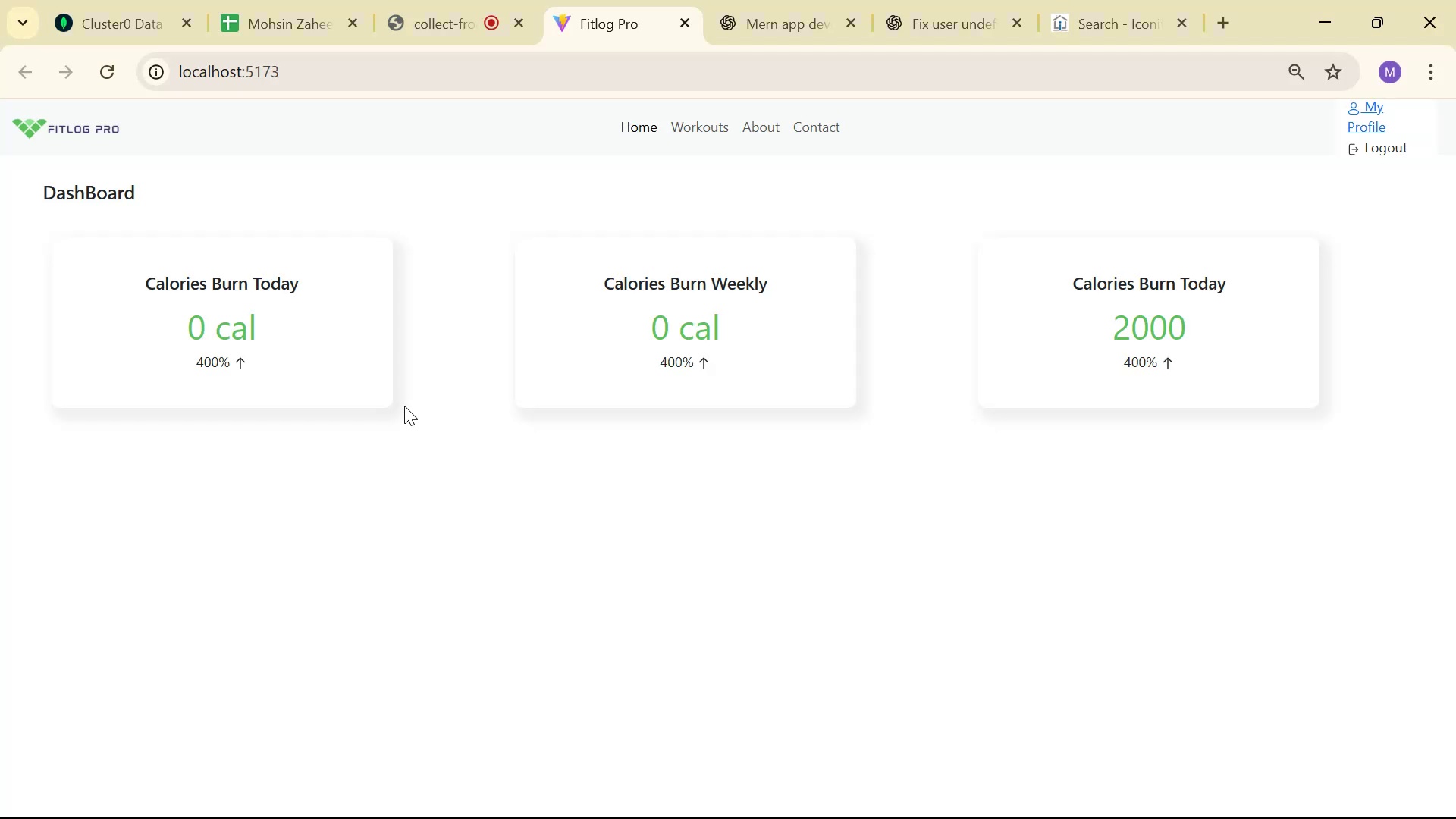 
key(Alt+Tab)
 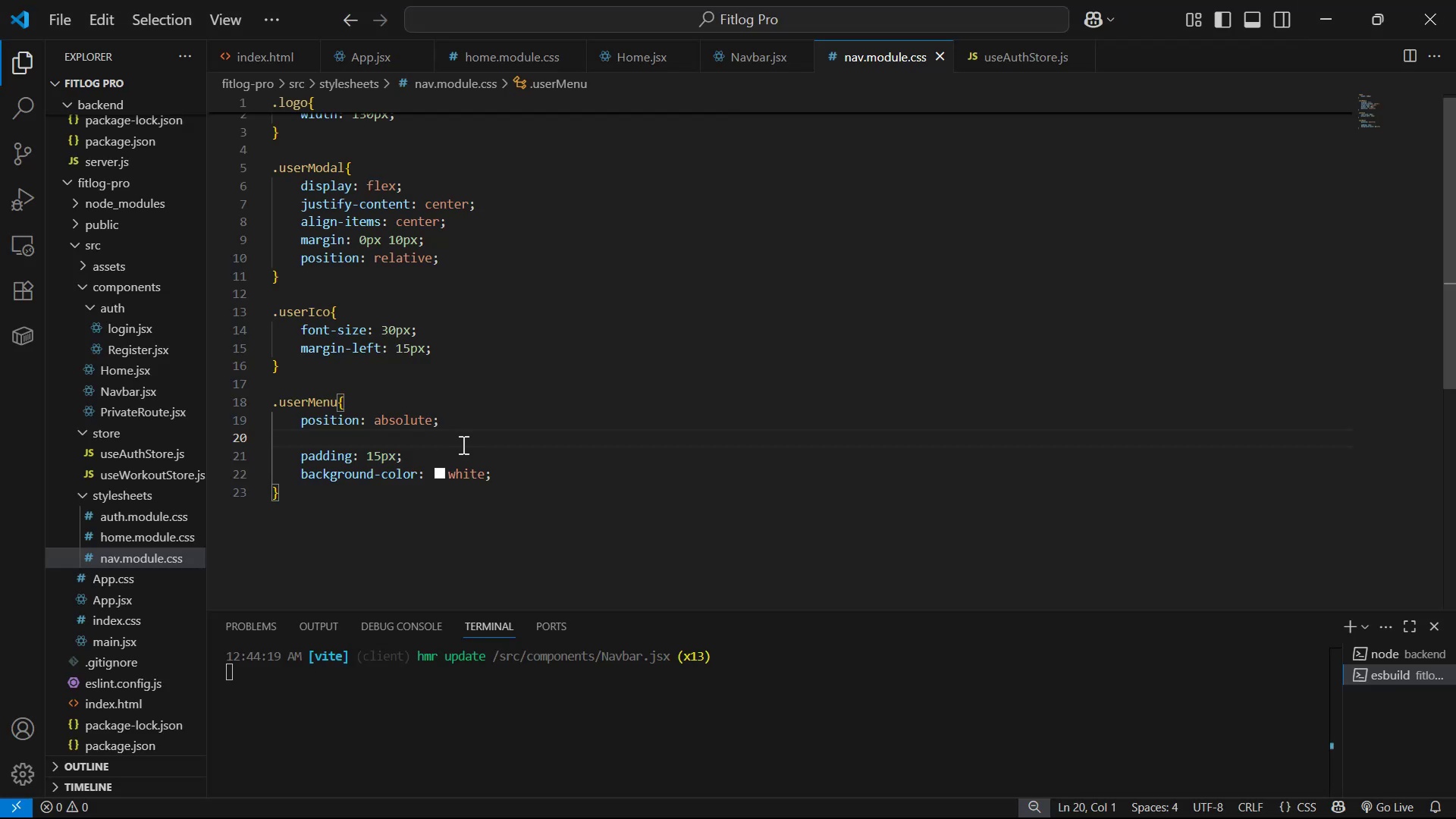 
key(Backspace)
 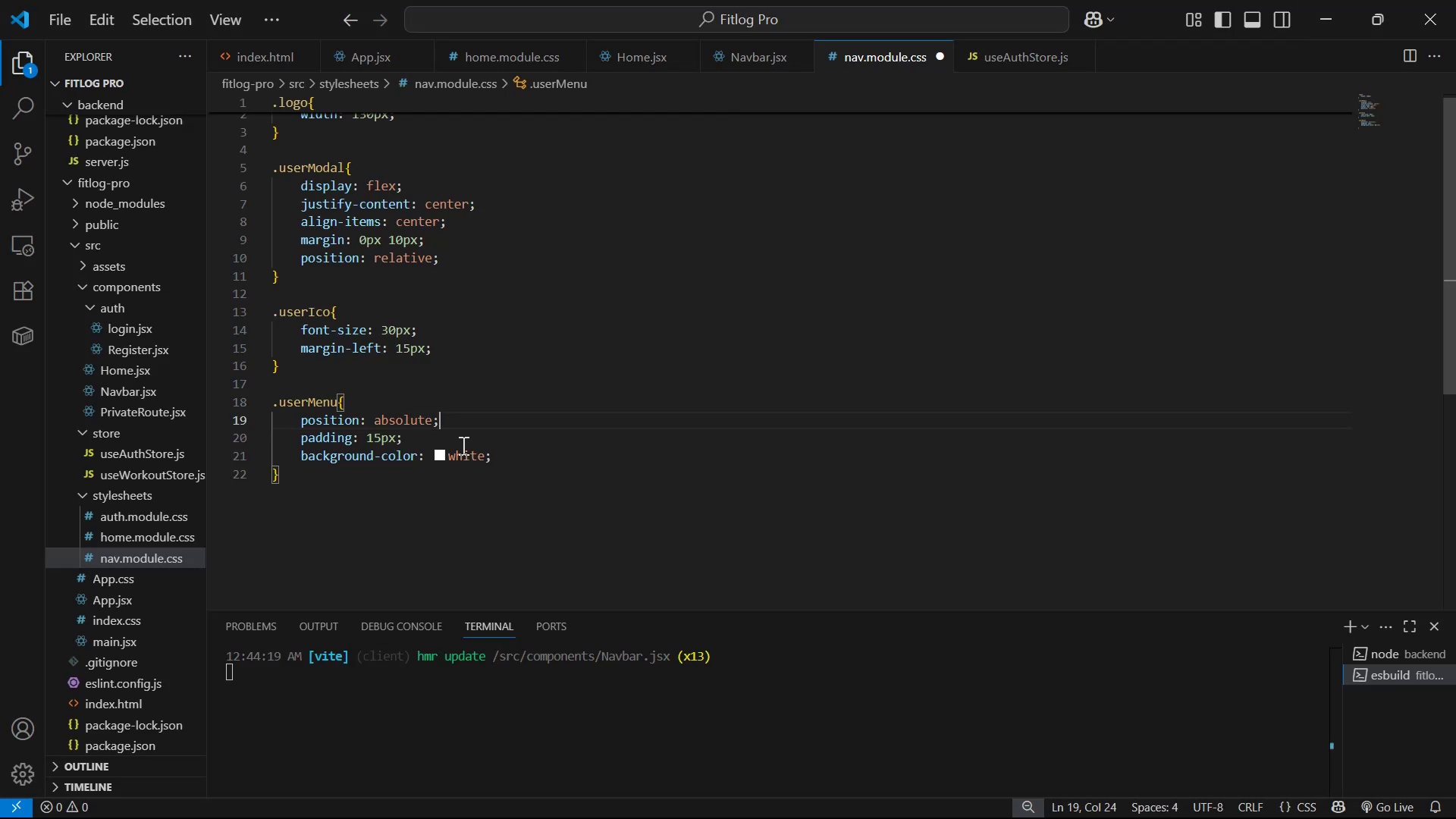 
key(Enter)
 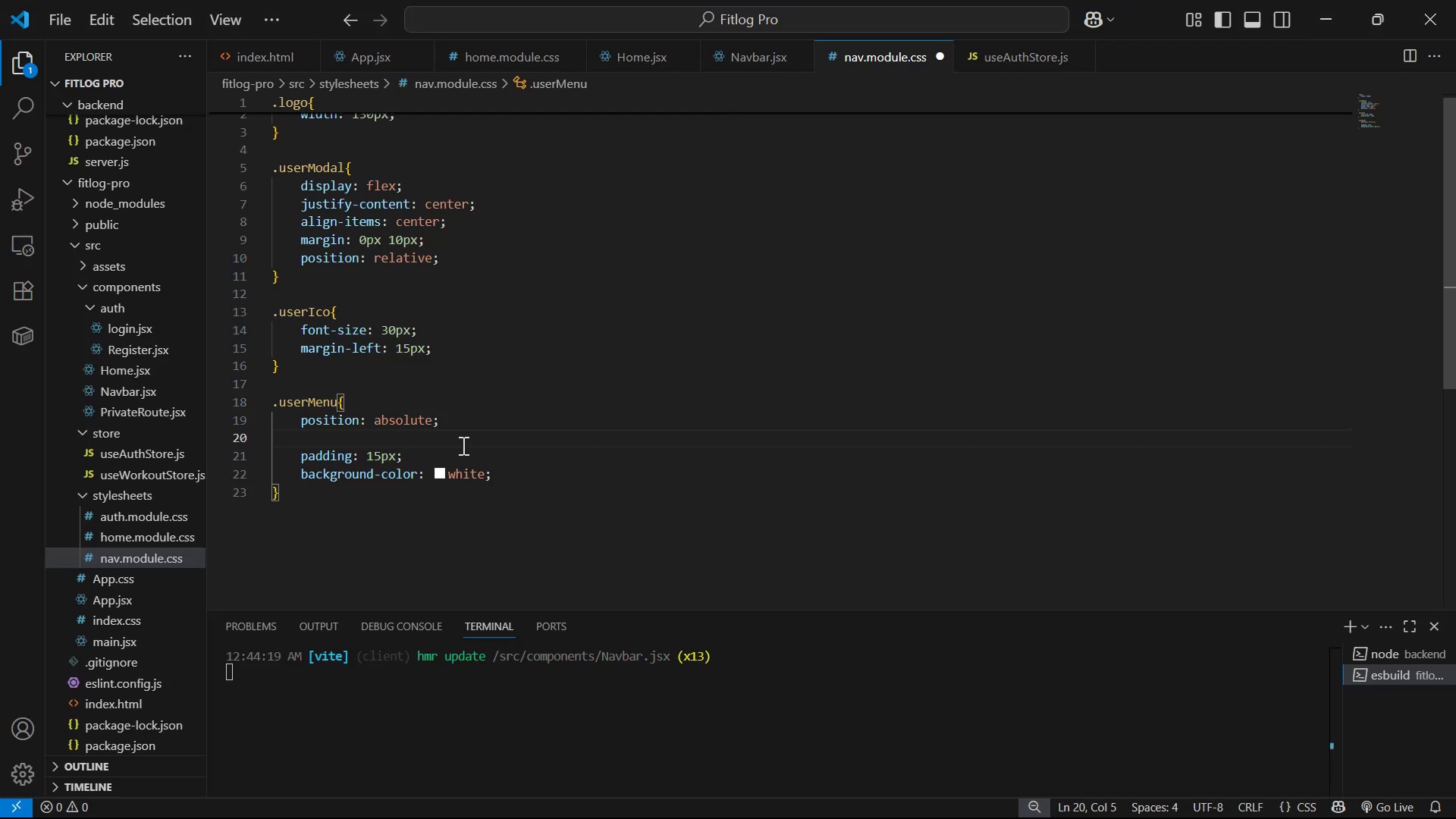 
key(Control+Z)
 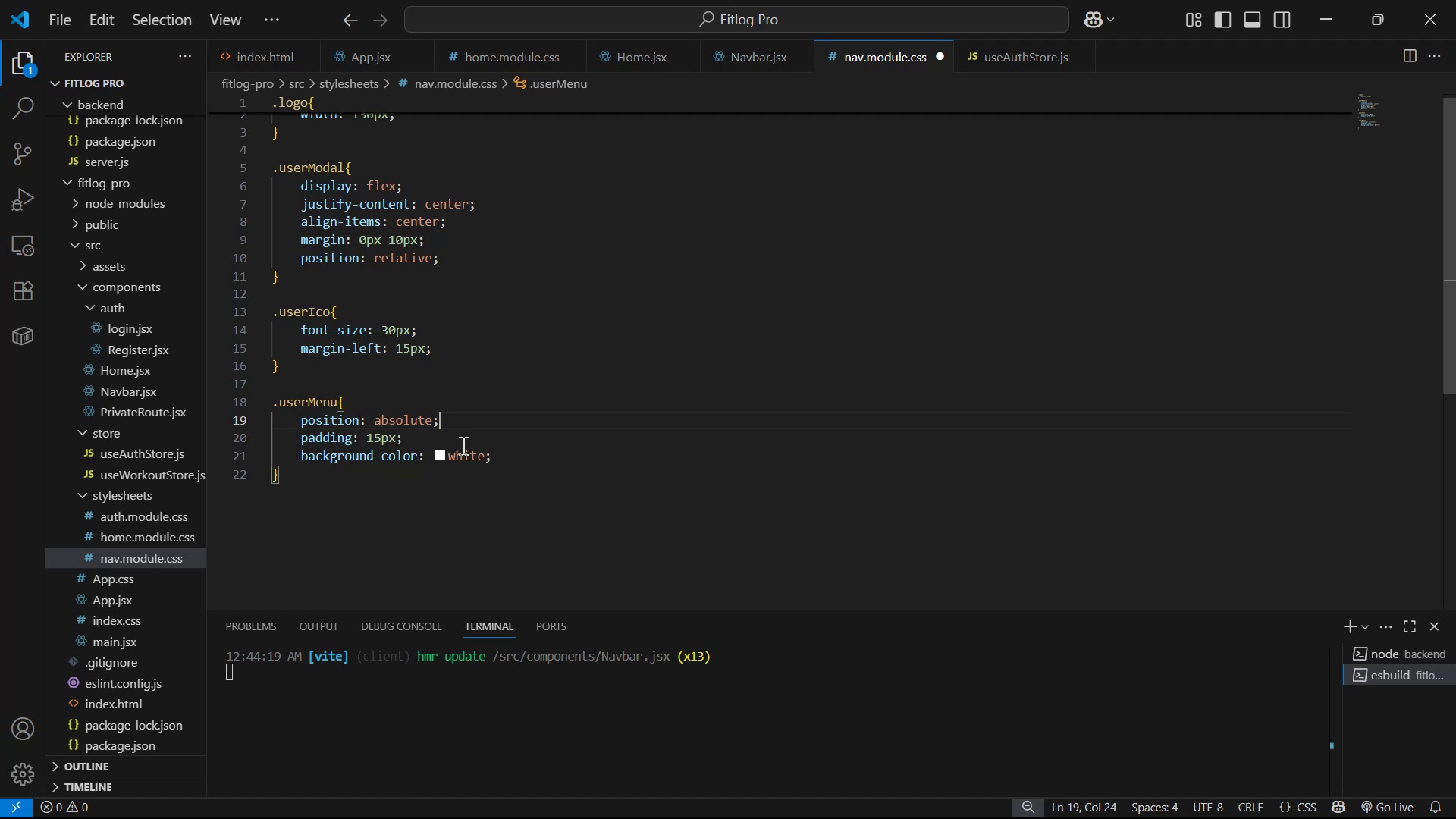 
key(Control+Z)
 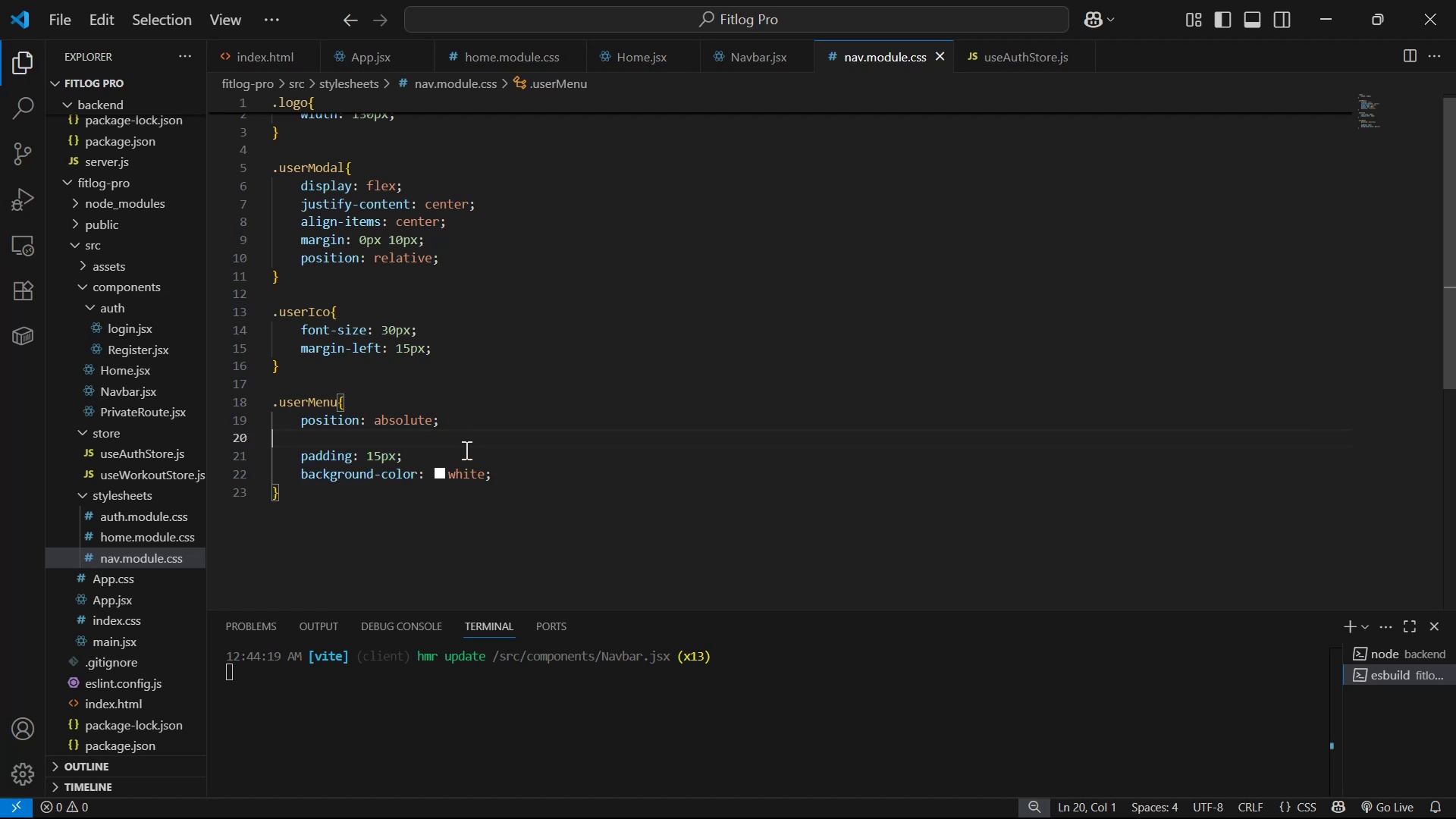 
key(Control+Z)
 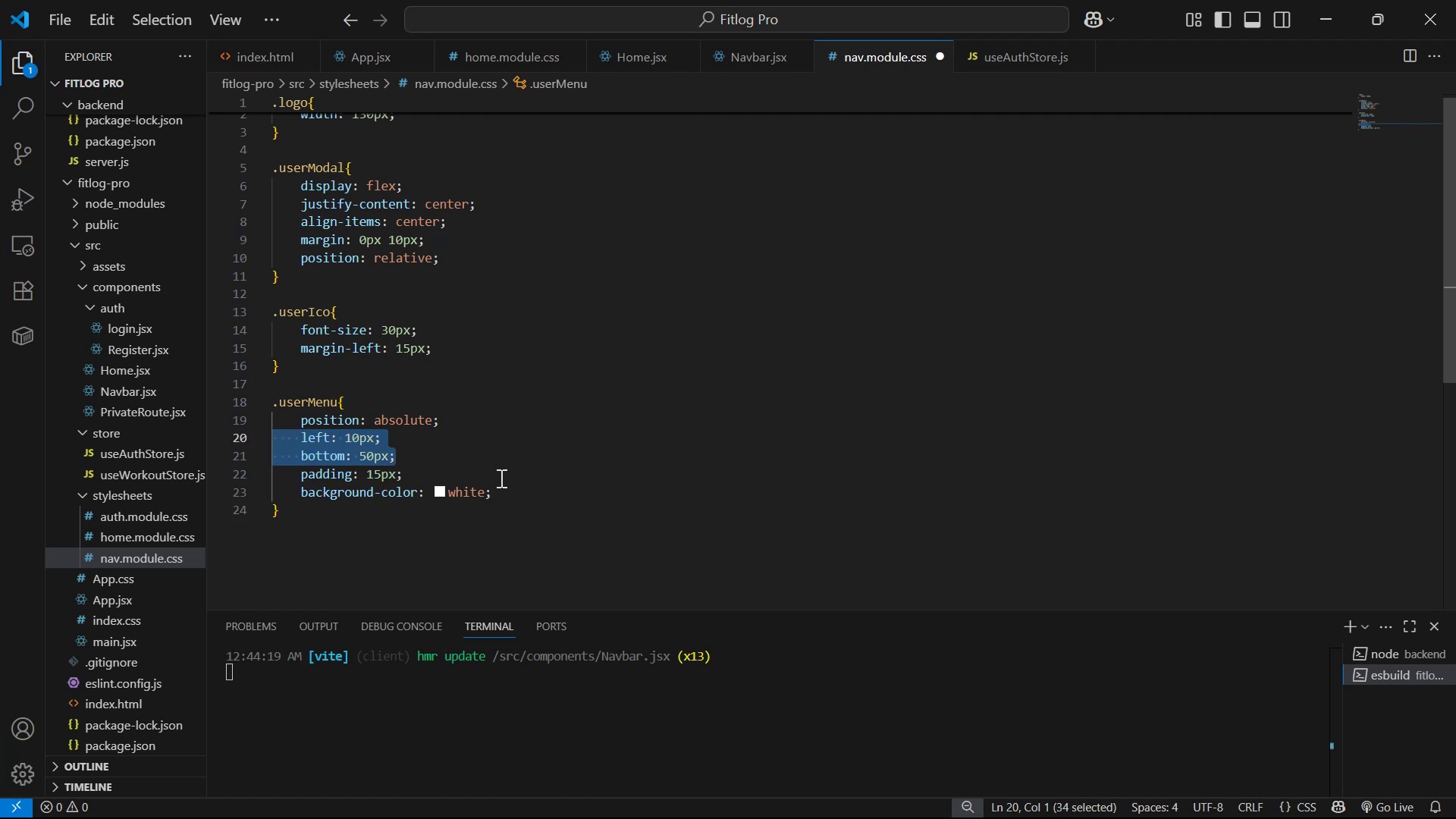 
key(Control+Z)
 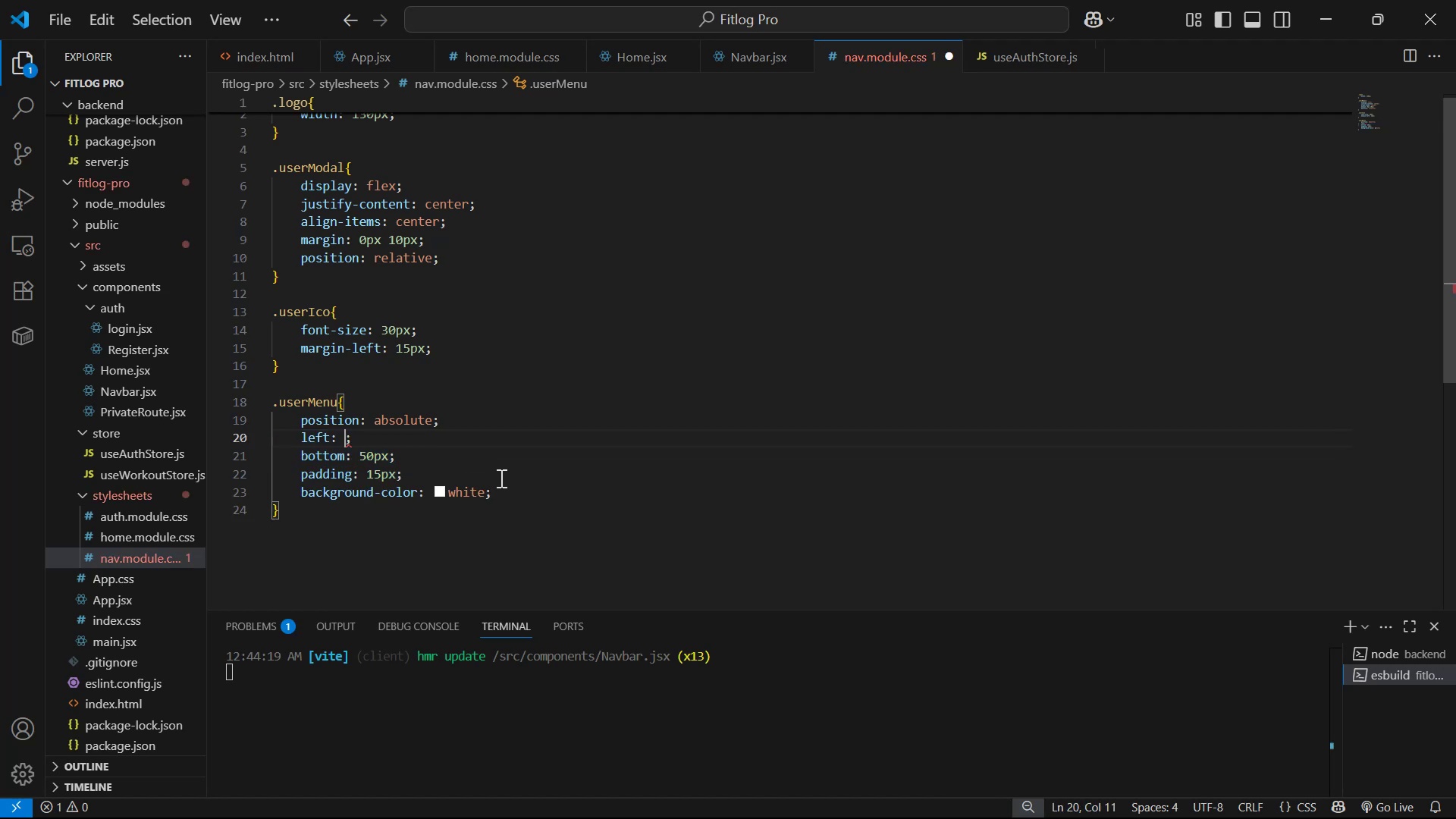 
key(Control+Z)
 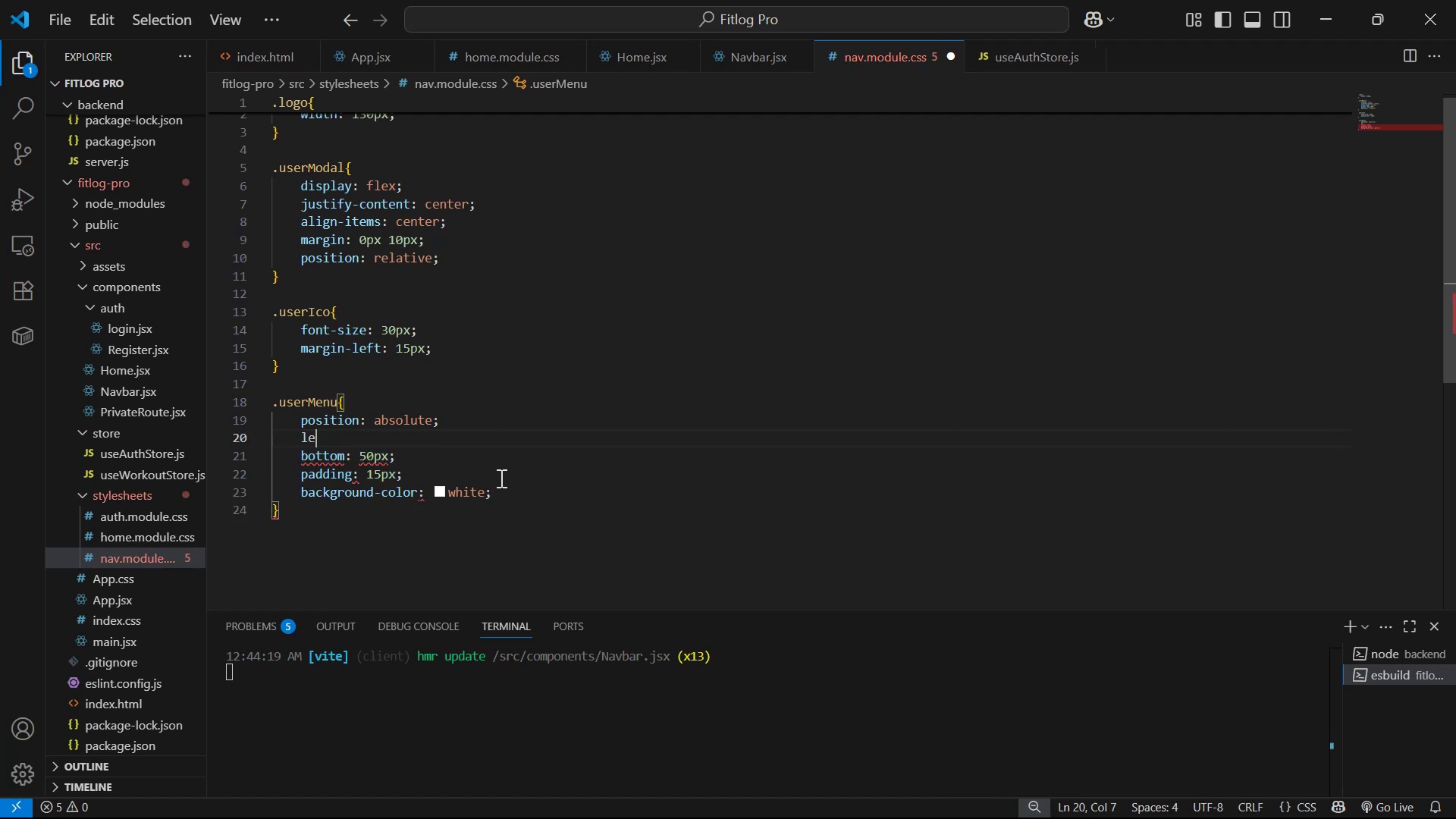 
key(Control+Z)
 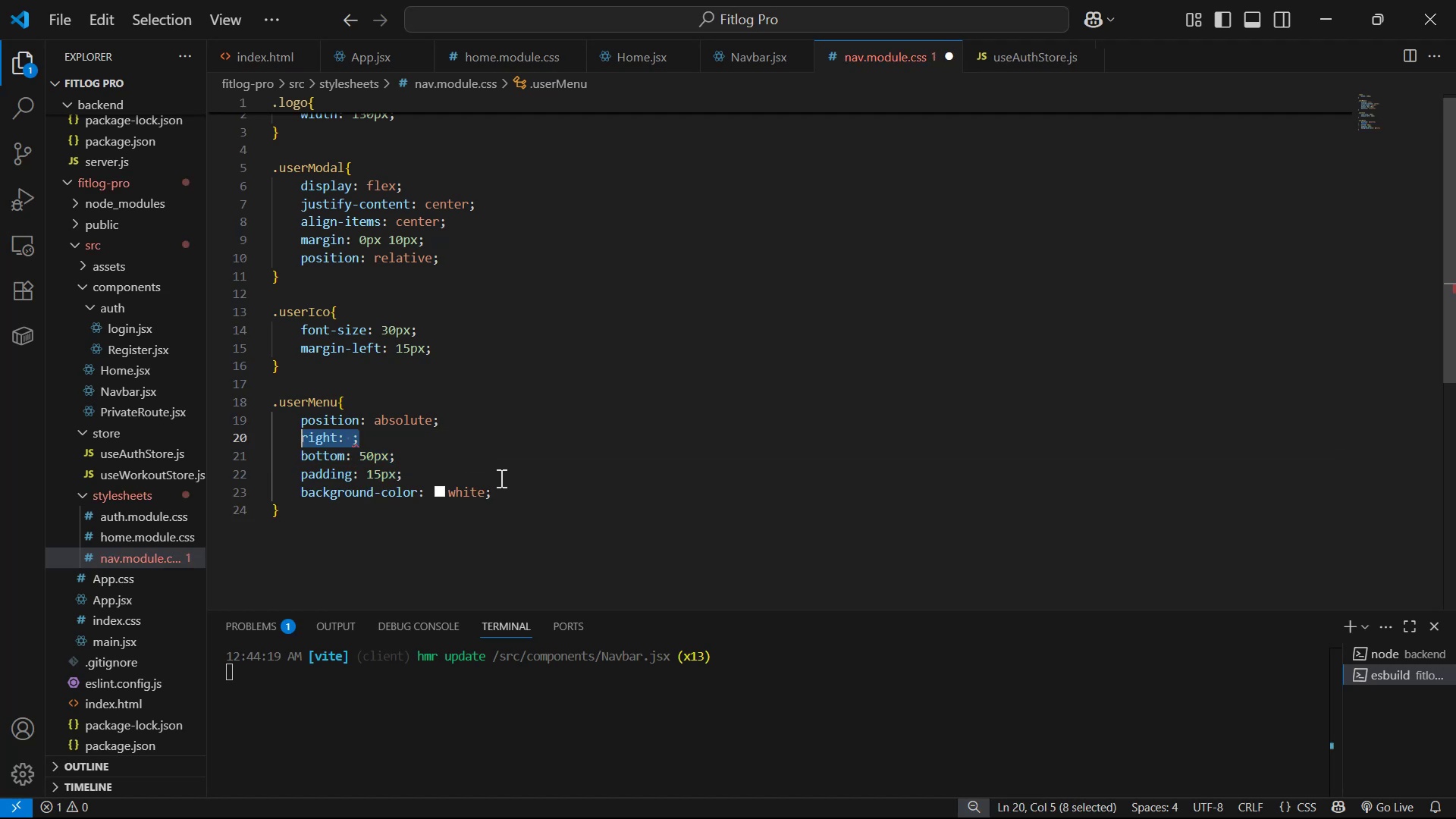 
key(Control+Z)
 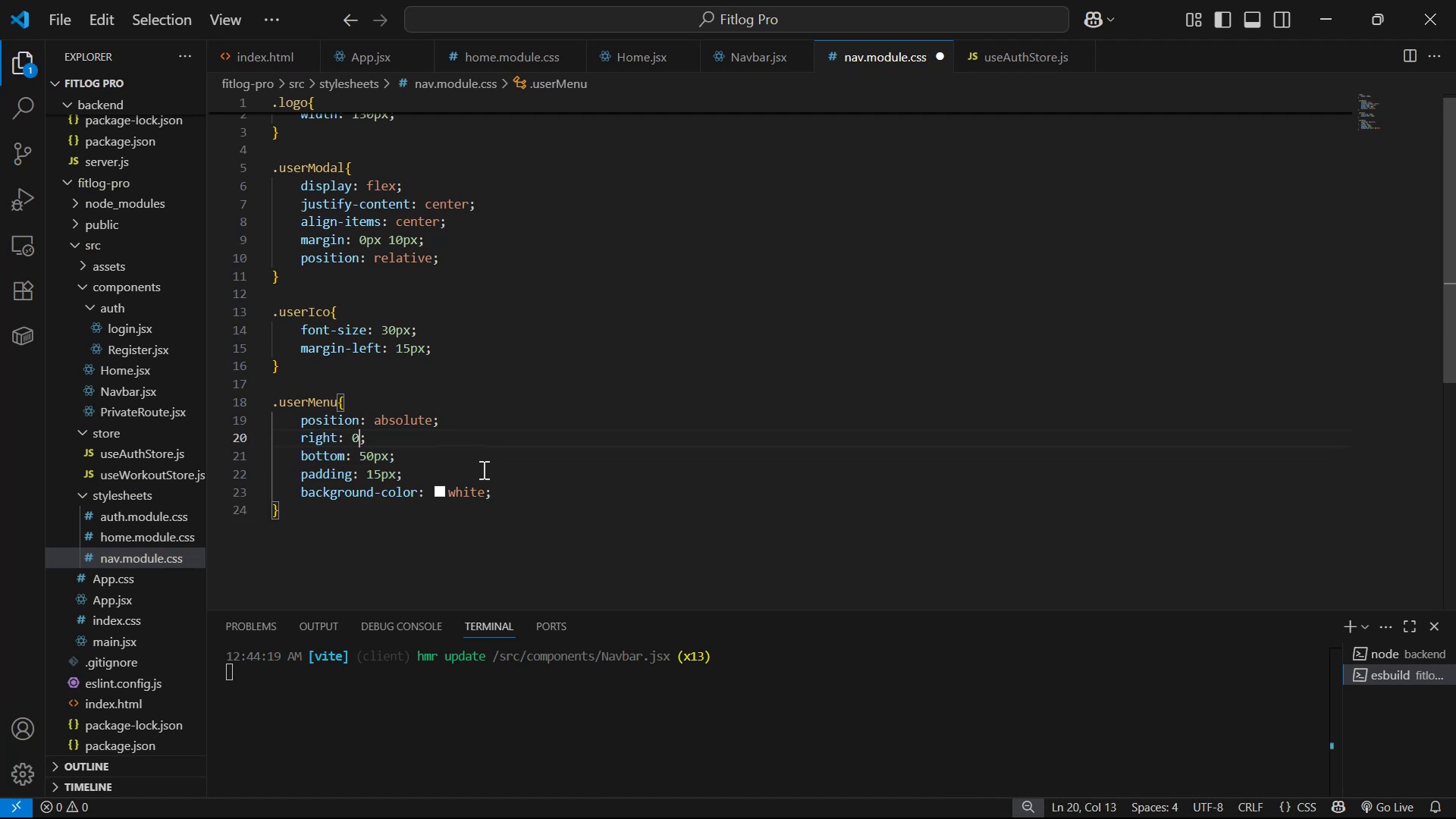 
key(Control+ControlLeft)
 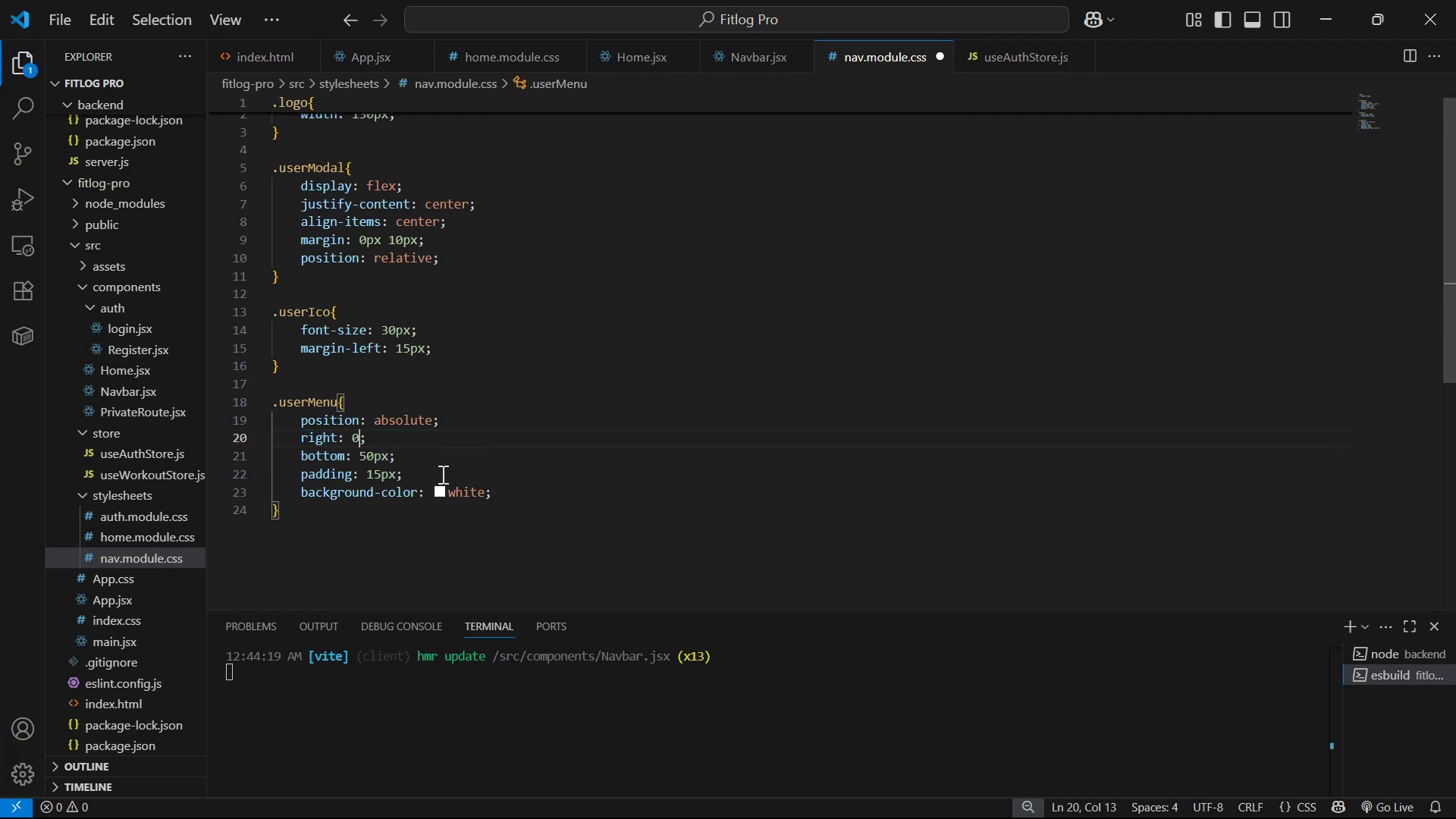 
left_click([441, 474])
 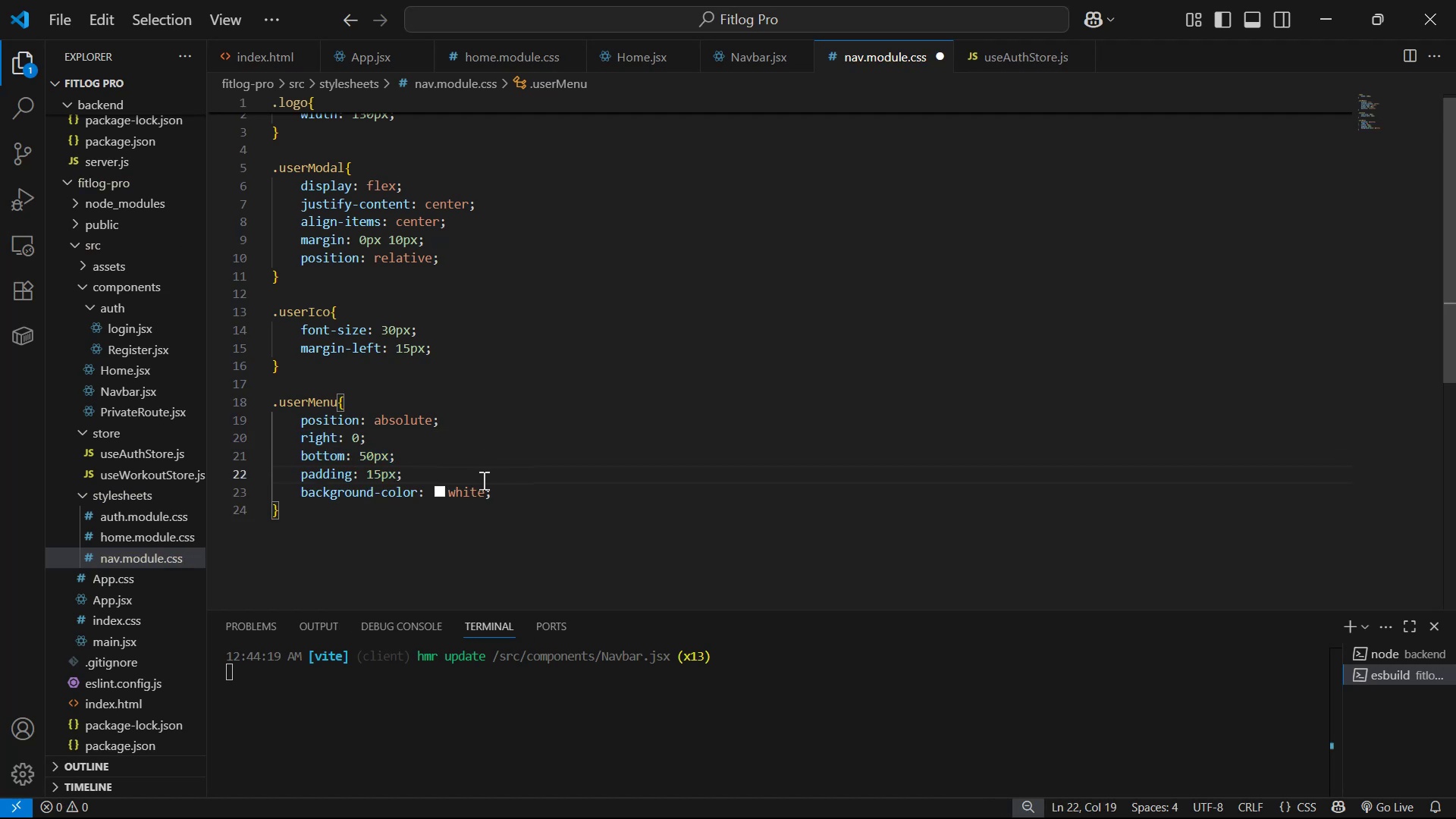 
key(Enter)
 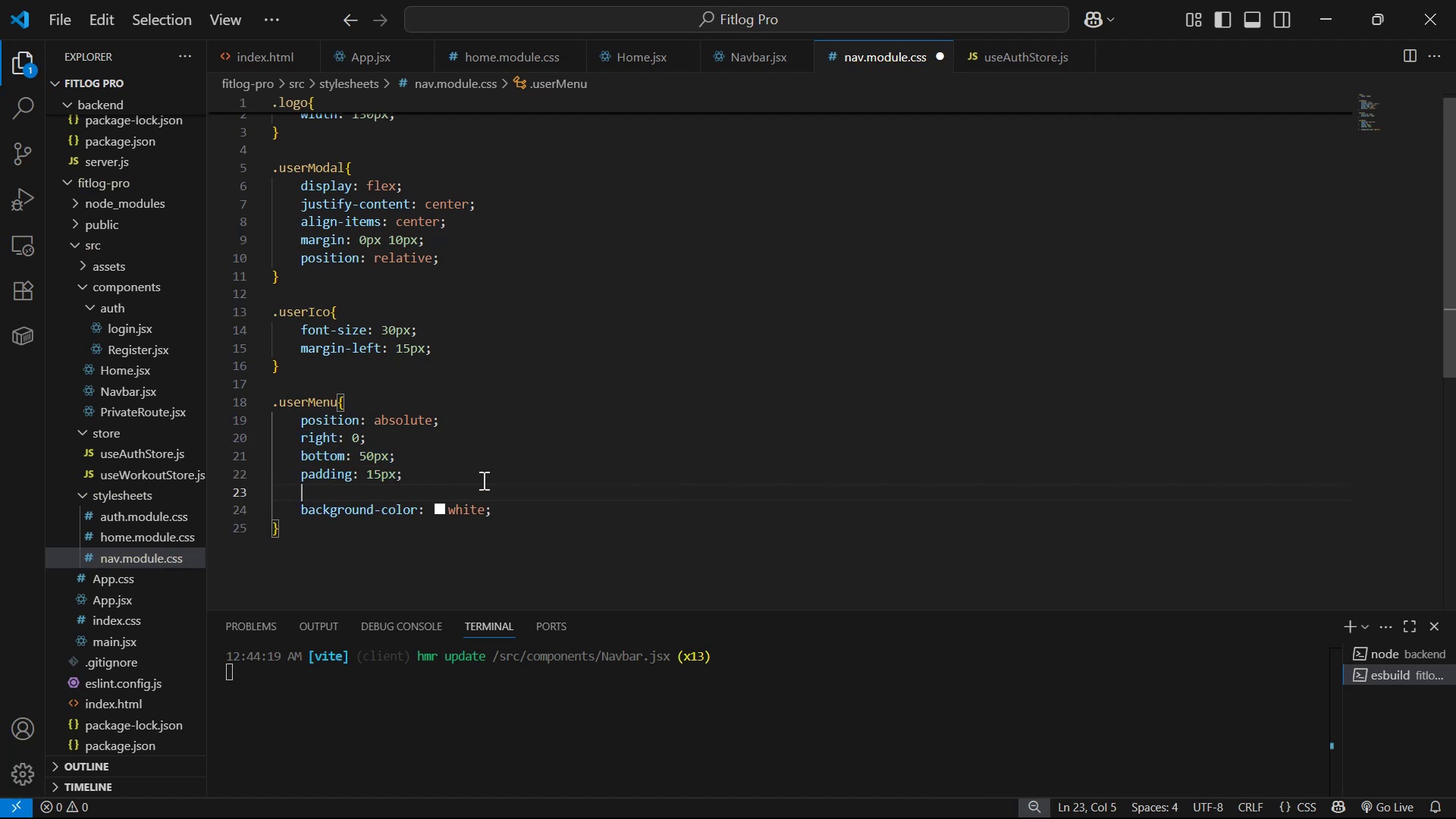 
key(Z)
 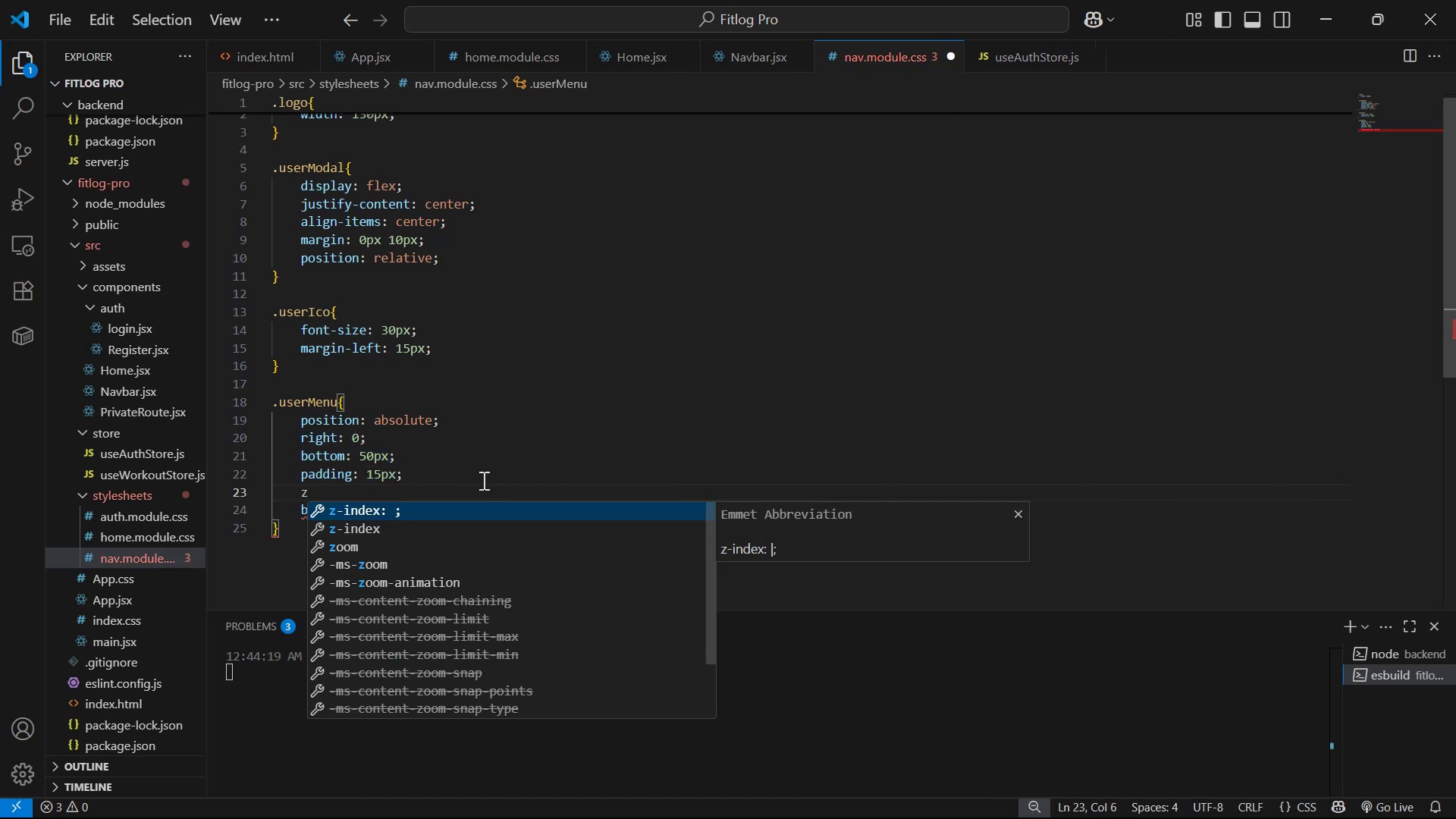 
key(Enter)
 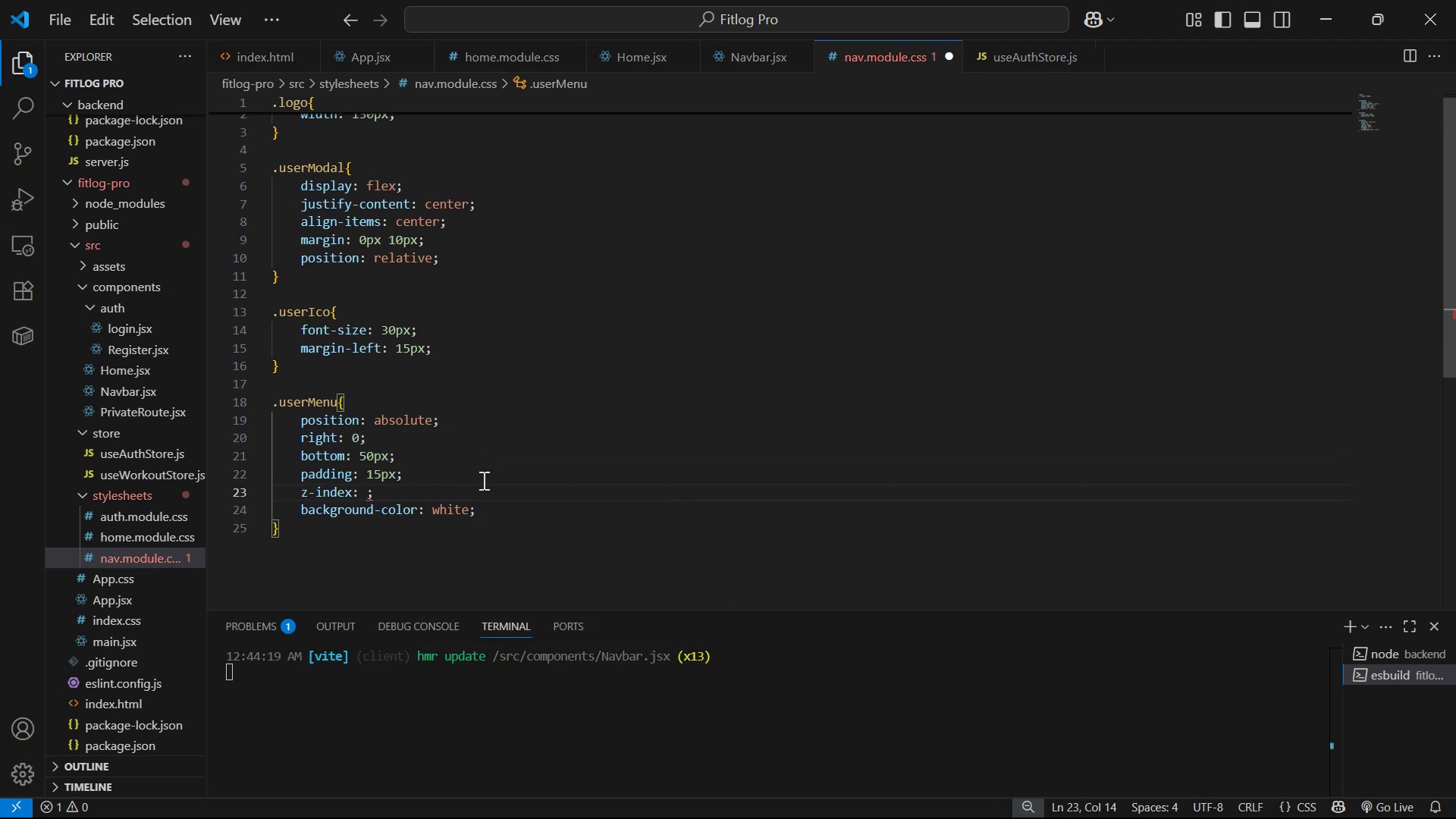 
type(100)
 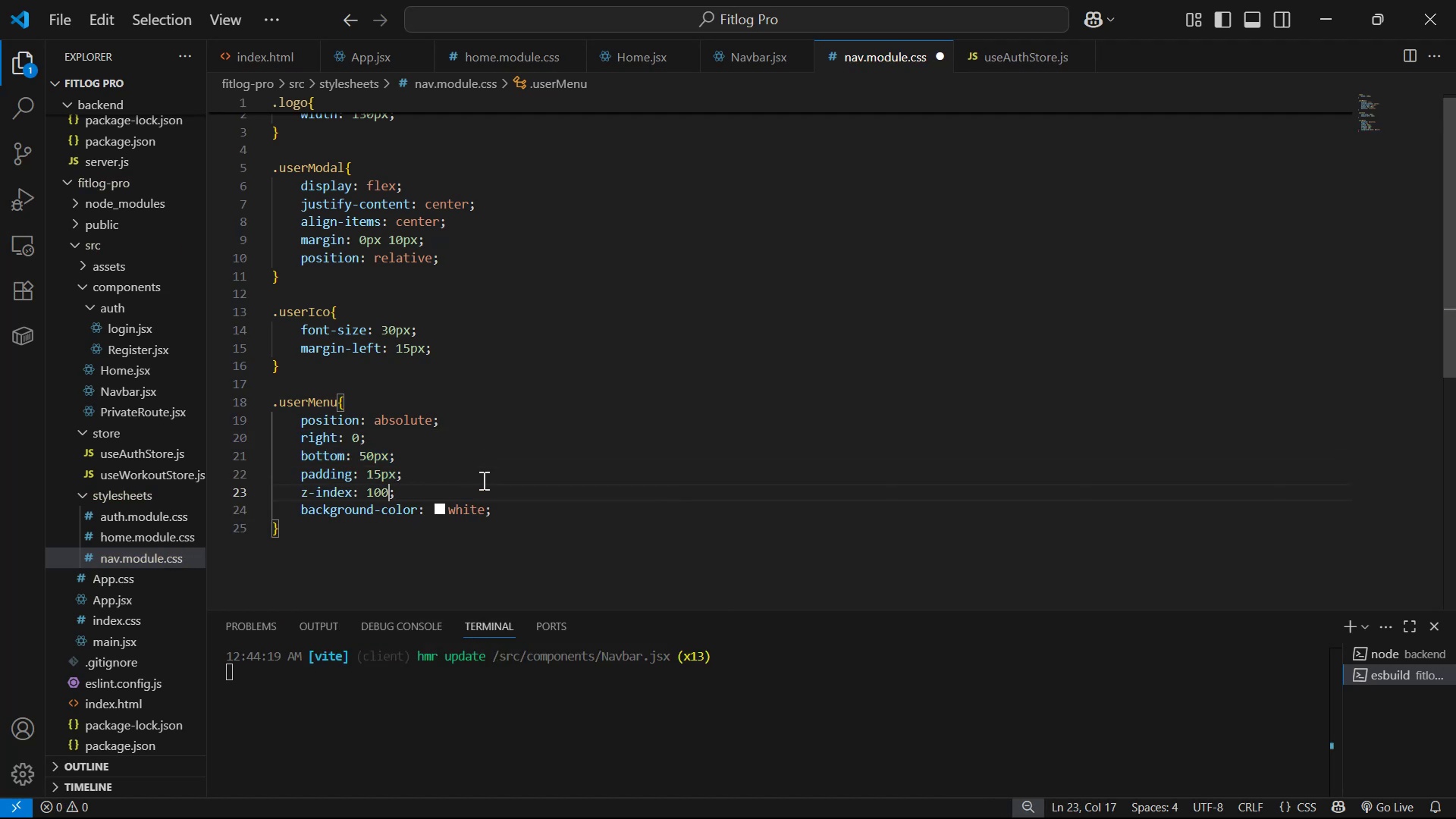 
key(Control+S)
 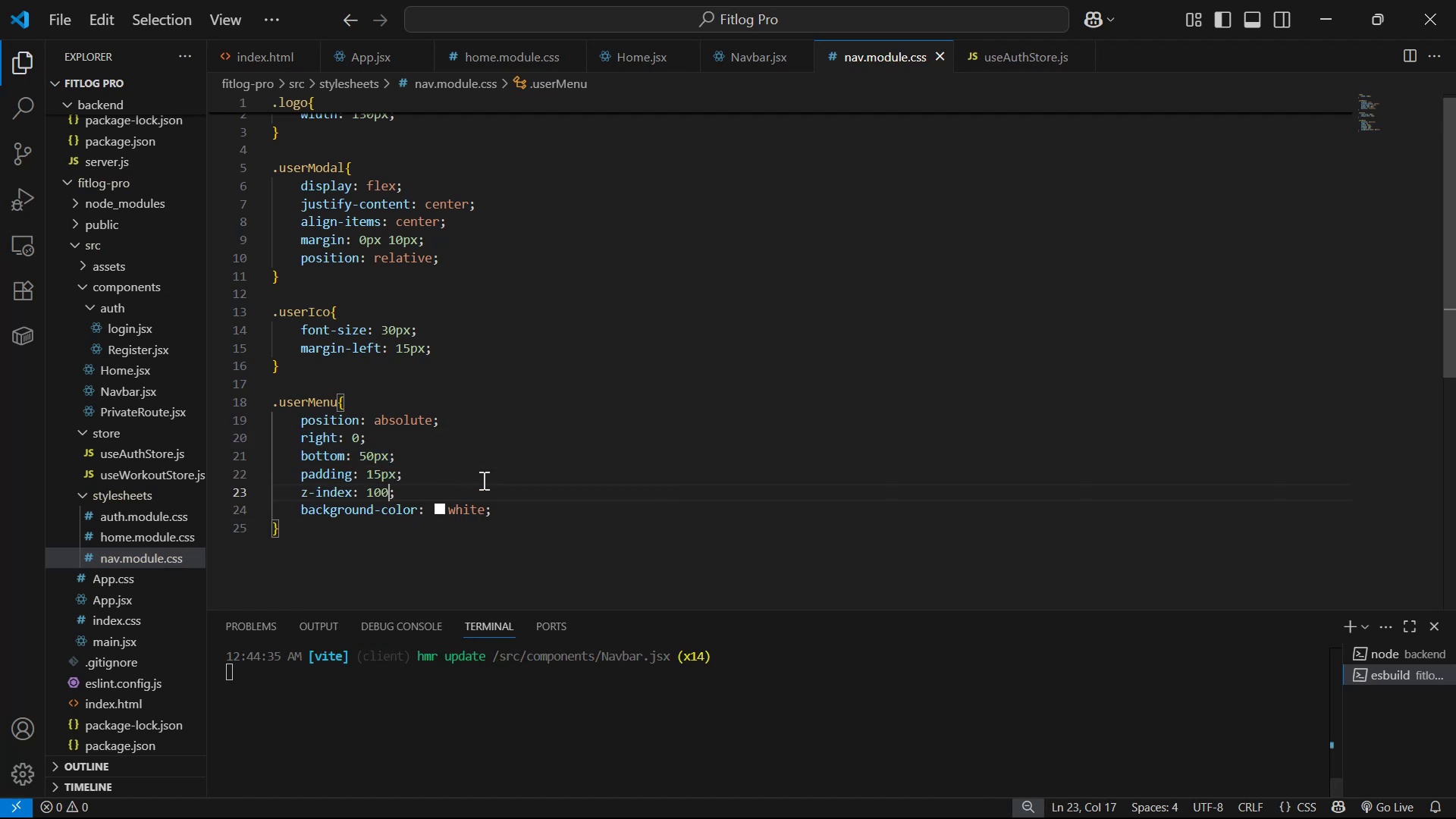 
key(Alt+AltLeft)
 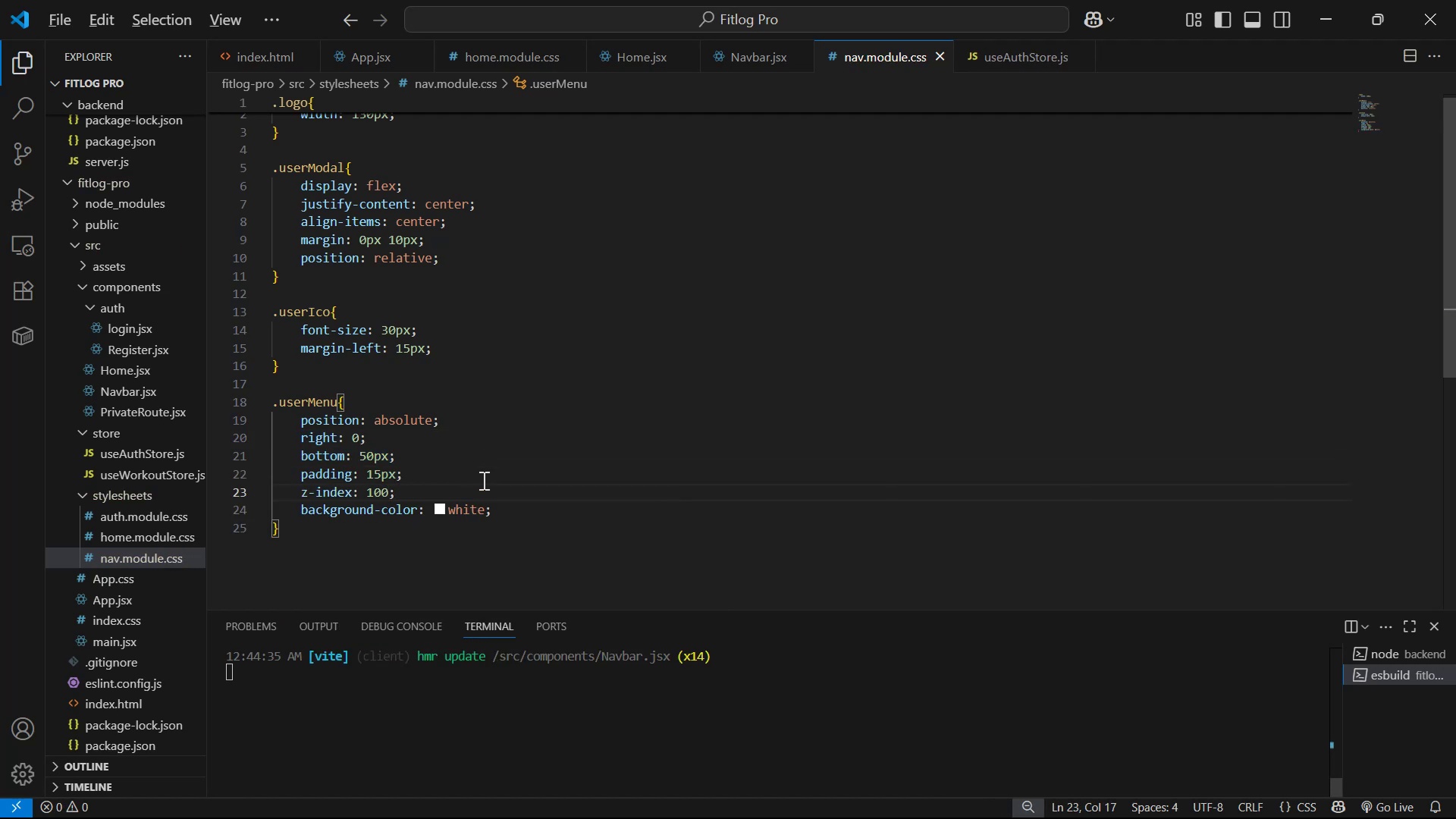 
key(Alt+Tab)
 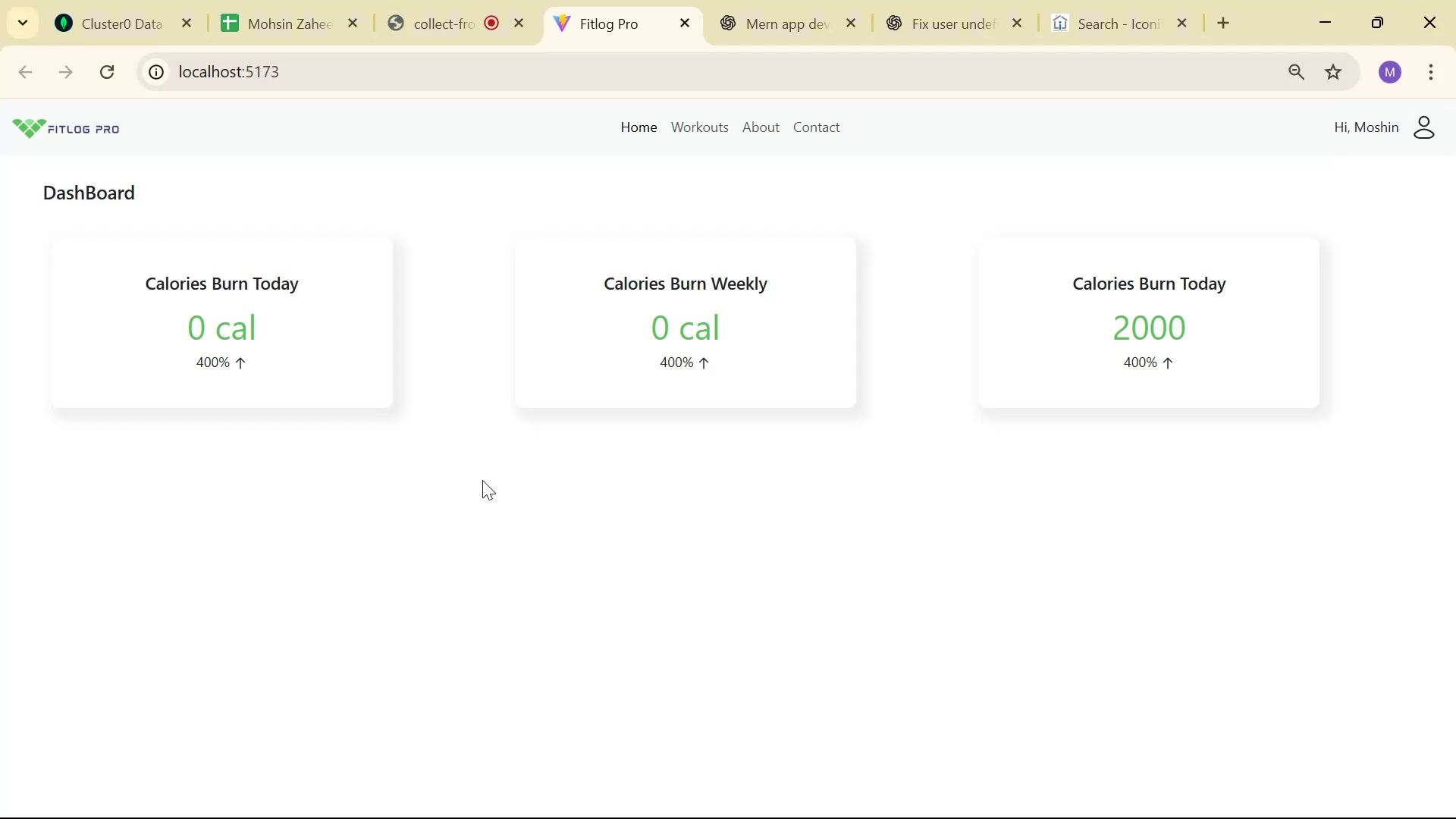 
key(Alt+AltLeft)
 